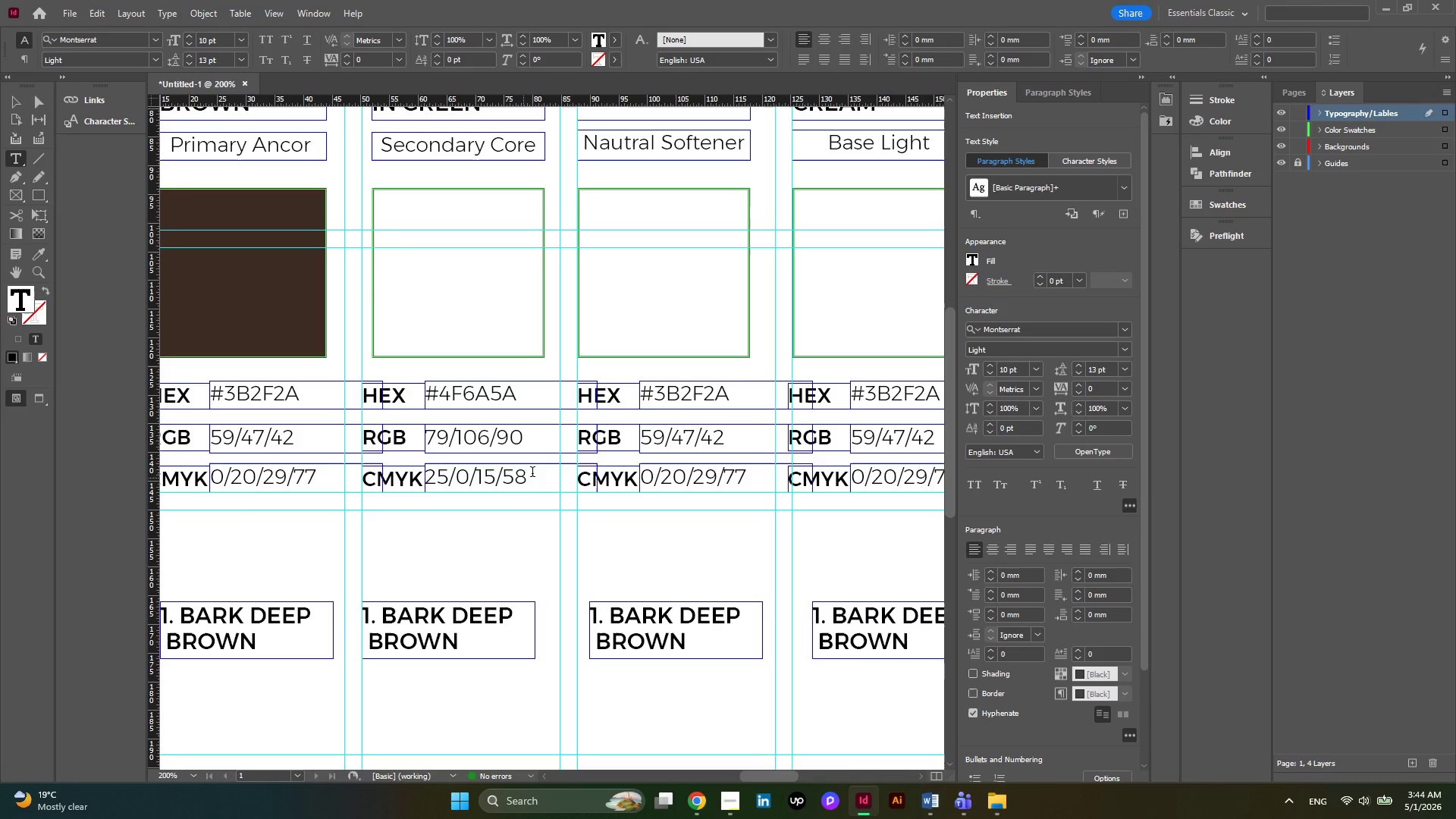 
scroll: coordinate [536, 472], scroll_direction: up, amount: 3.0
 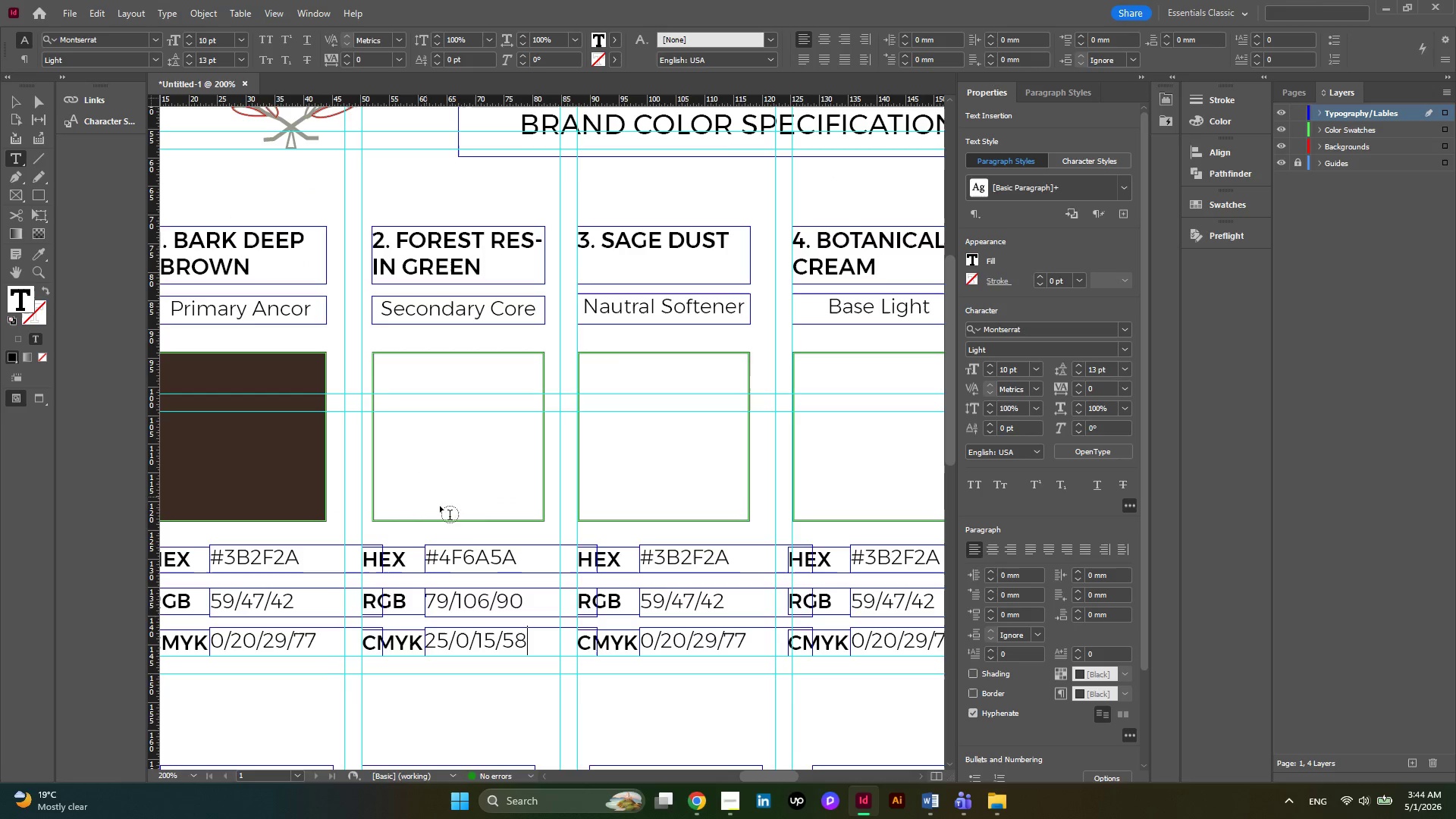 
left_click([459, 556])
 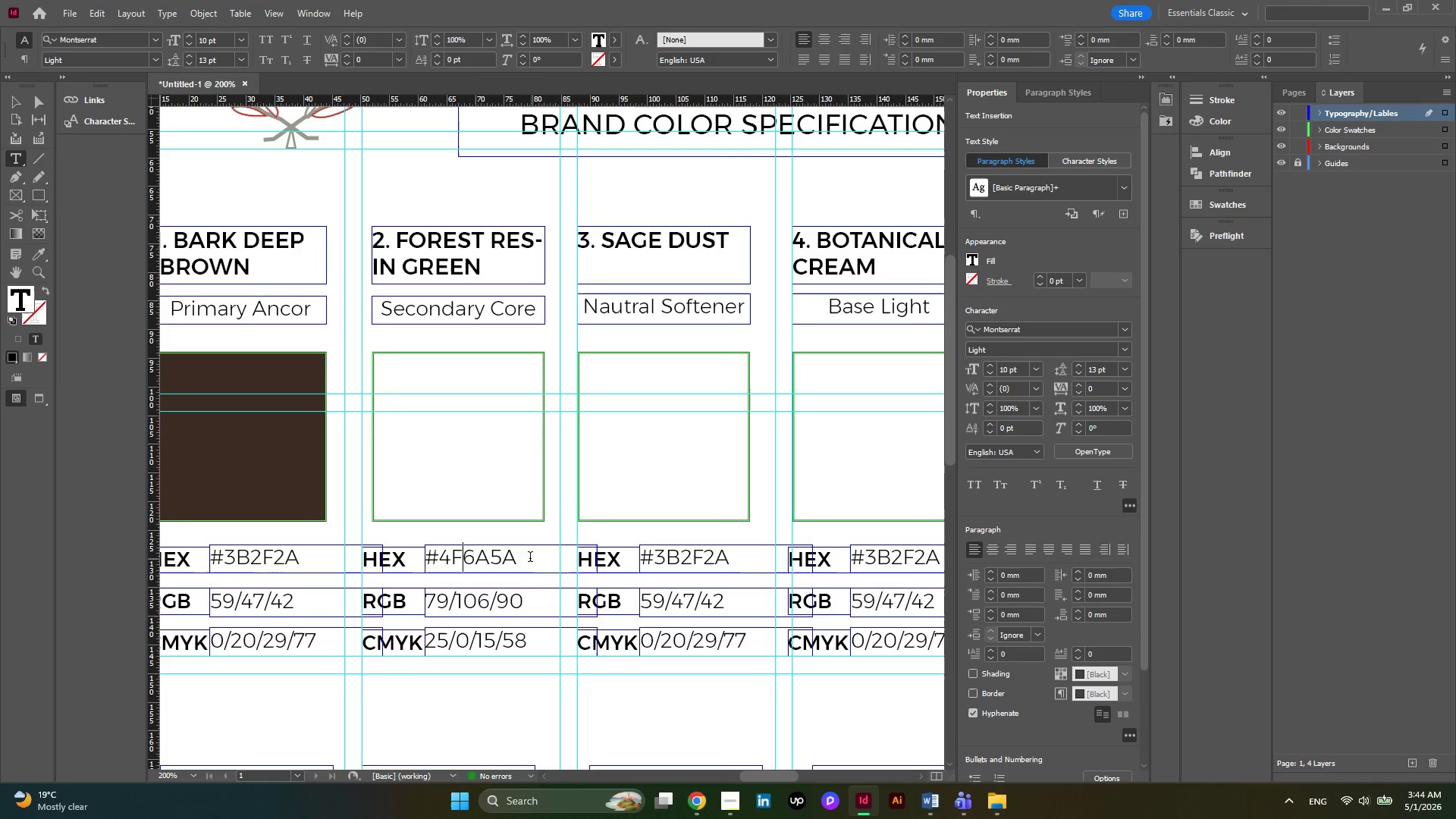 
left_click_drag(start_coordinate=[530, 558], to_coordinate=[442, 567])
 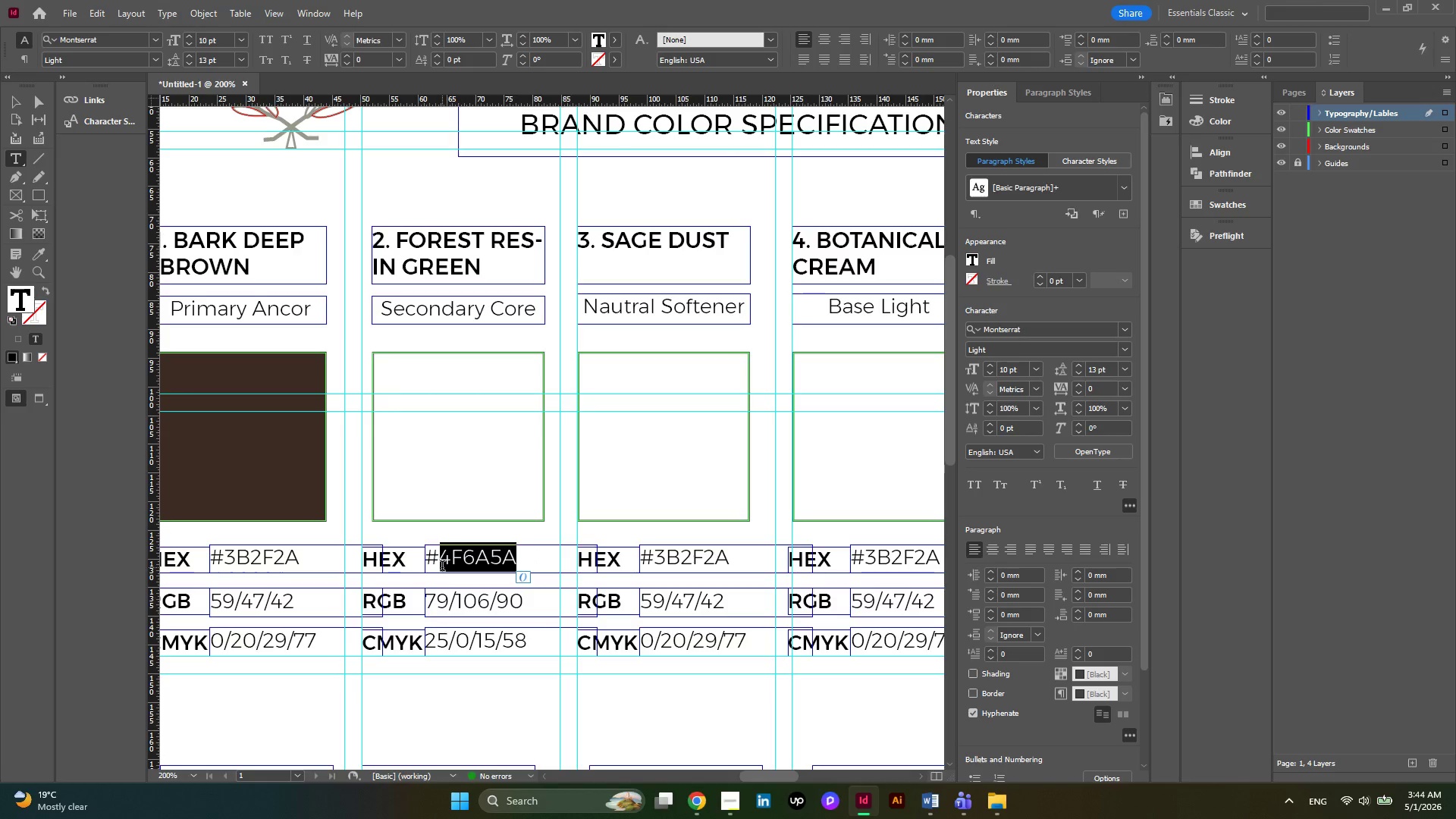 
key(Control+C)
 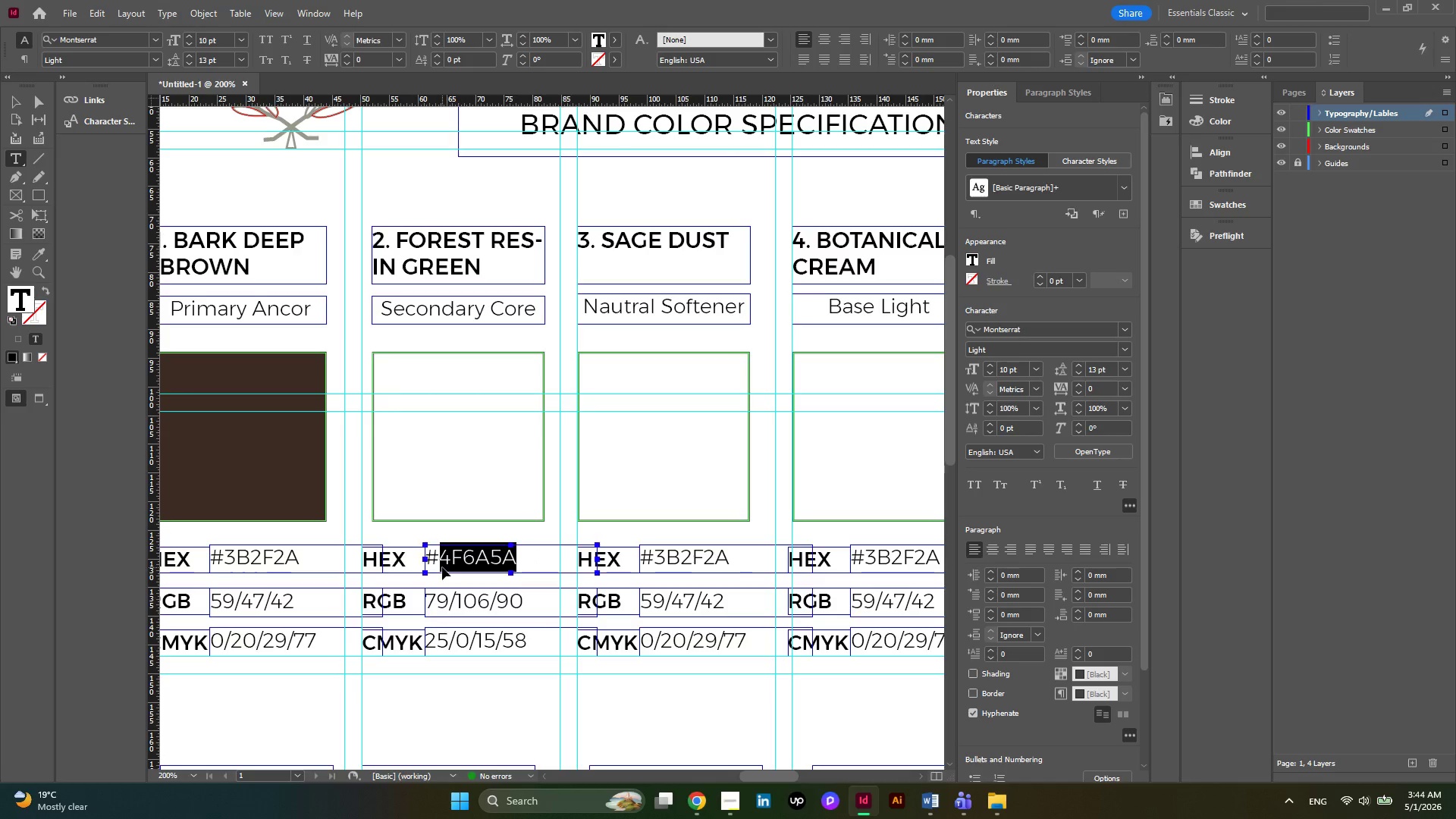 
key(Control+C)
 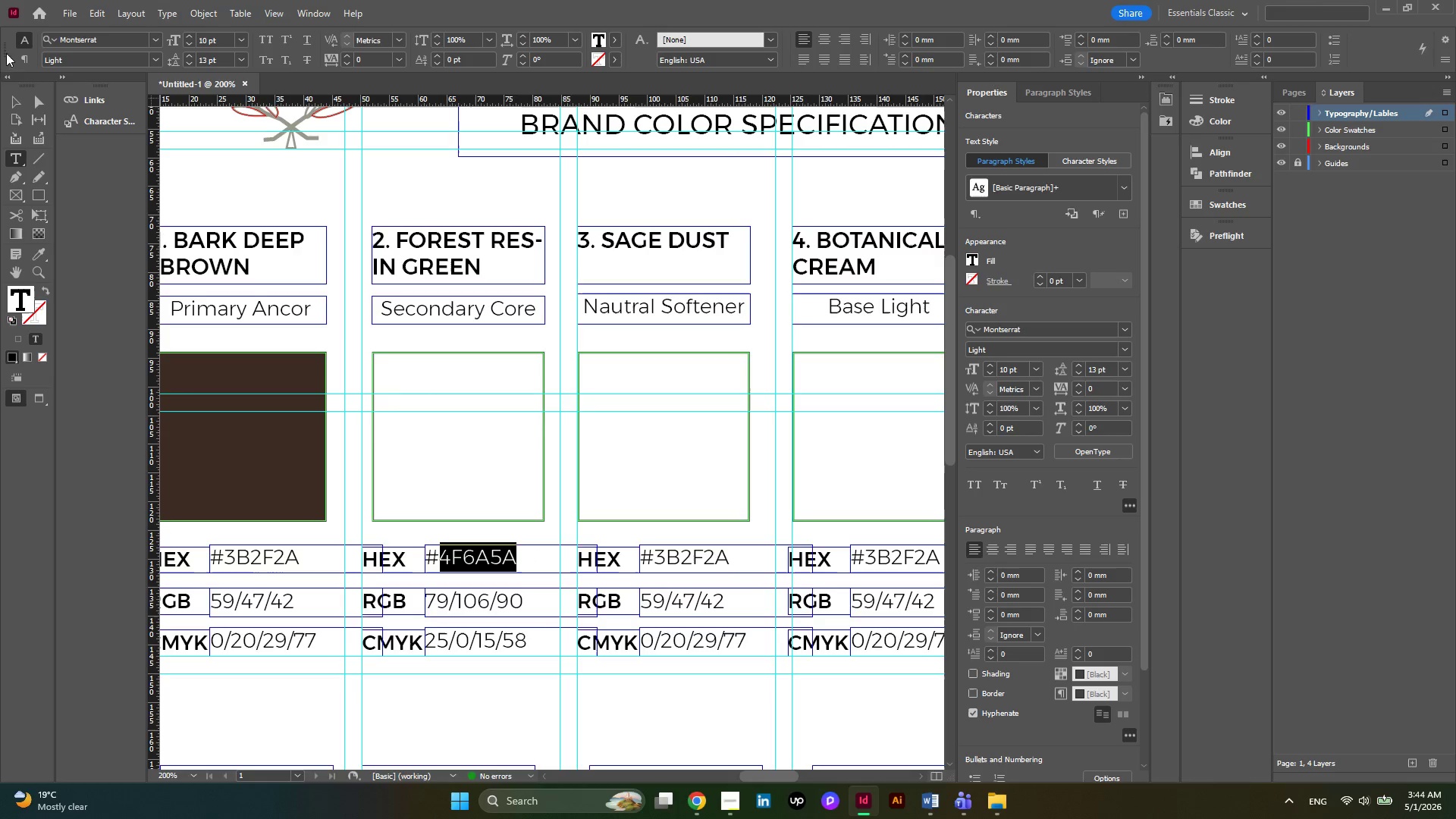 
left_click([27, 107])
 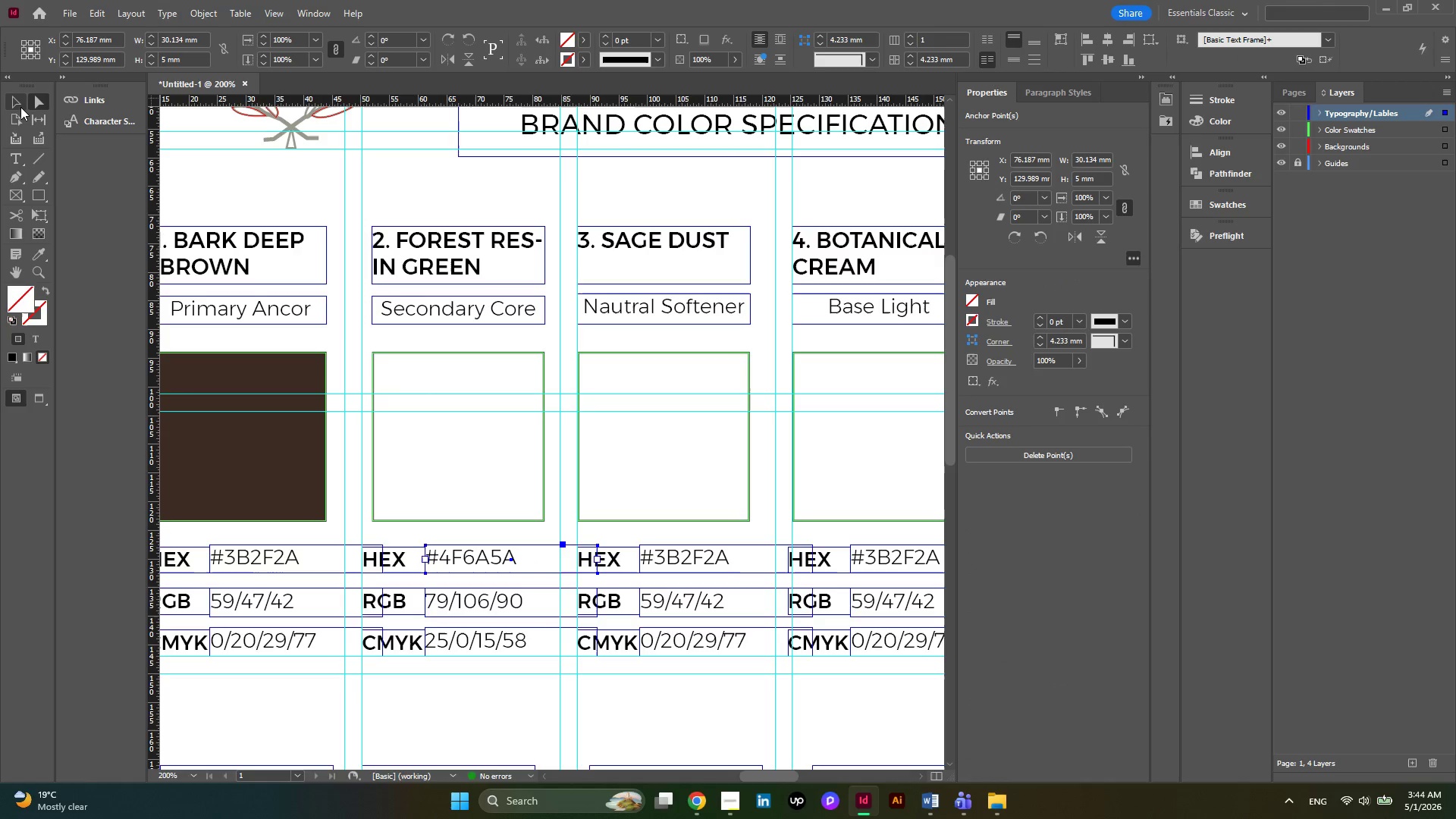 
left_click([20, 107])
 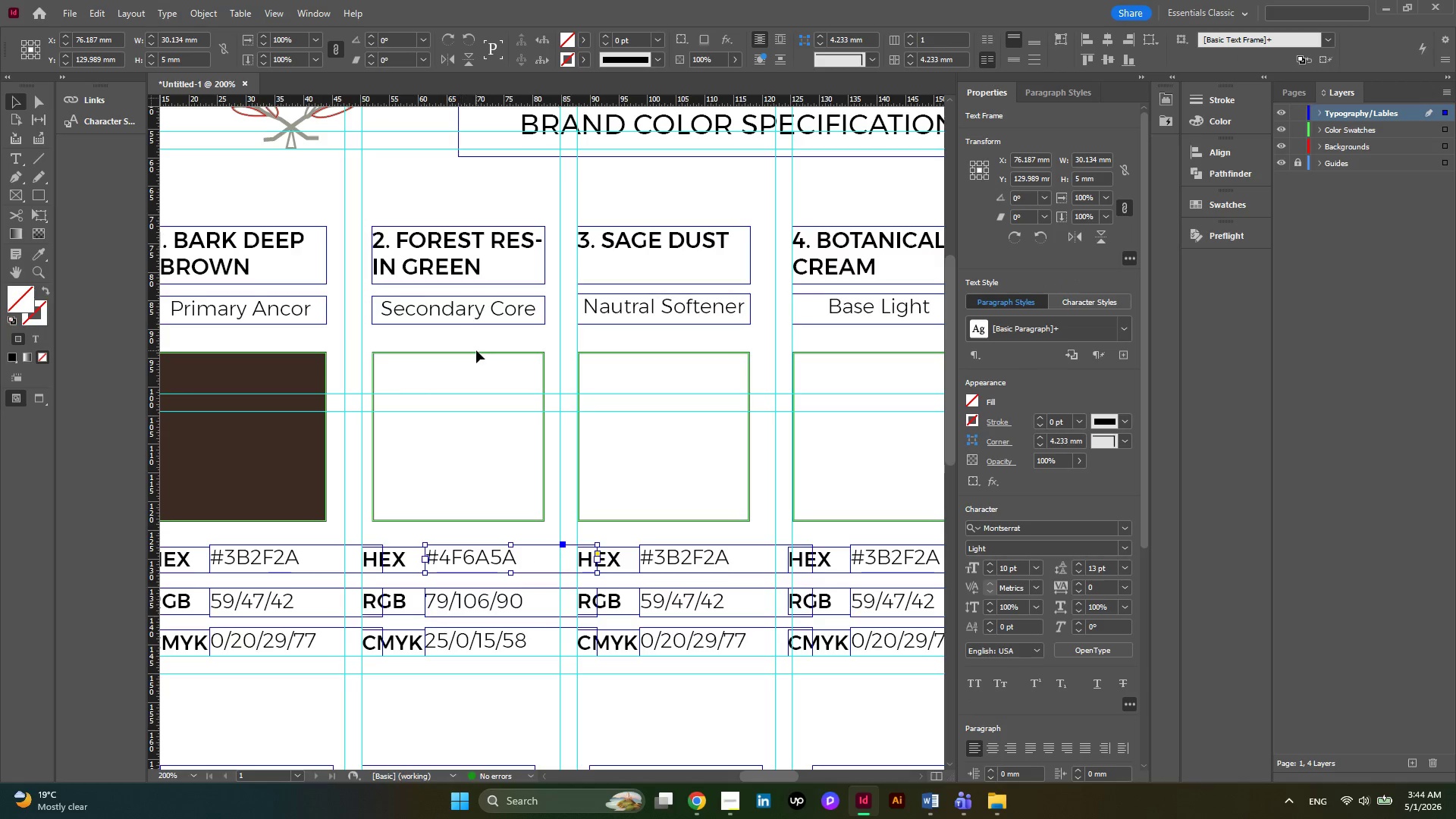 
left_click([476, 353])
 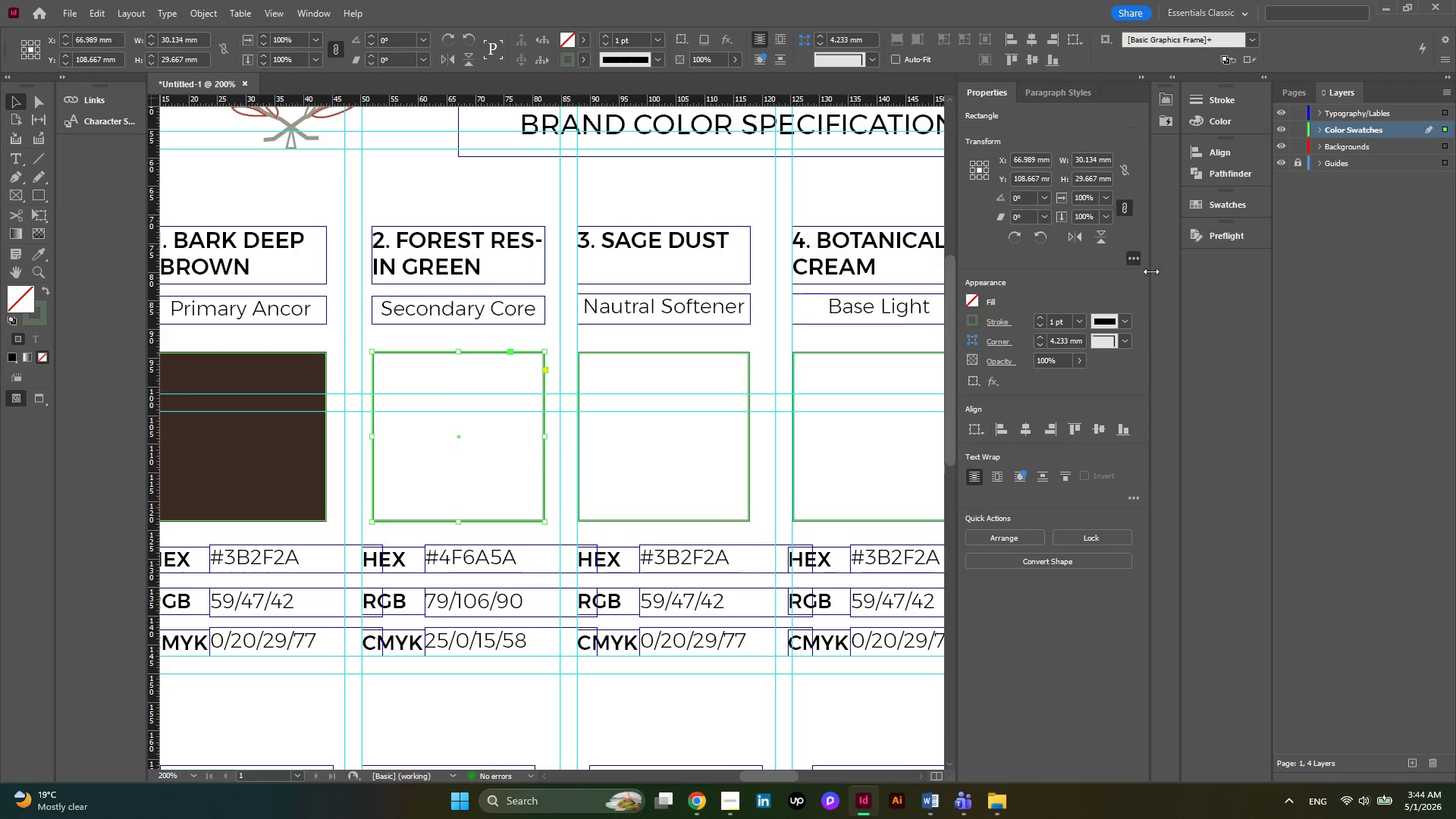 
left_click([1204, 213])
 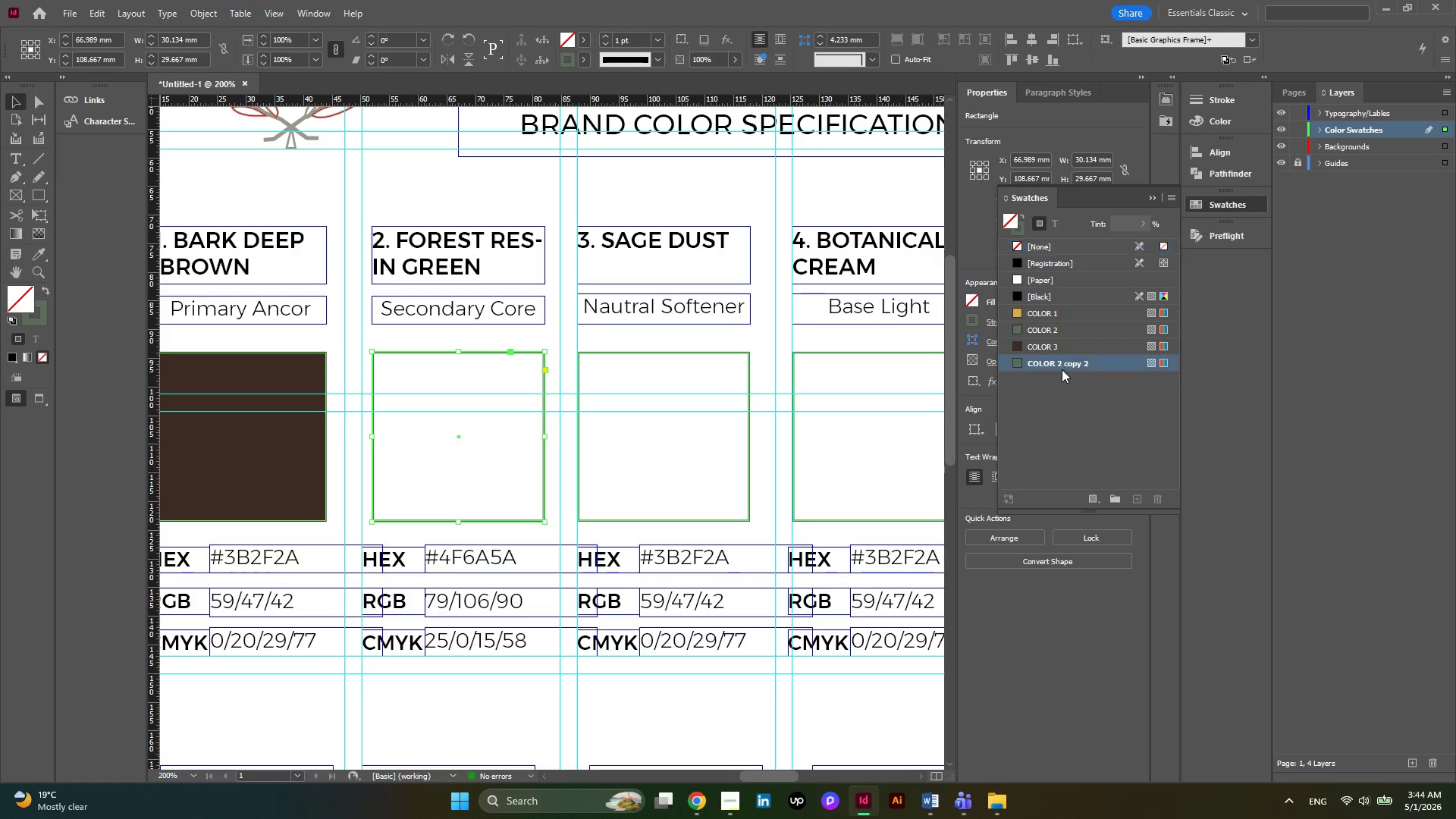 
double_click([1062, 369])
 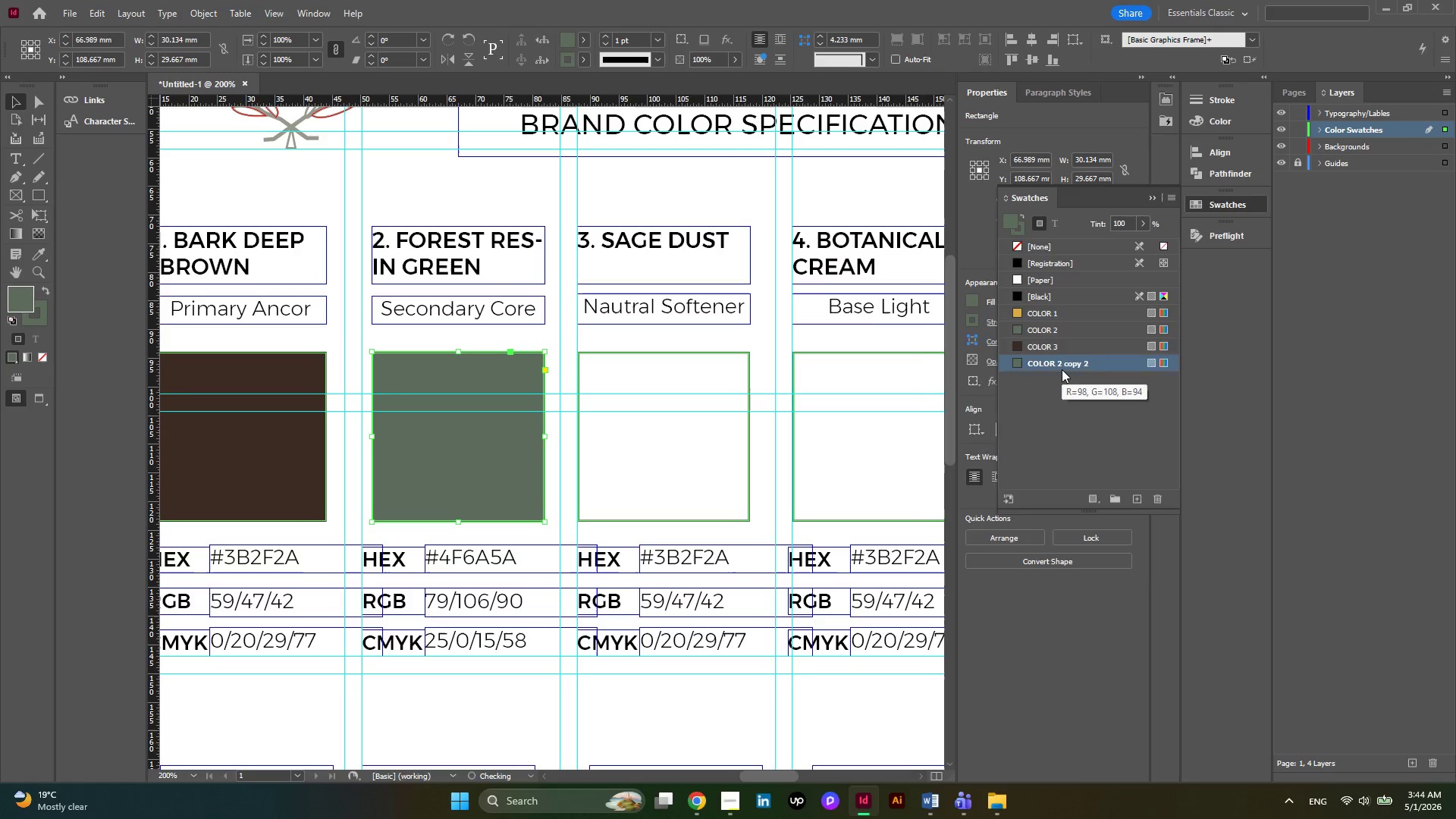 
triple_click([1062, 369])
 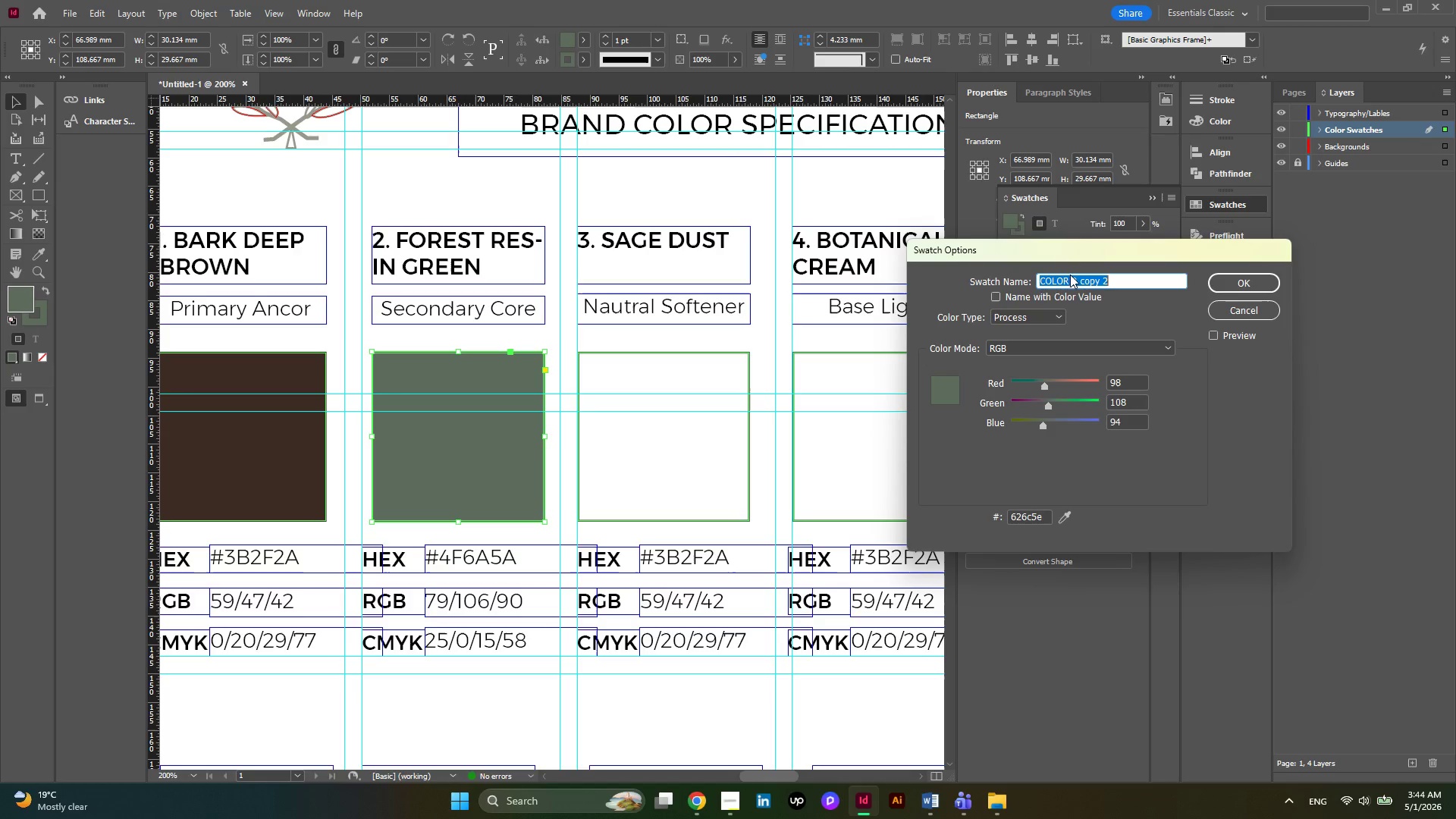 
left_click_drag(start_coordinate=[1072, 281], to_coordinate=[1125, 296])
 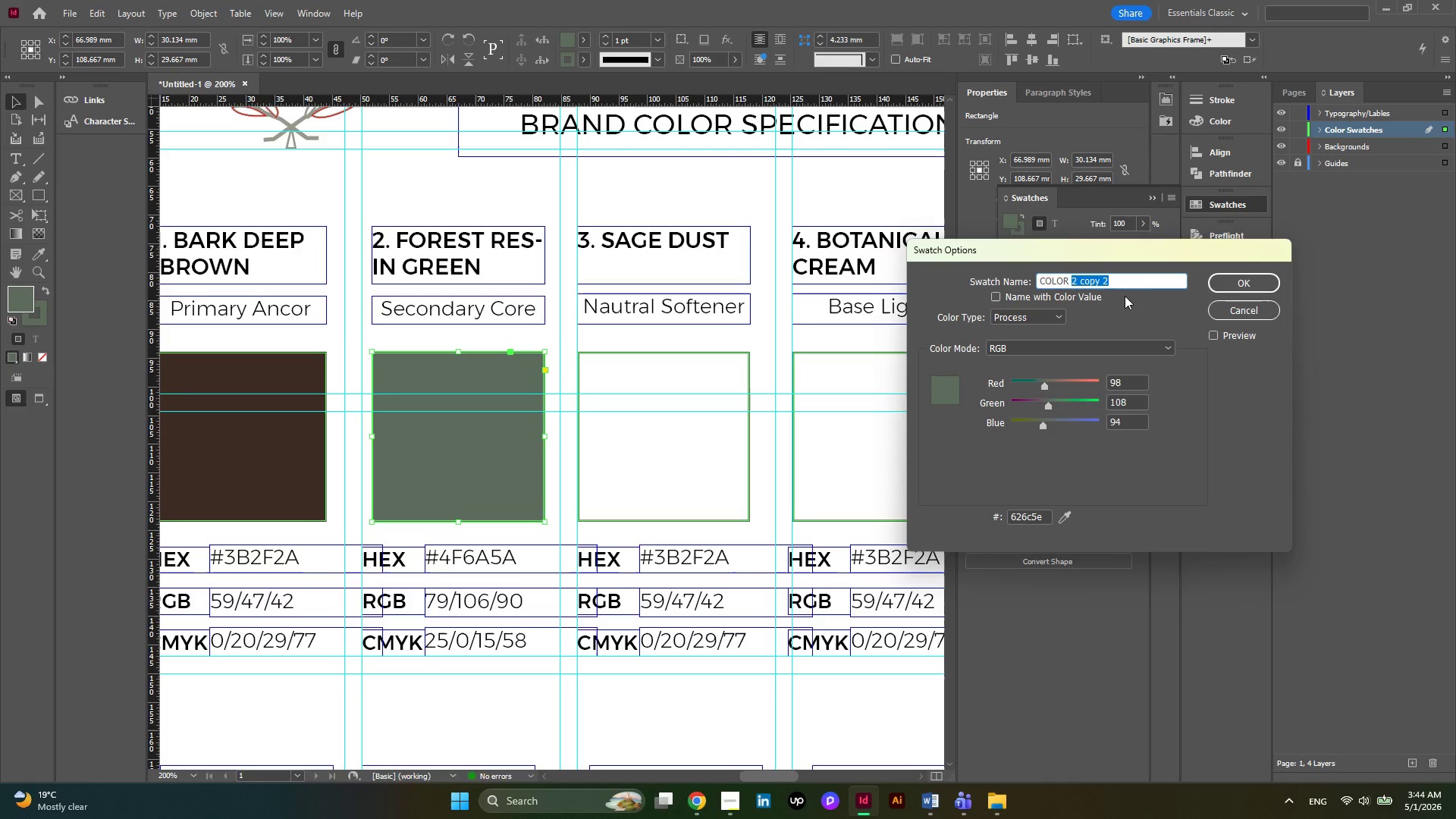 
key(Numpad4)
 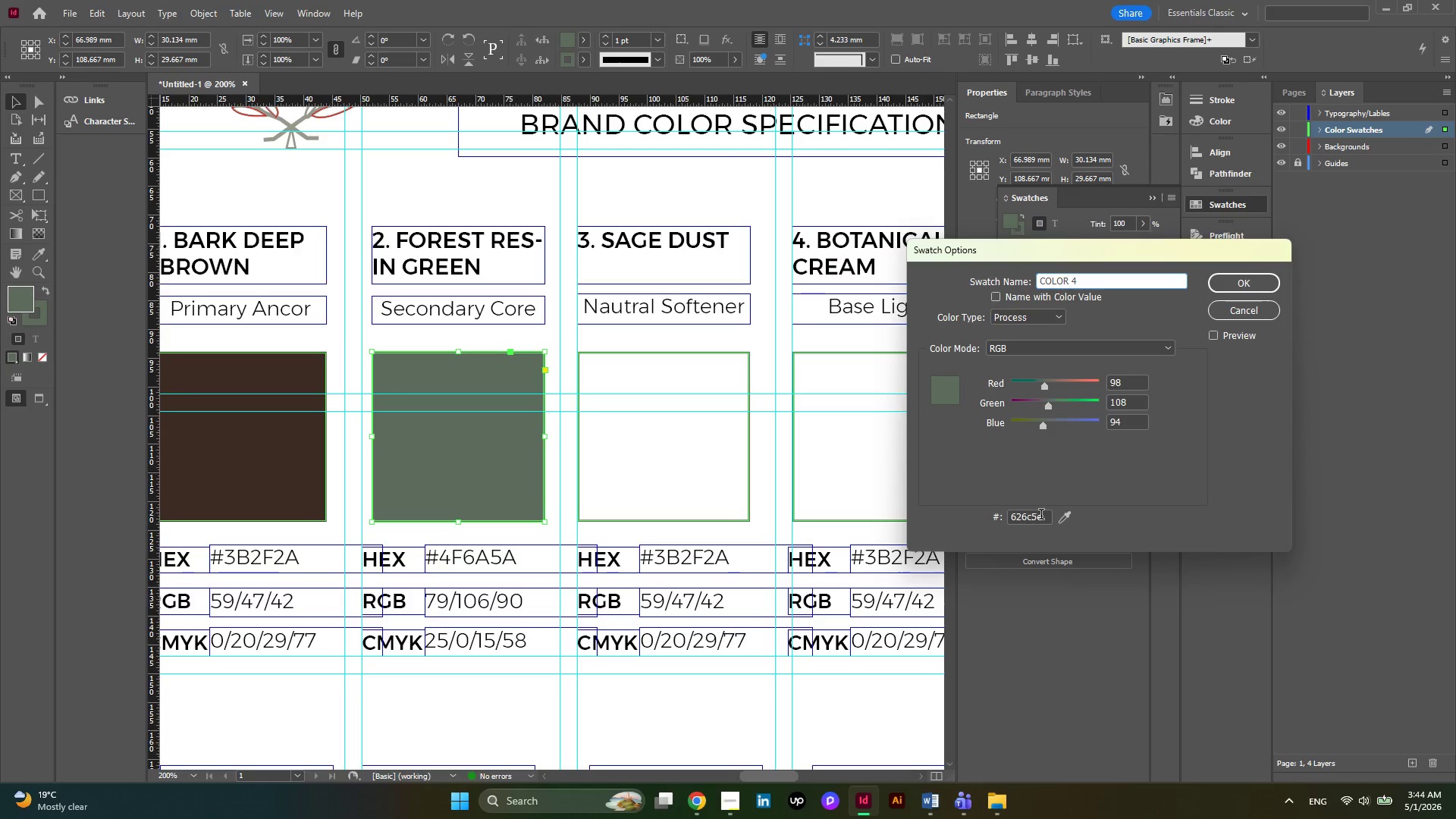 
left_click_drag(start_coordinate=[1044, 520], to_coordinate=[993, 519])
 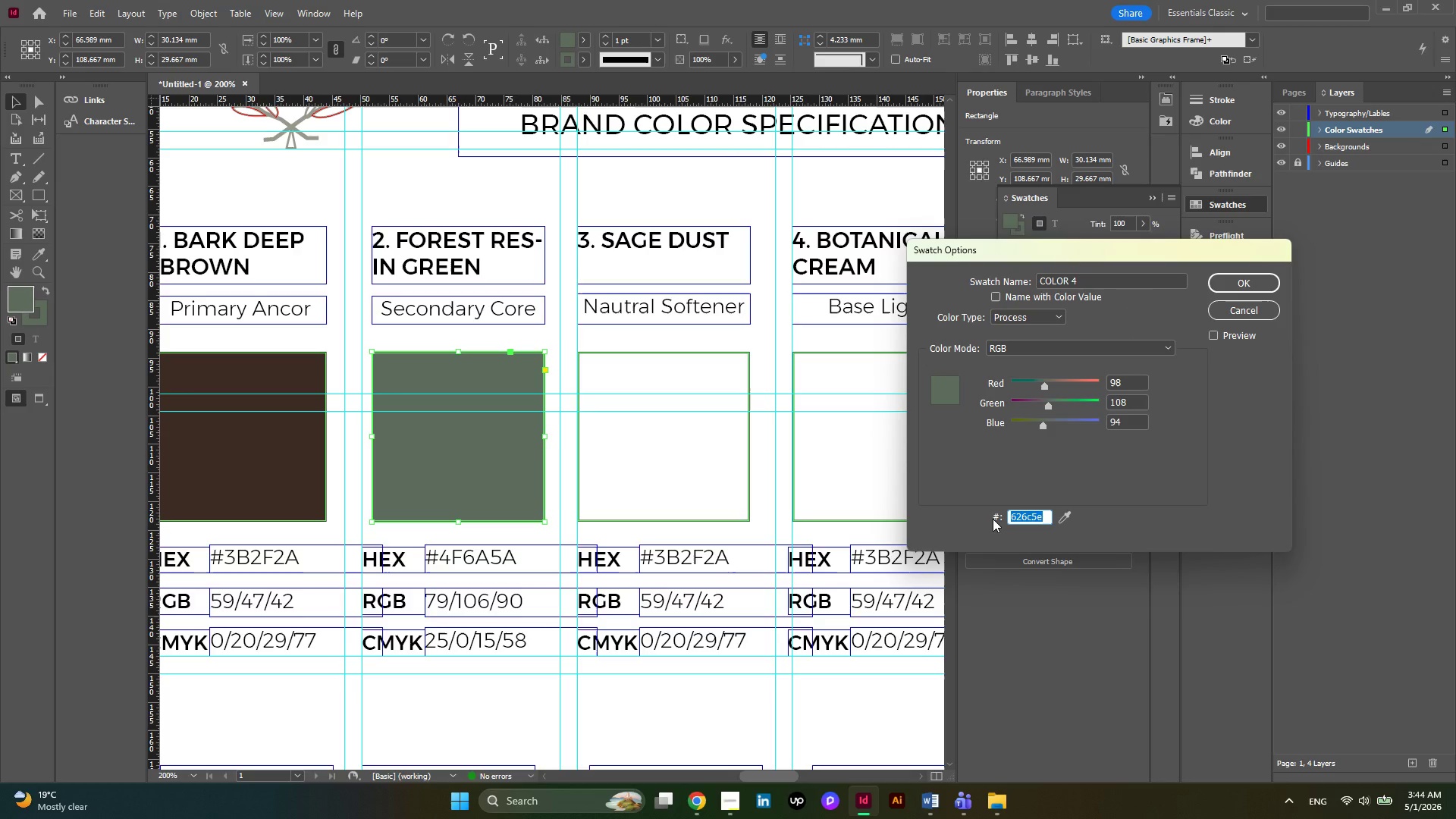 
key(Control+V)
 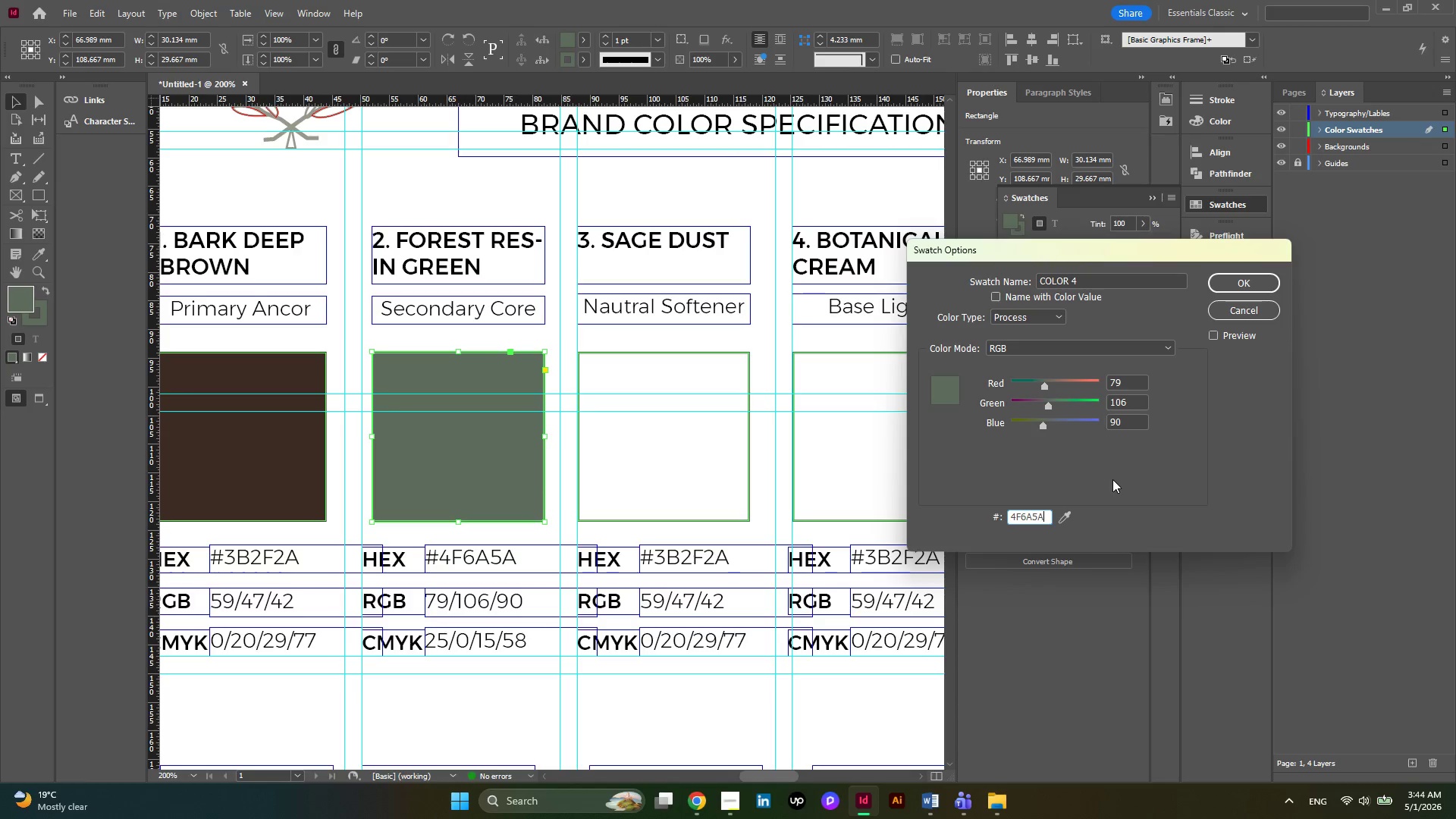 
key(Enter)
 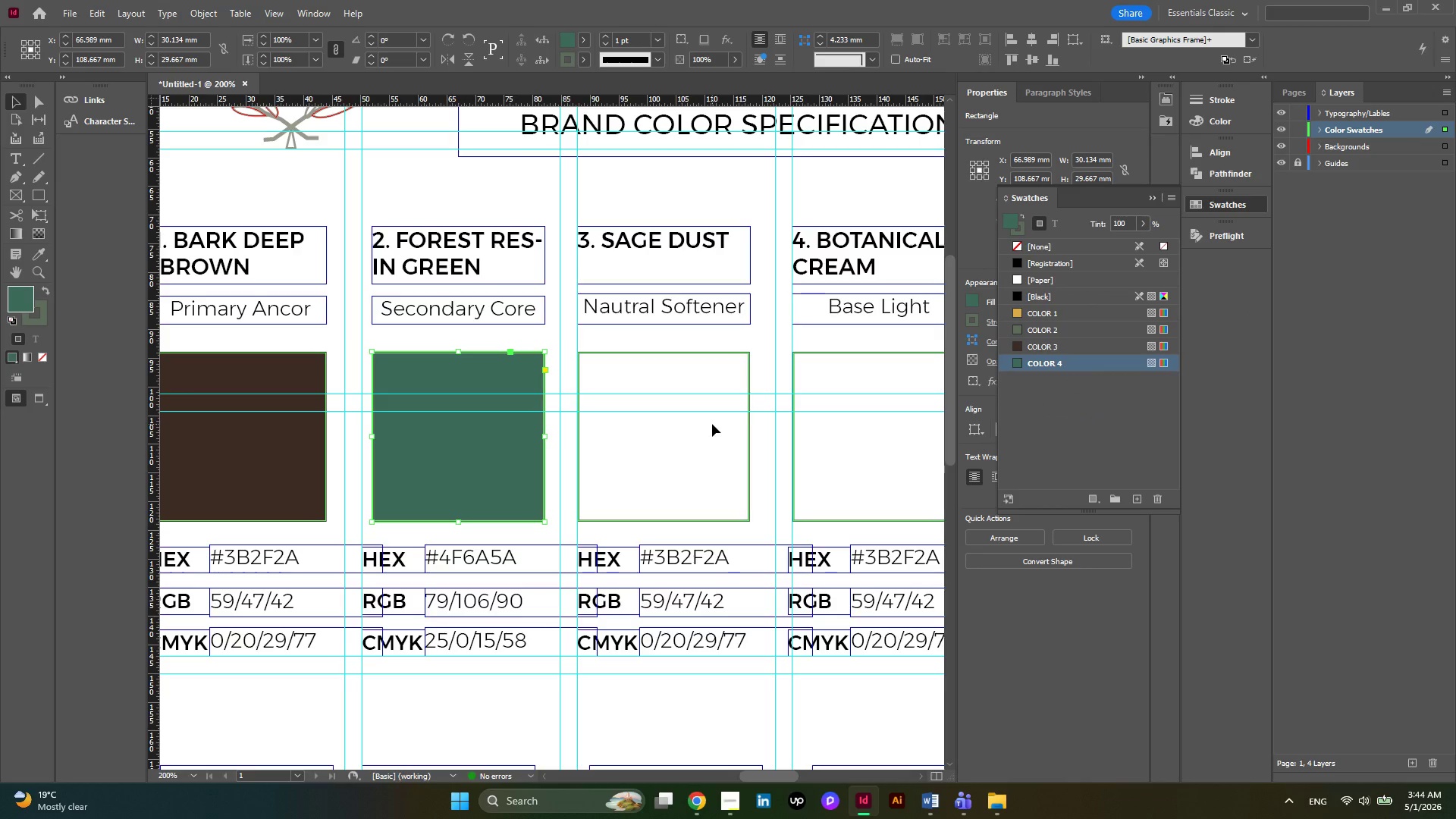 
wait(7.86)
 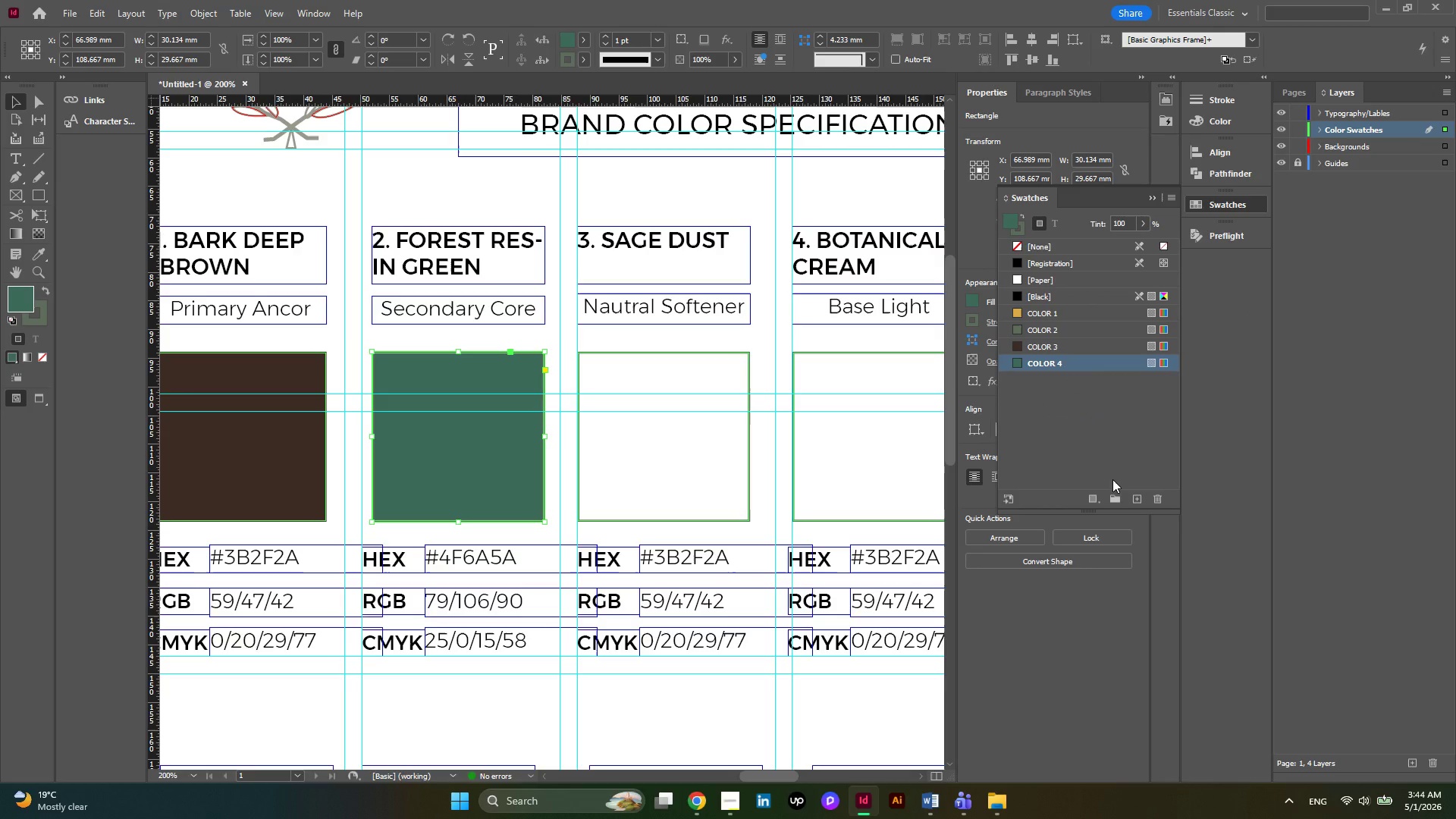 
left_click([1020, 224])
 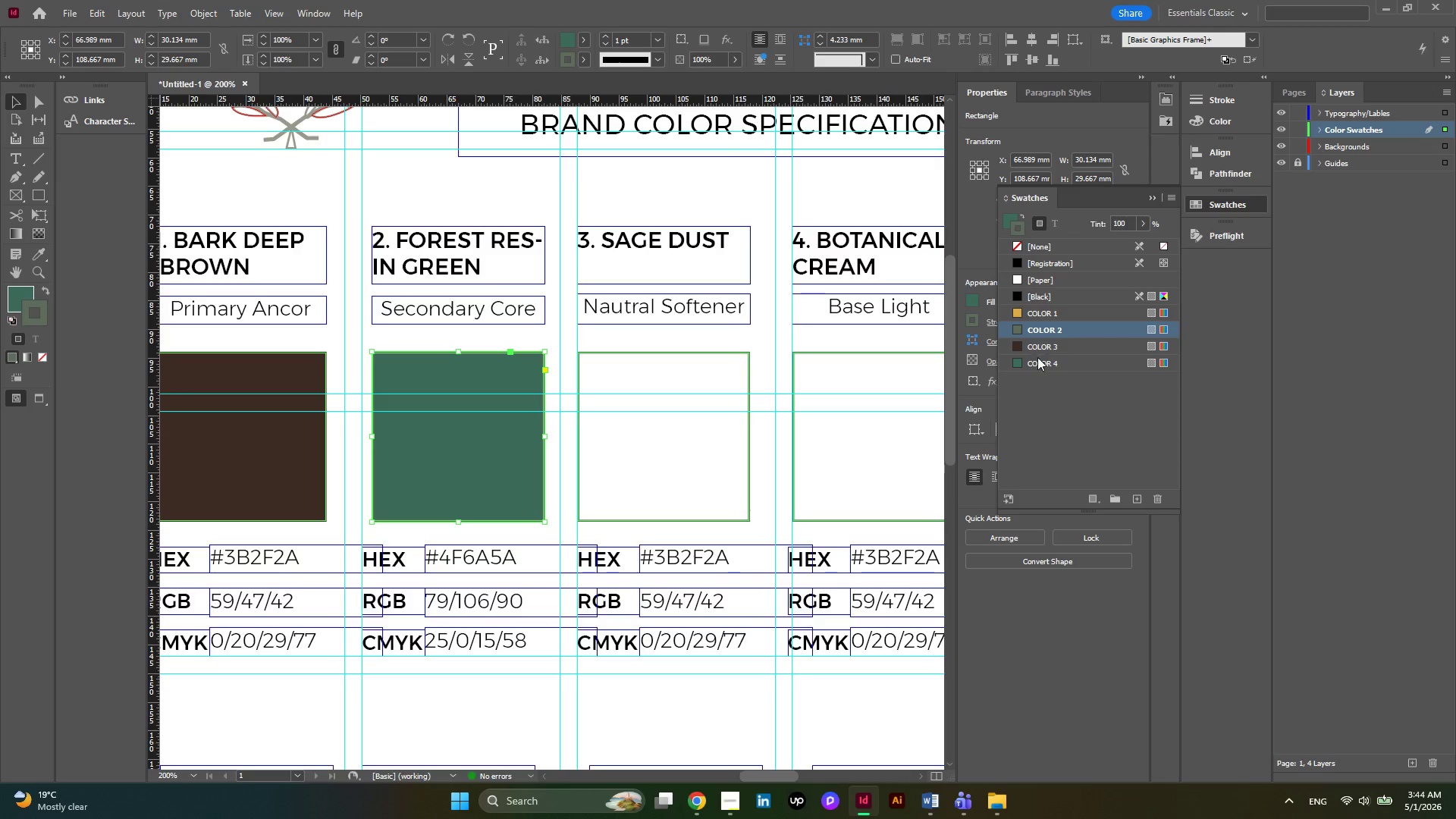 
left_click([1037, 361])
 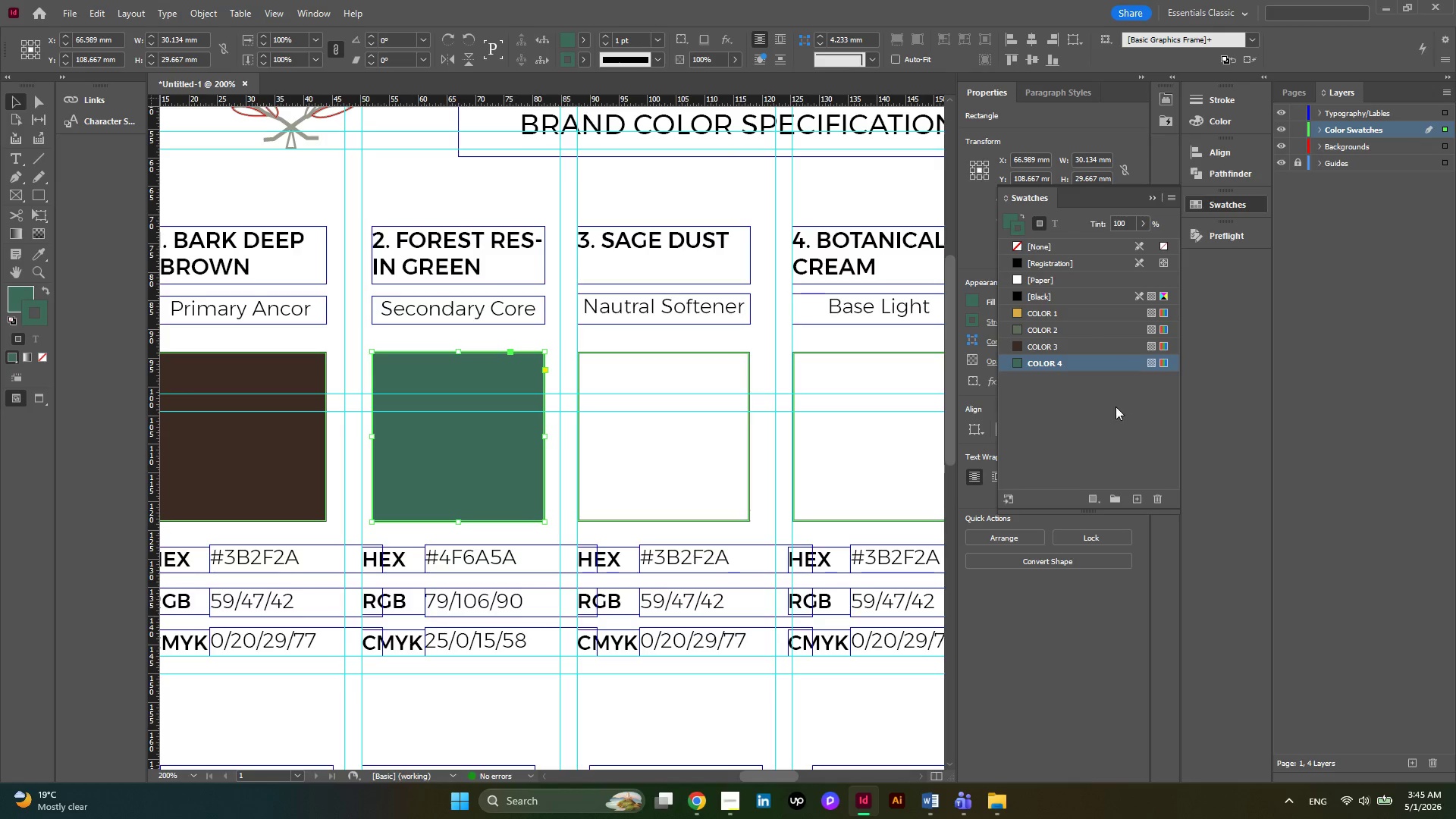 
left_click([1131, 497])
 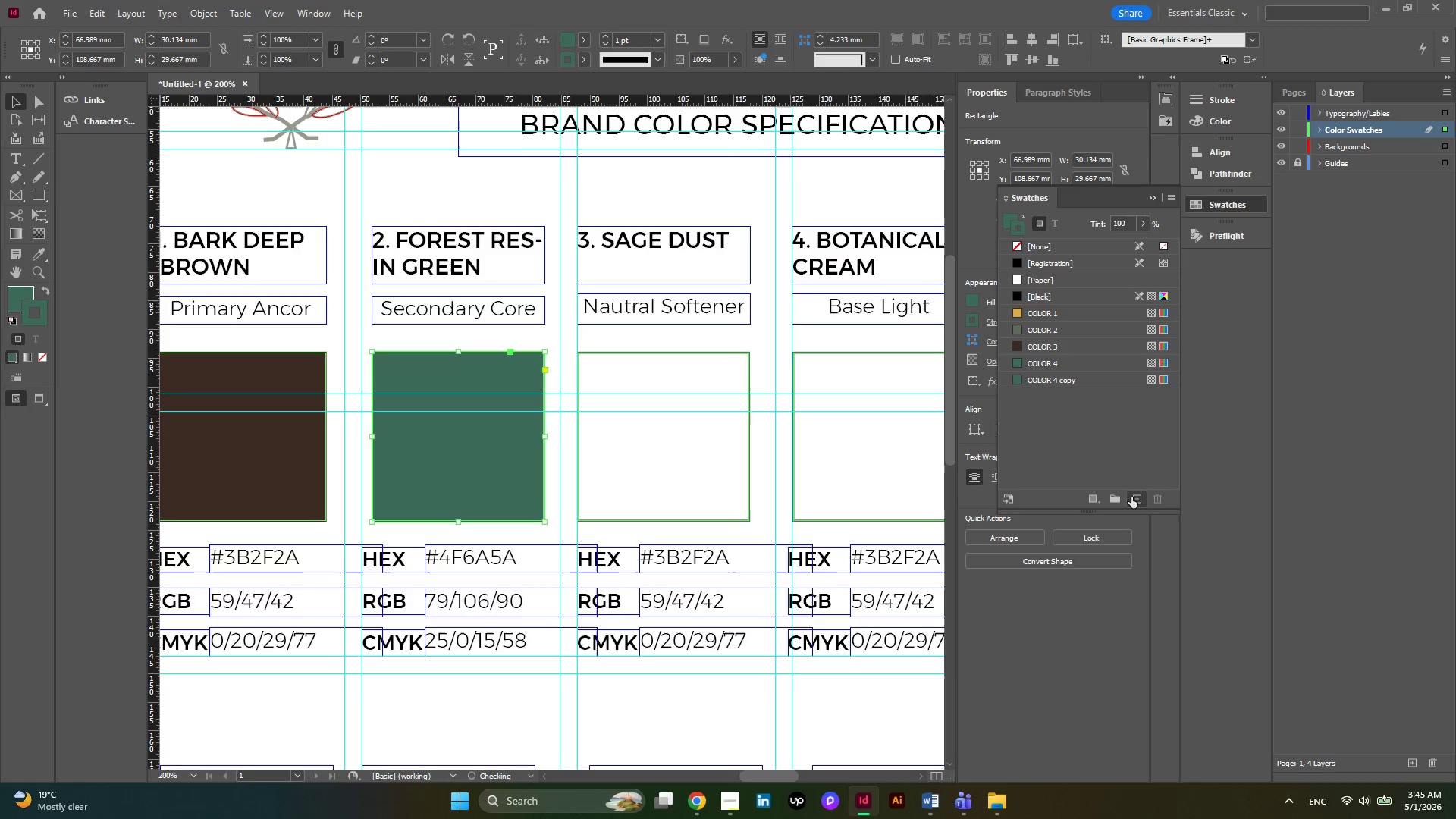 
left_click([1131, 497])
 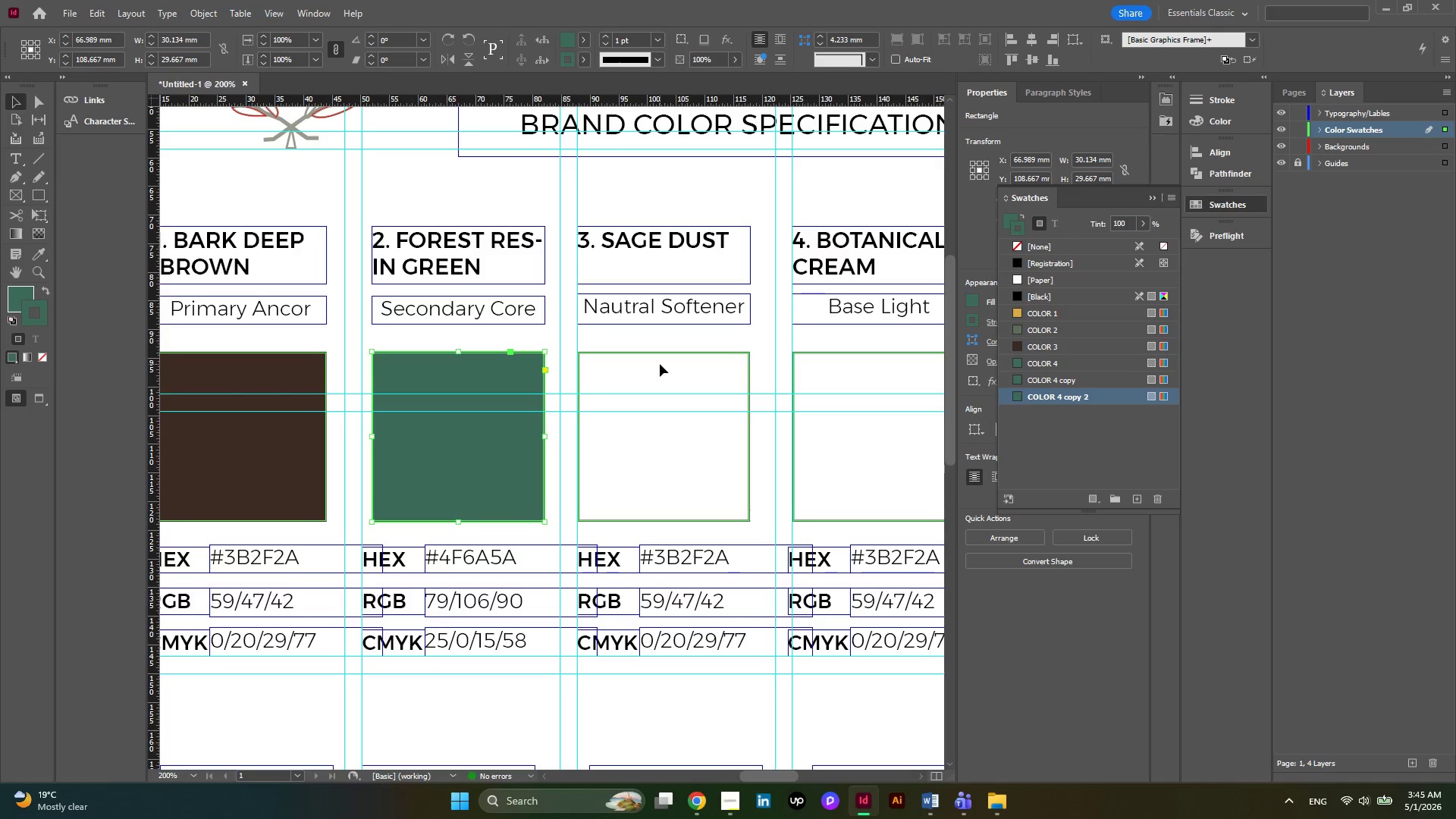 
left_click([685, 554])
 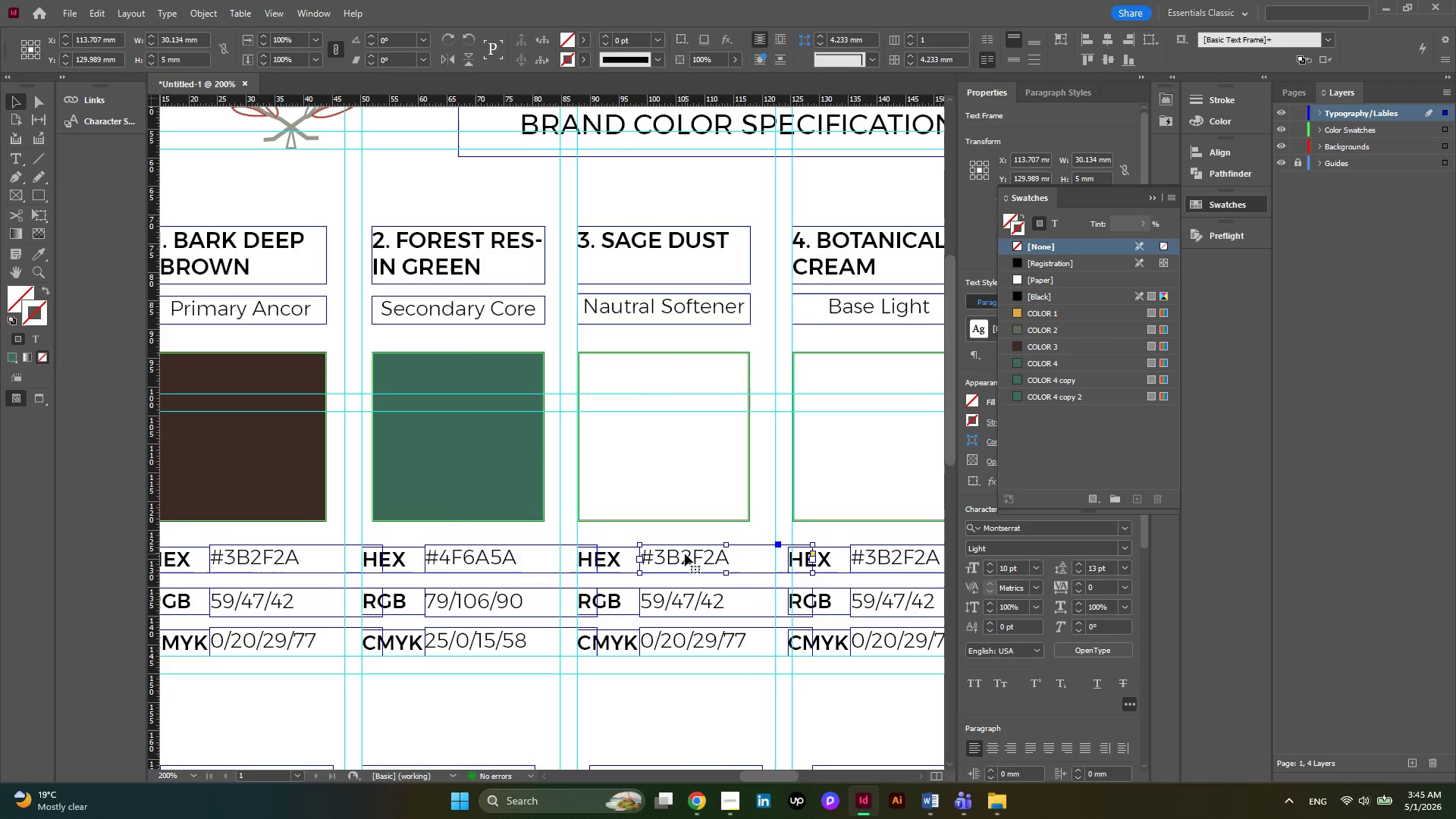 
wait(5.83)
 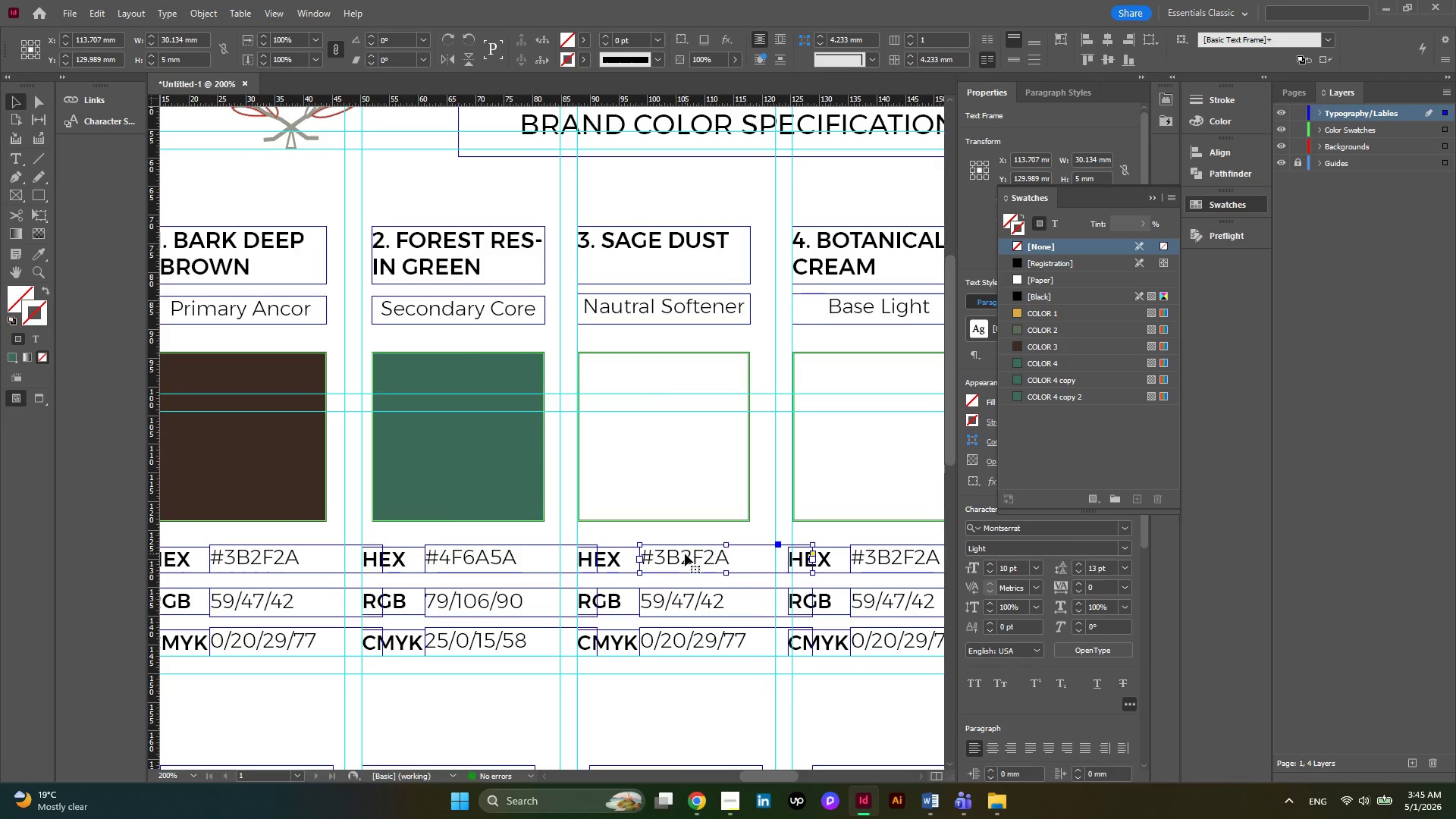 
hold_key(key=AltLeft, duration=0.52)
scroll: coordinate [661, 513], scroll_direction: down, amount: 1.0
 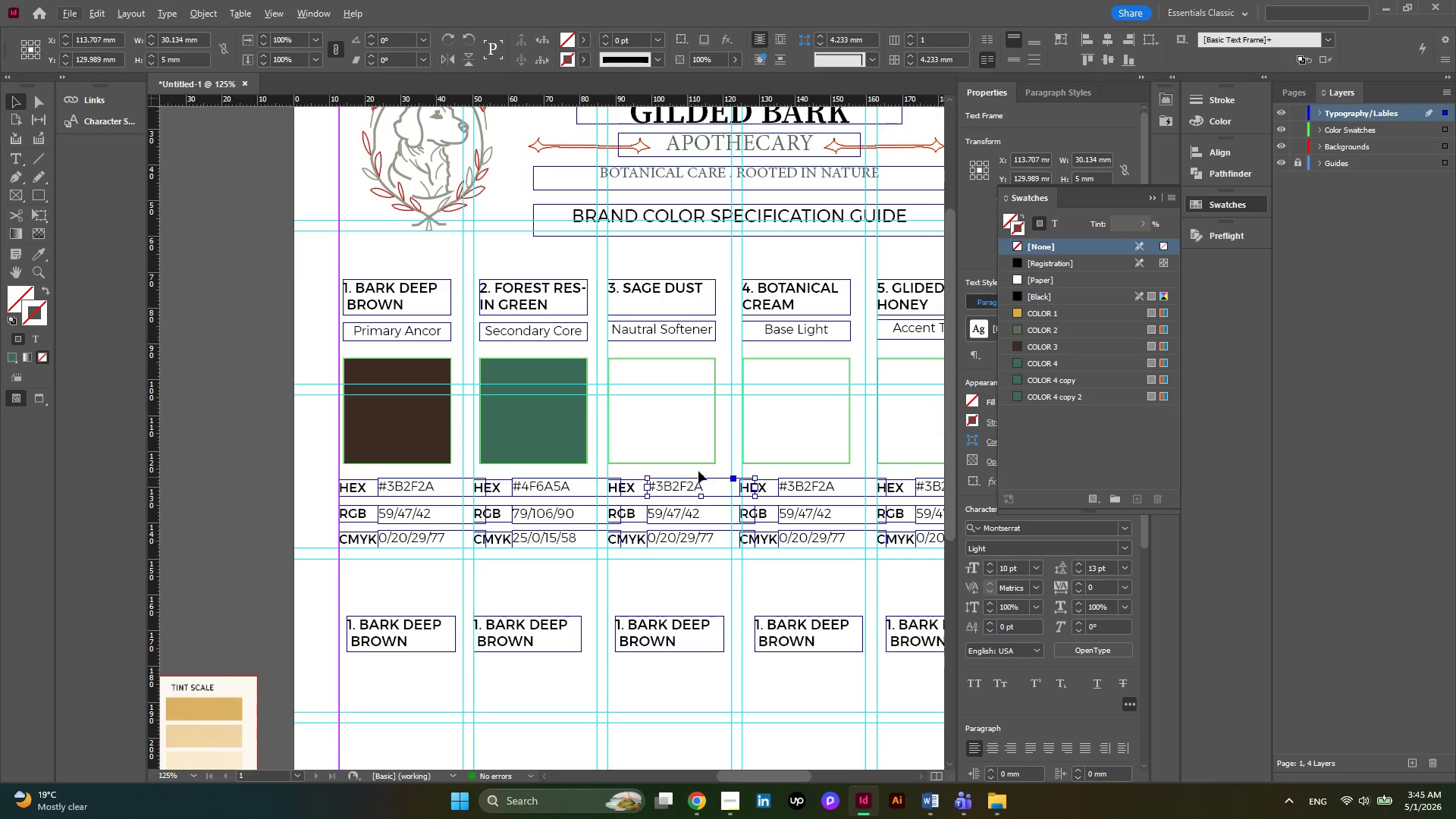 
left_click([711, 459])
 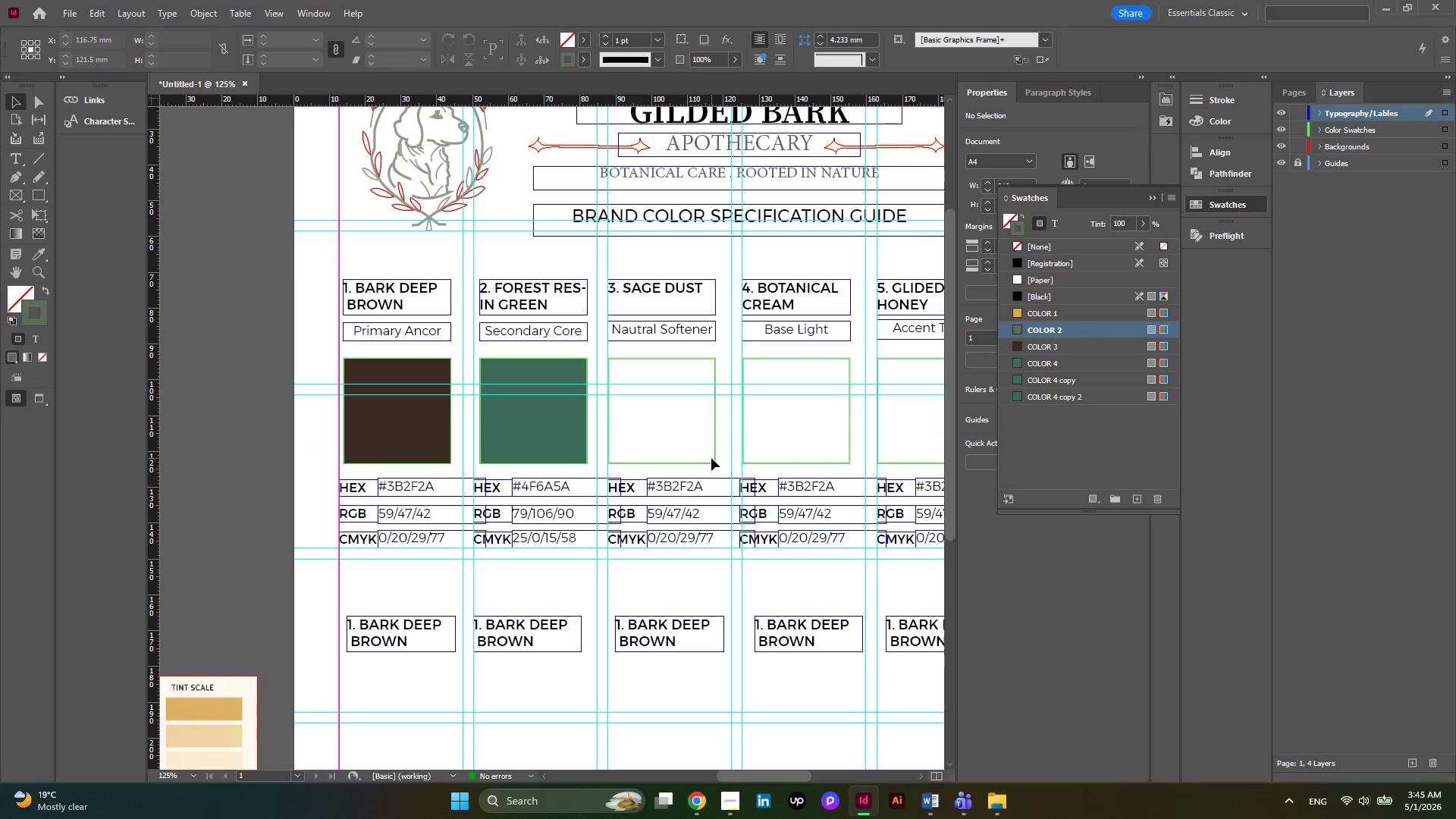 
left_click([715, 458])
 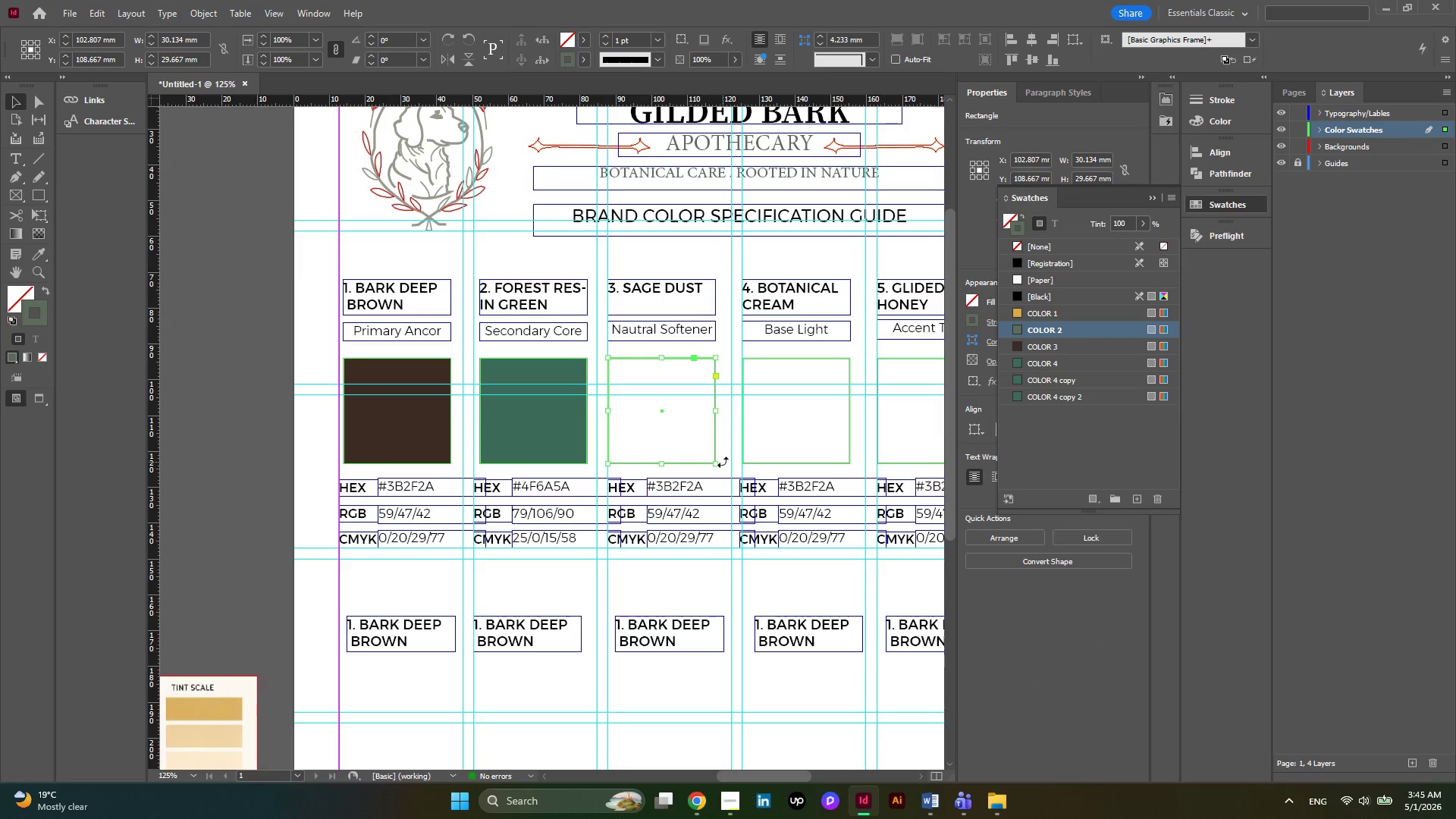 
hold_key(key=AltLeft, duration=0.34)
scroll: coordinate [723, 462], scroll_direction: up, amount: 1.0
 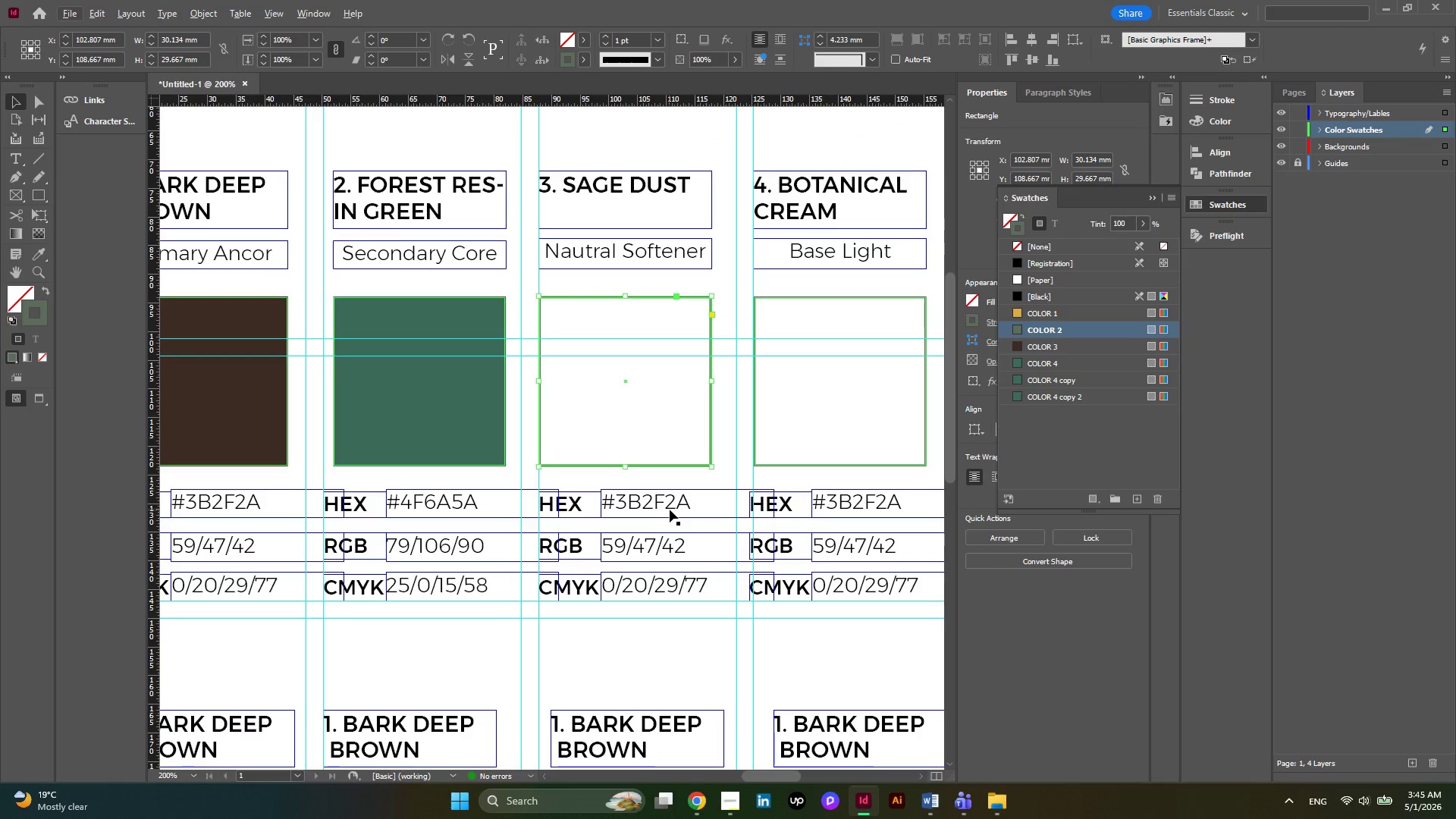 
hold_key(key=AltLeft, duration=0.31)
 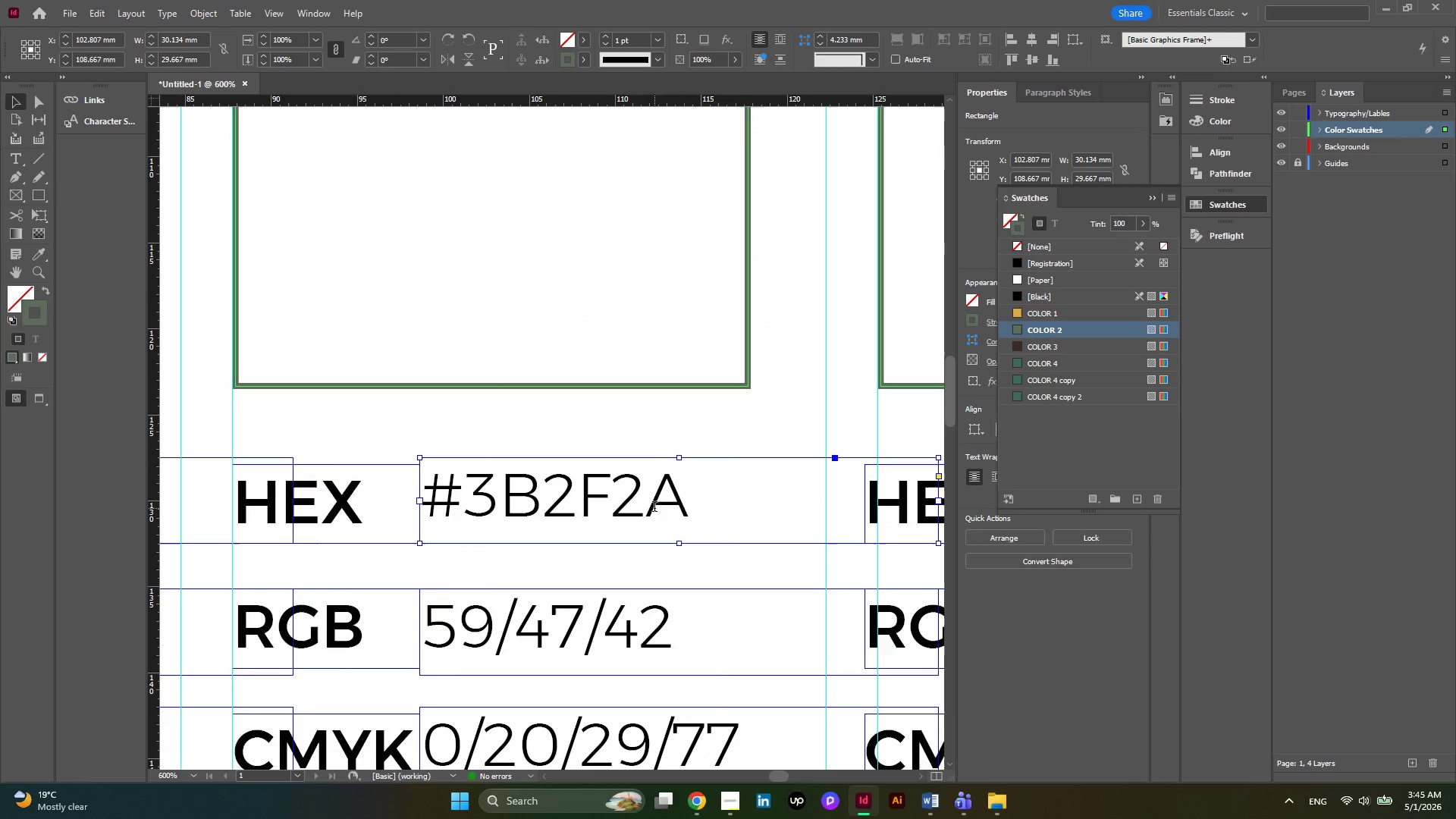 
left_click([654, 508])
 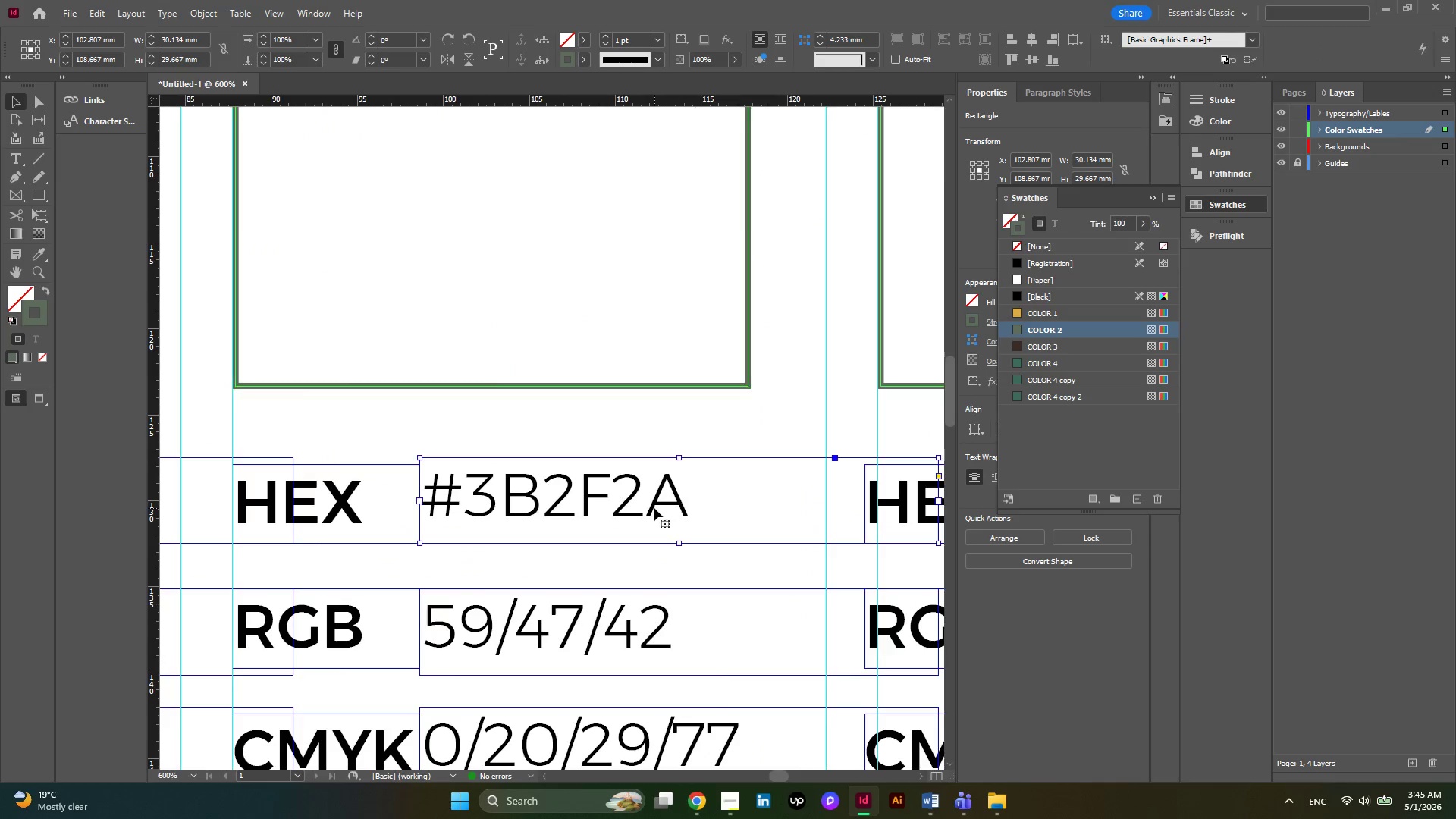 
scroll: coordinate [692, 505], scroll_direction: up, amount: 3.0
 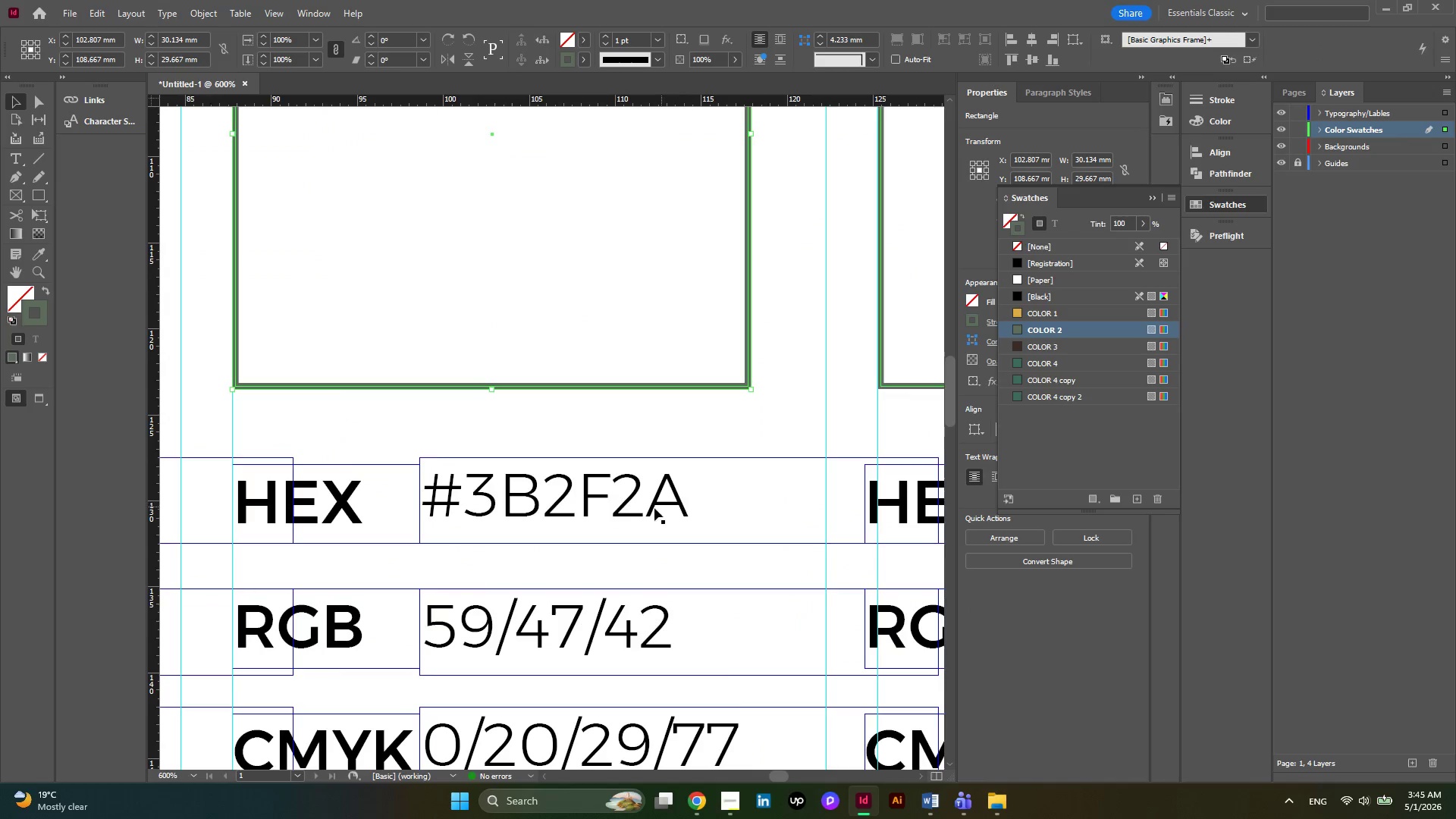 
double_click([654, 508])
 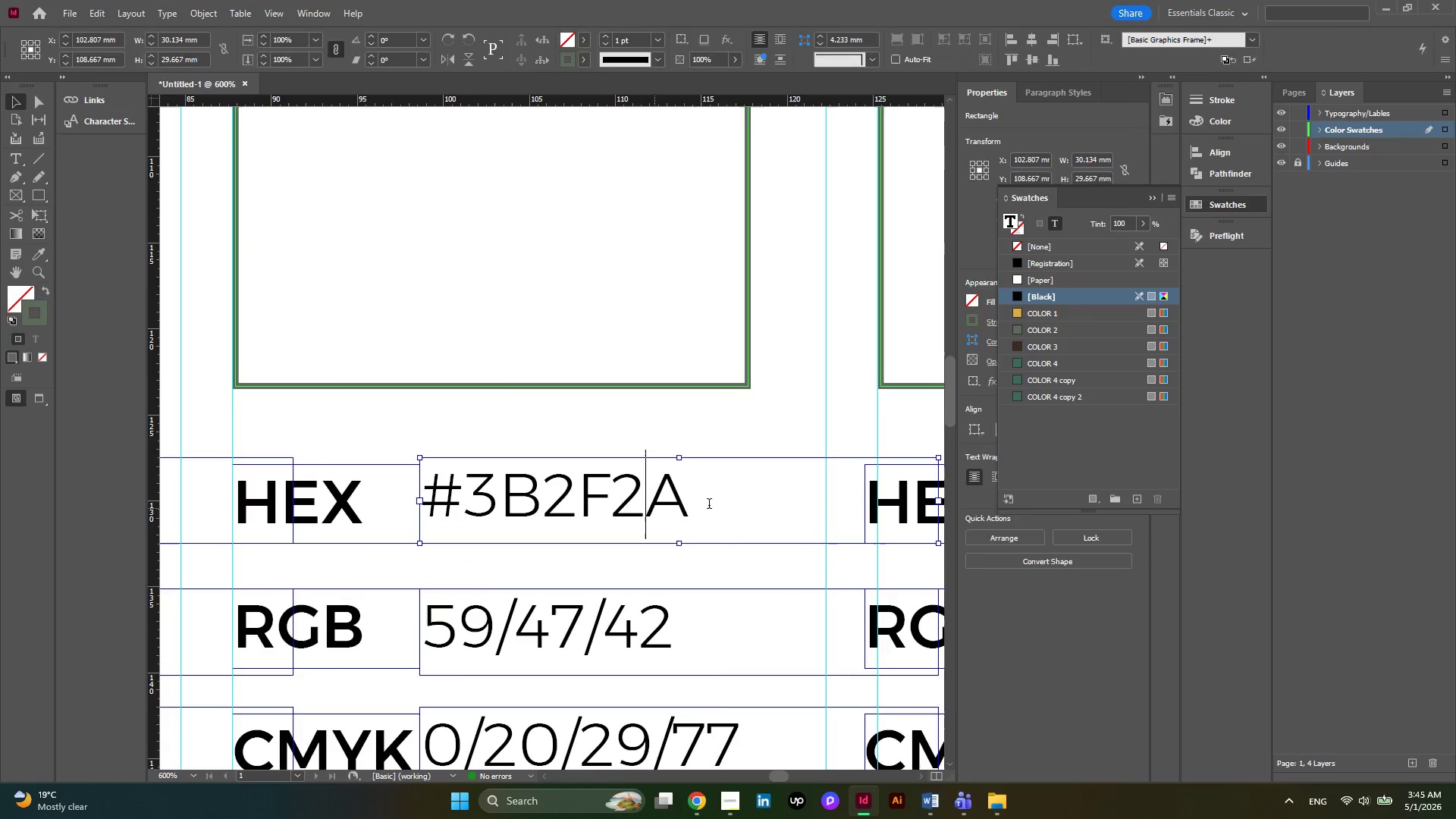 
left_click_drag(start_coordinate=[709, 505], to_coordinate=[534, 507])
 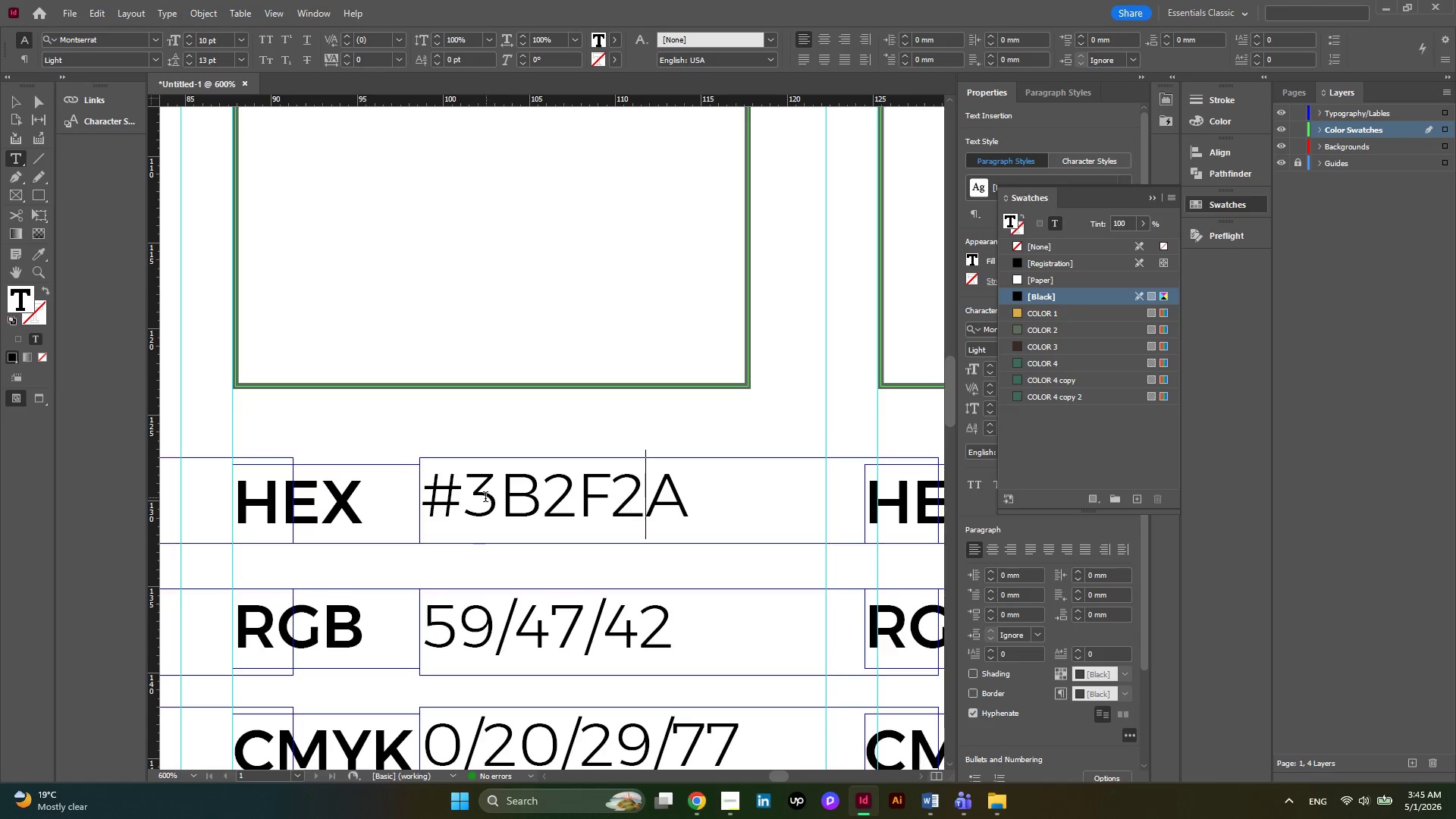 
left_click_drag(start_coordinate=[485, 498], to_coordinate=[737, 520])
 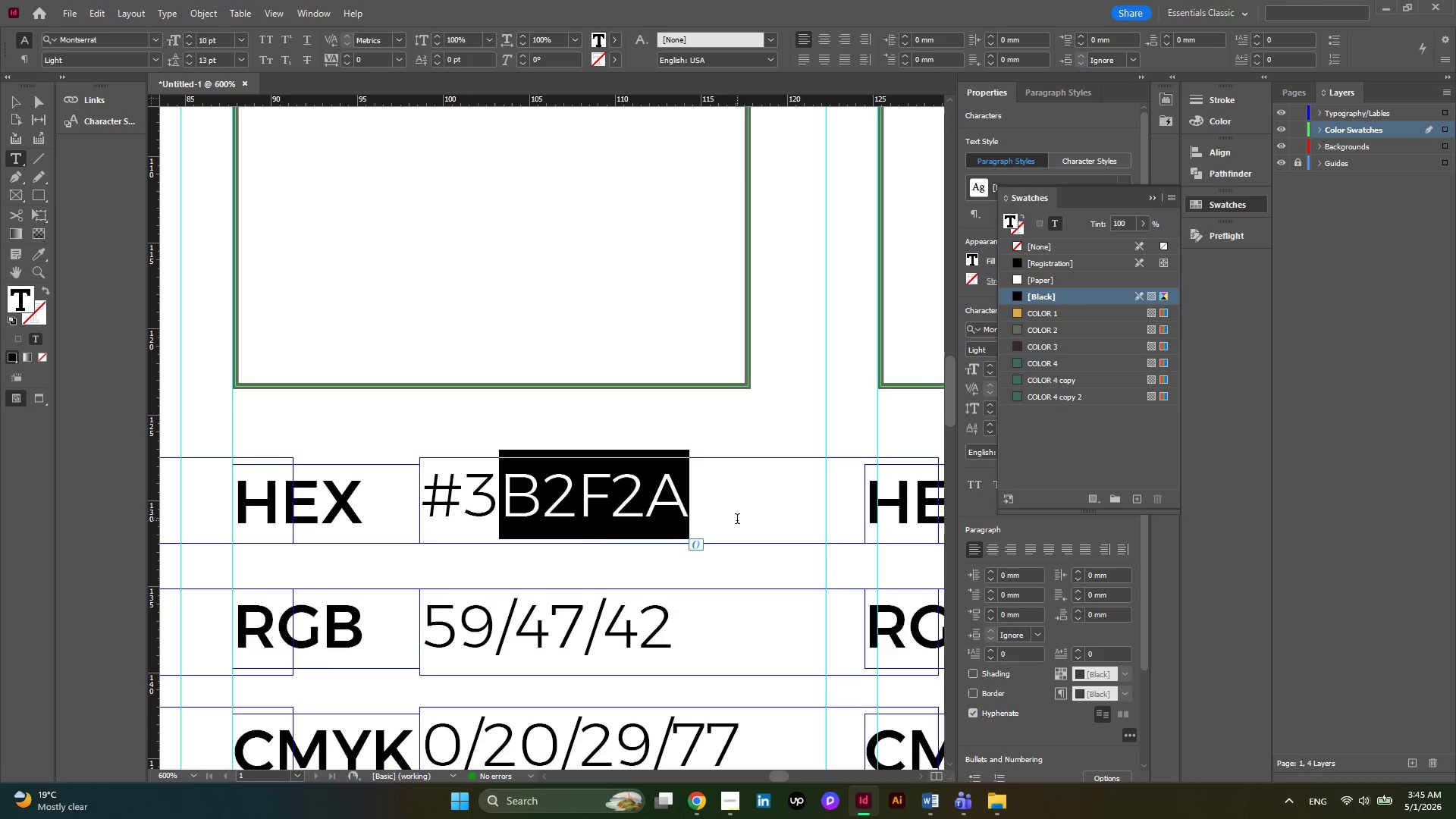 
key(Backspace)
 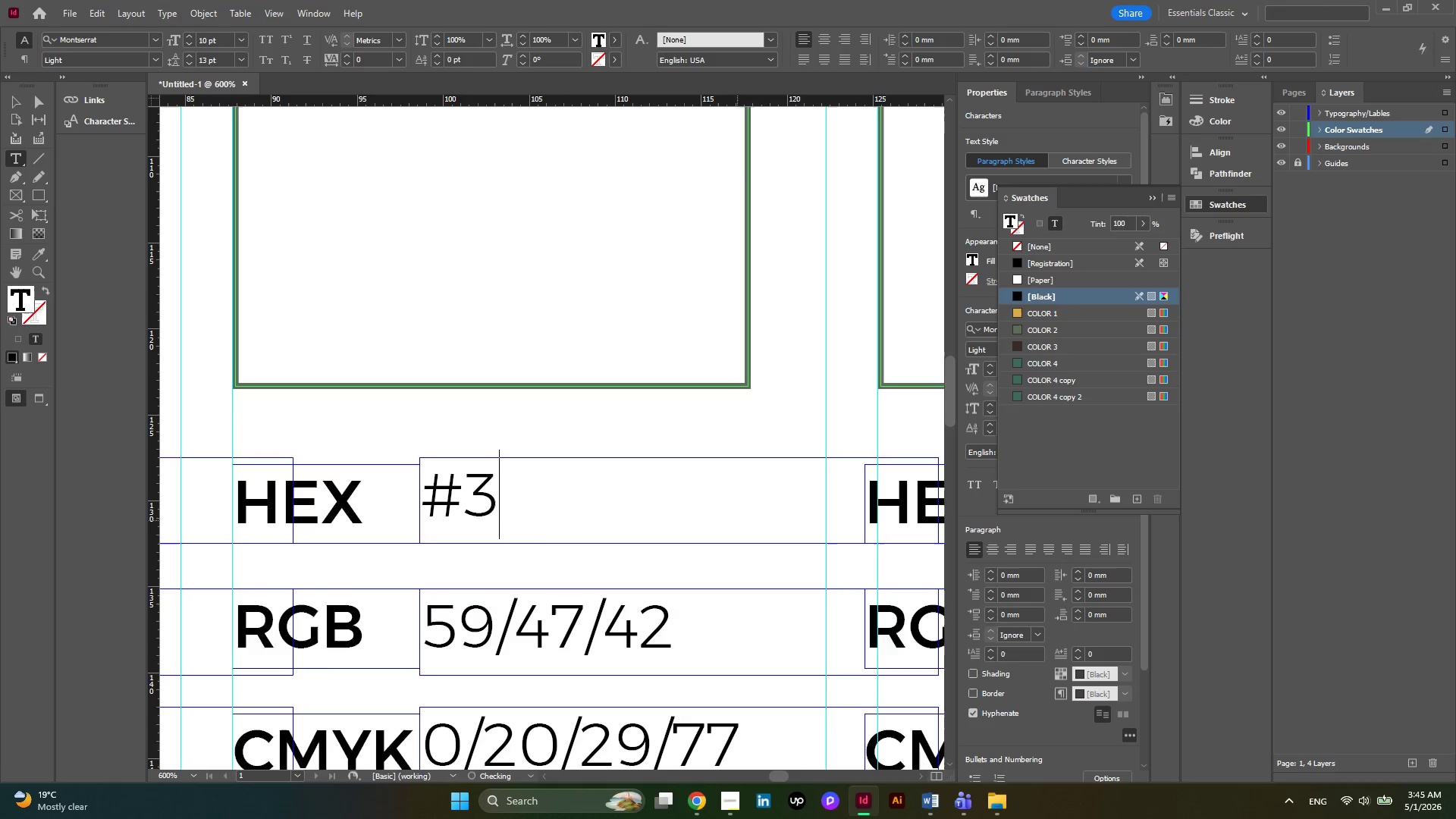 
key(Backspace)
 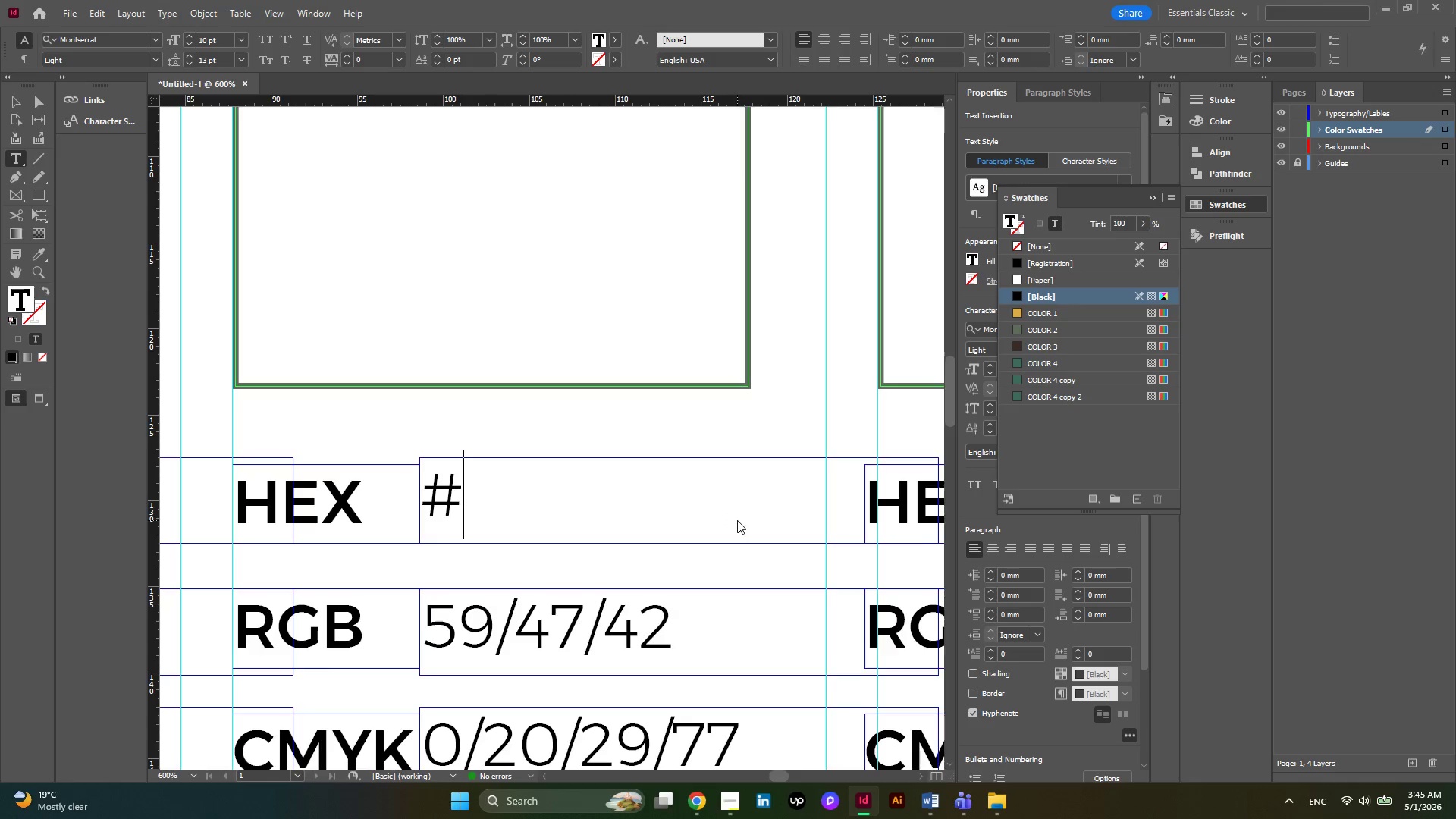 
key(A)
 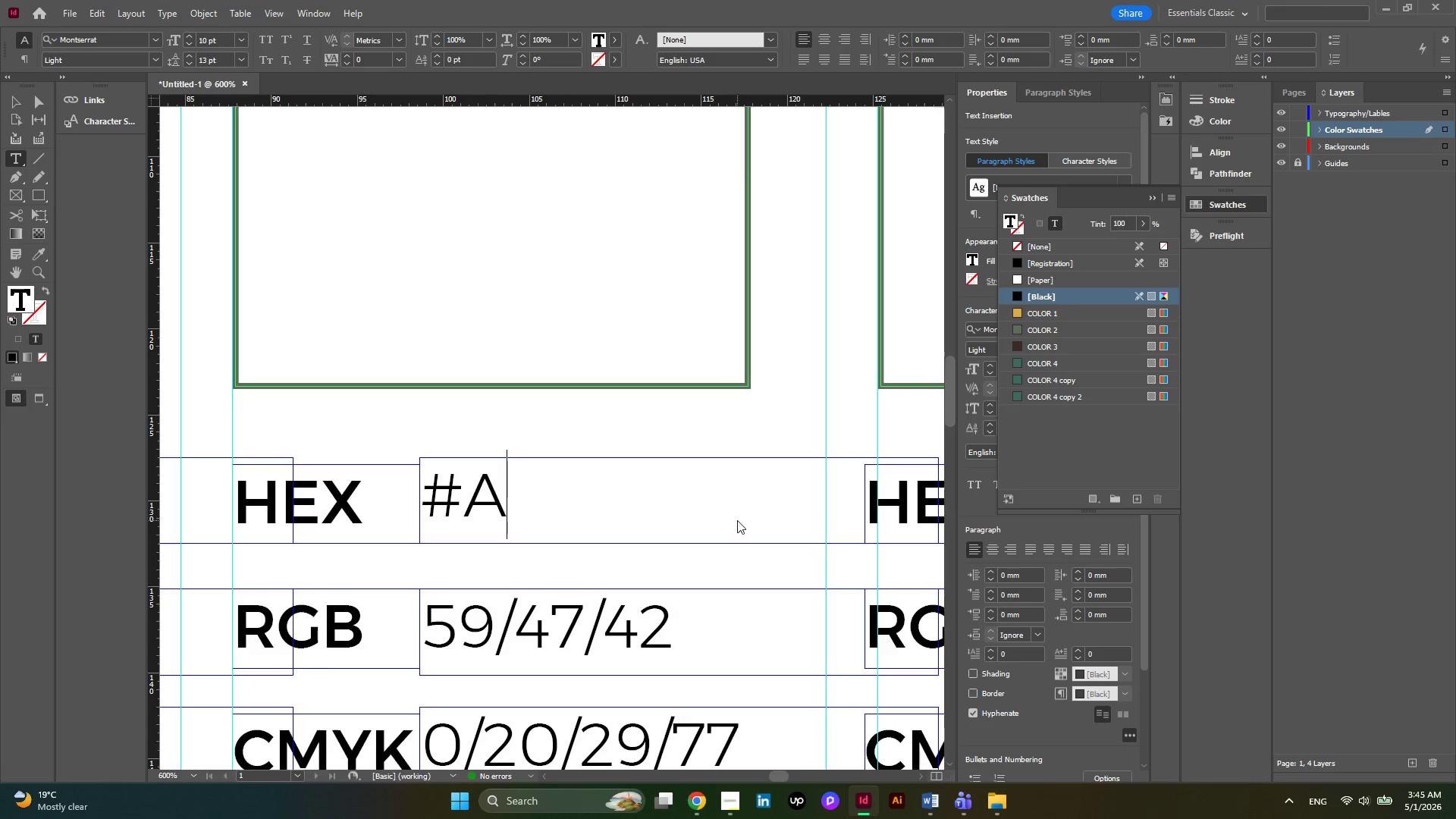 
type(8B5A2)
 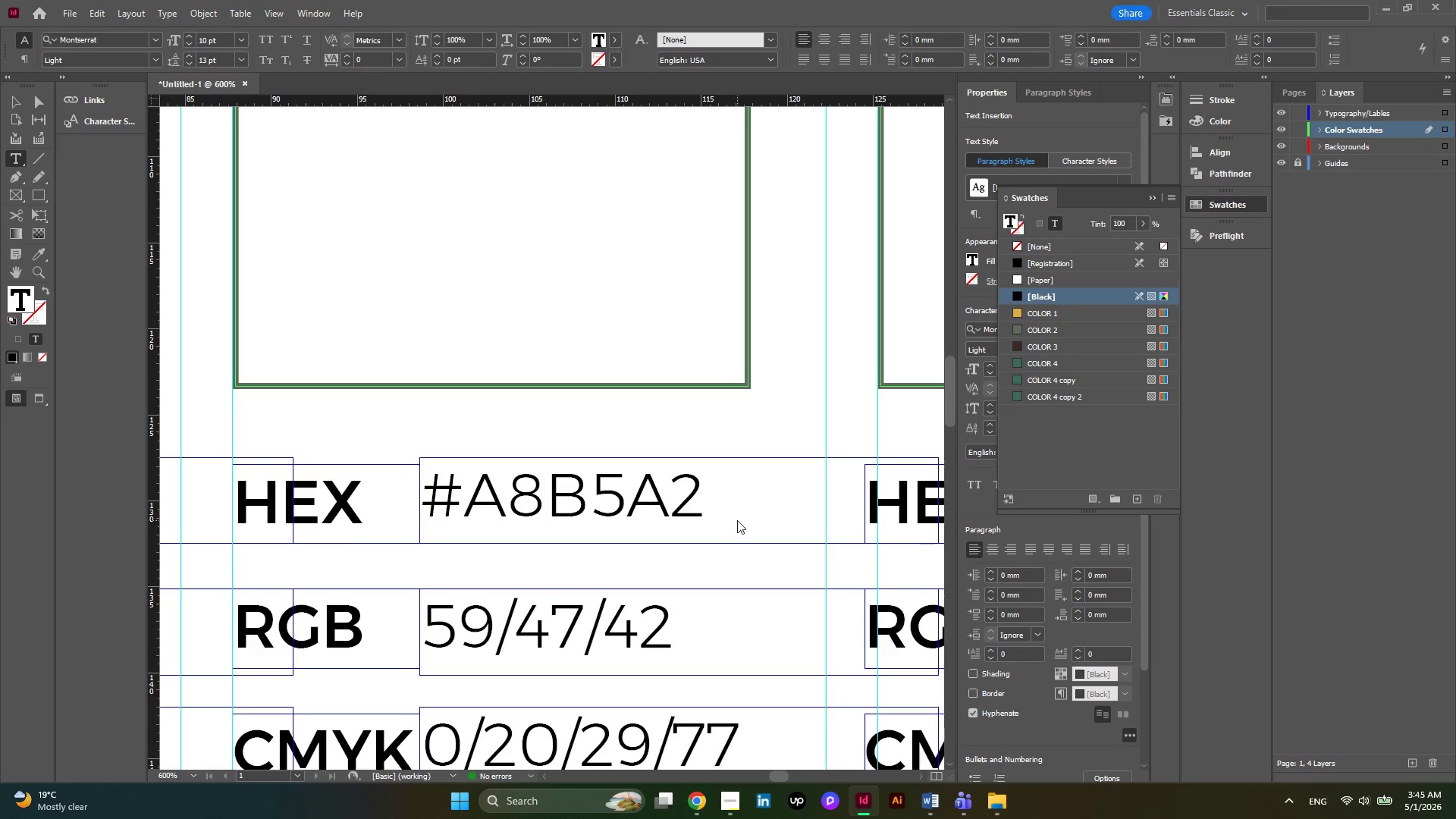 
scroll: coordinate [737, 520], scroll_direction: down, amount: 2.0
 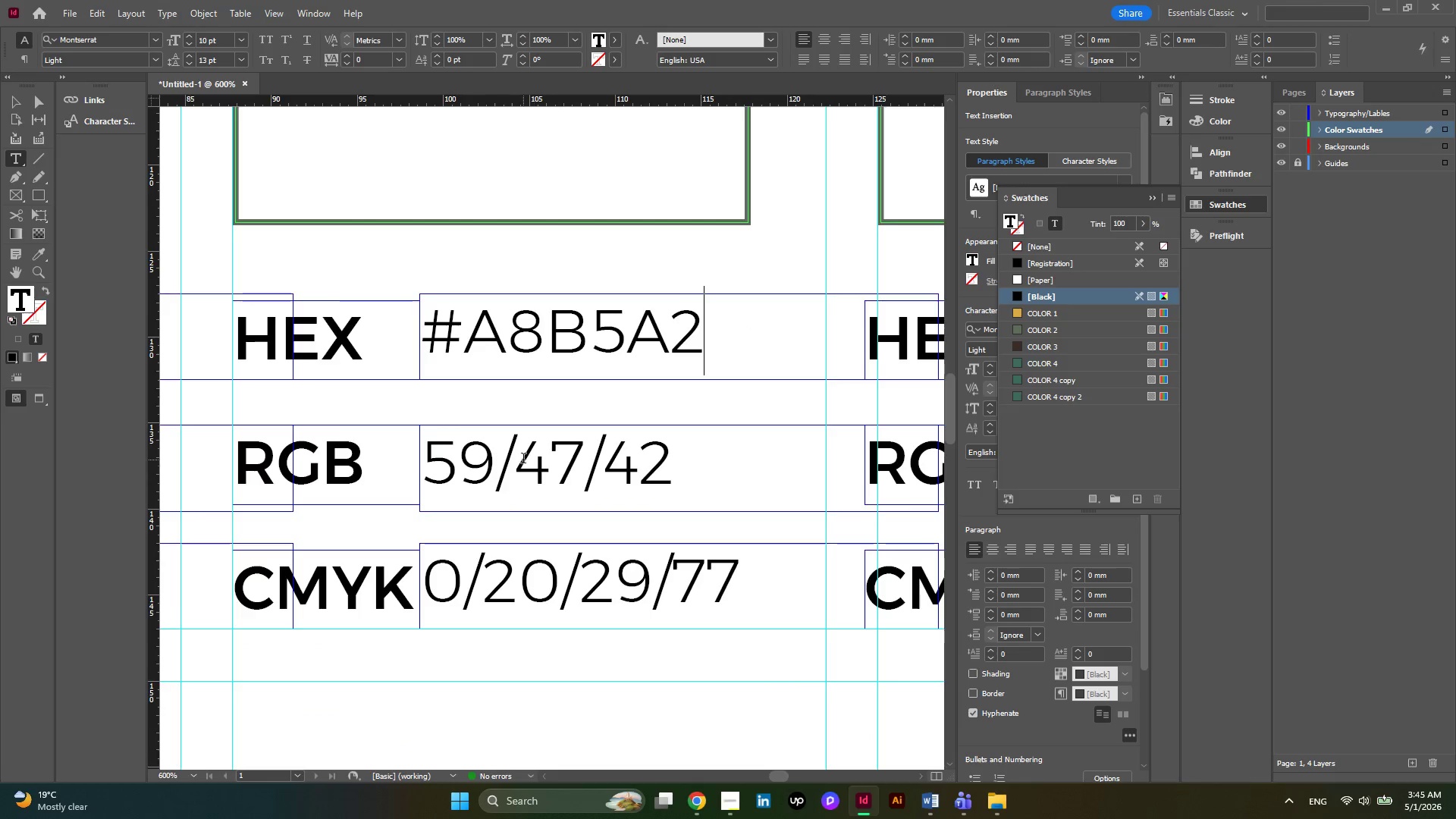 
left_click_drag(start_coordinate=[502, 454], to_coordinate=[433, 469])
 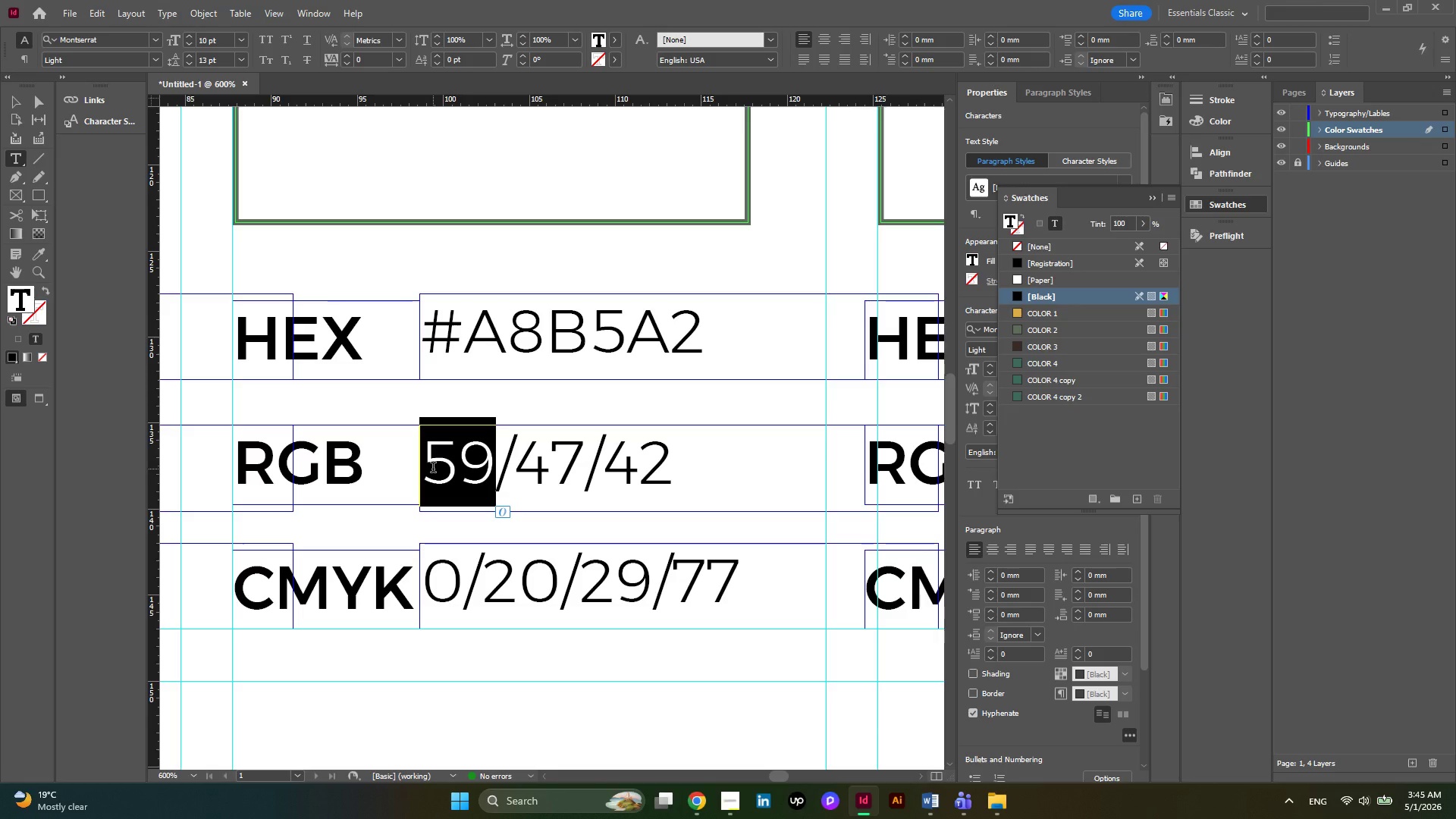 
key(Numpad1)
 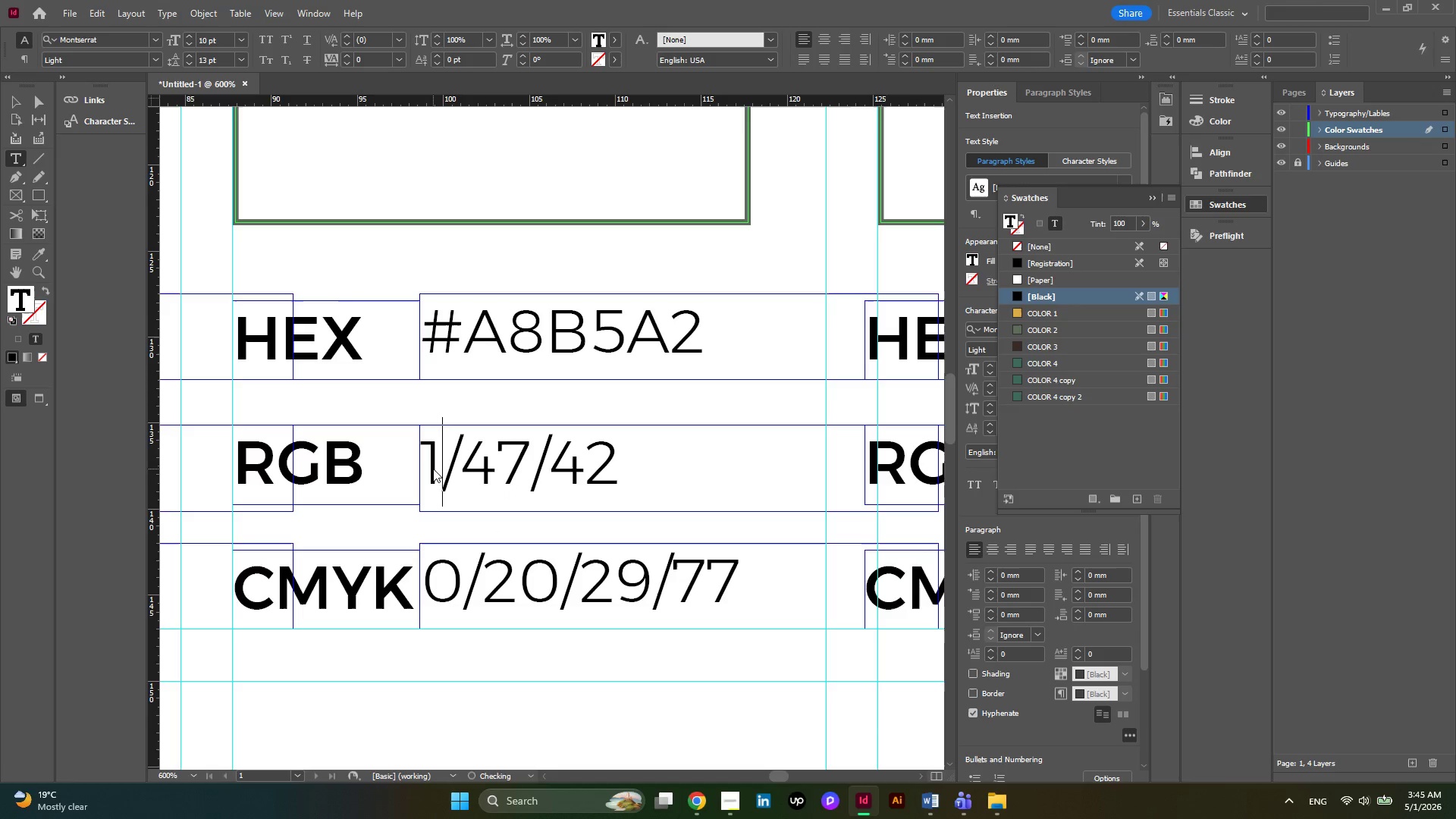 
key(Numpad6)
 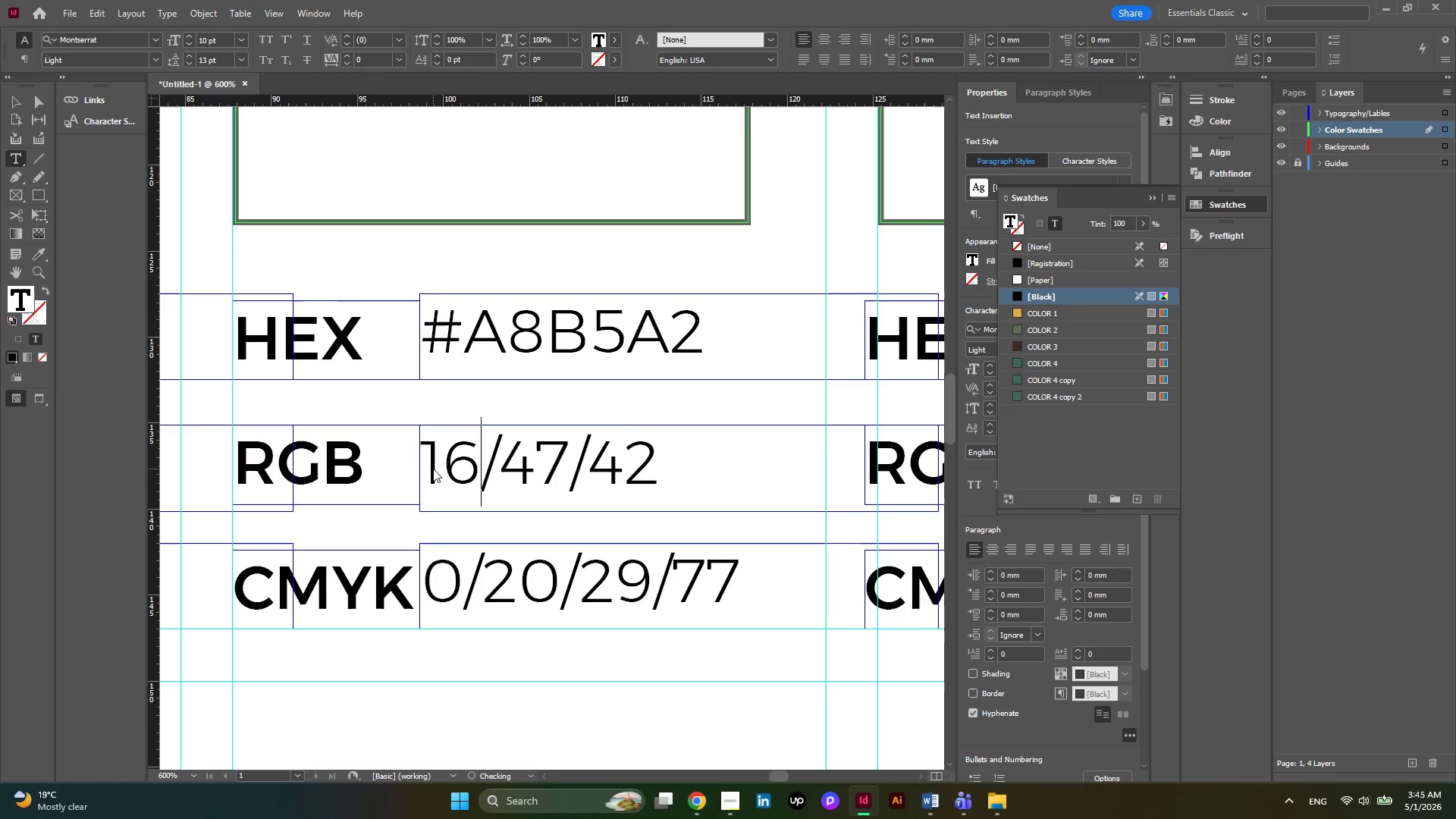 
key(Numpad8)
 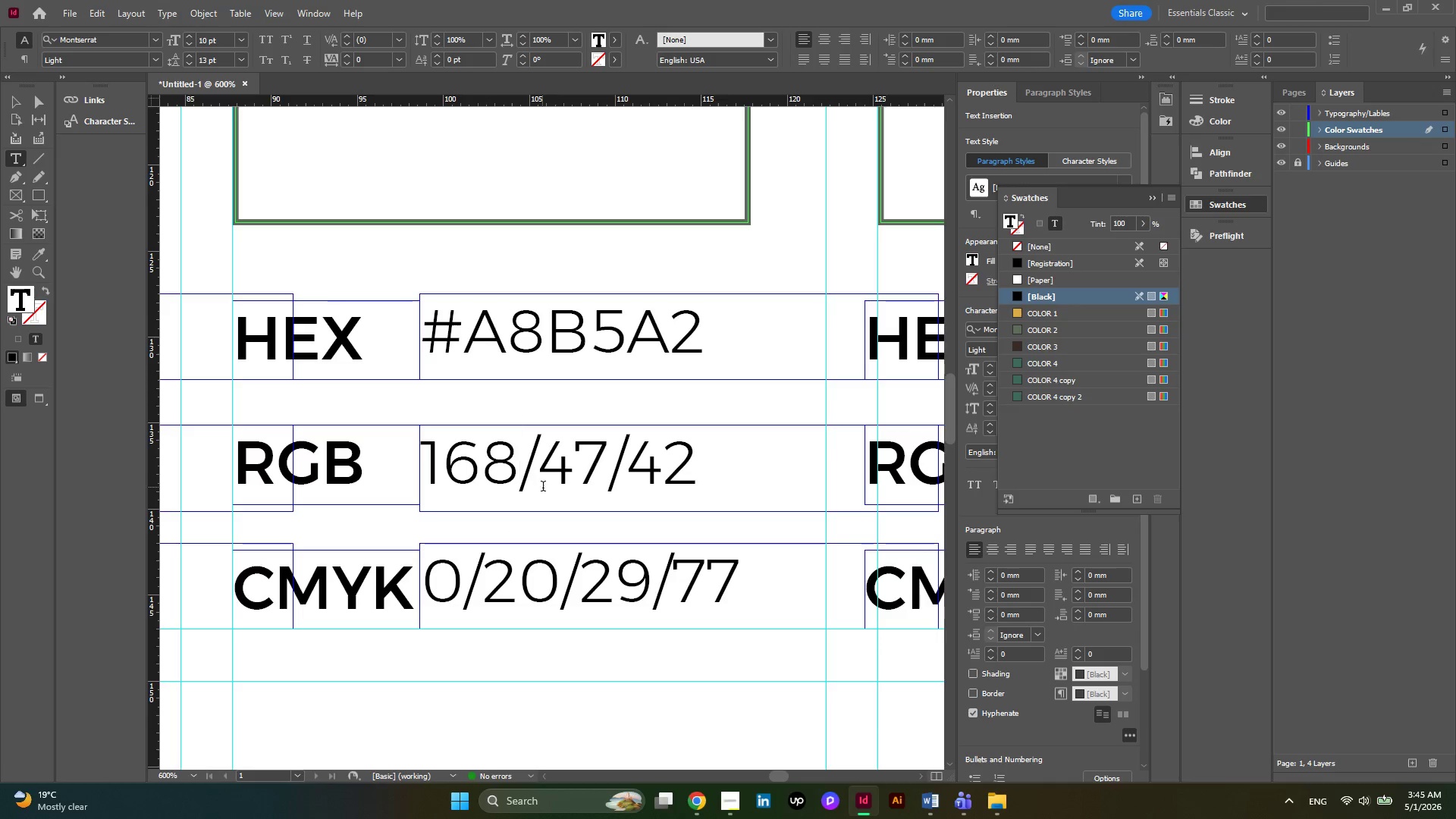 
left_click([577, 457])
 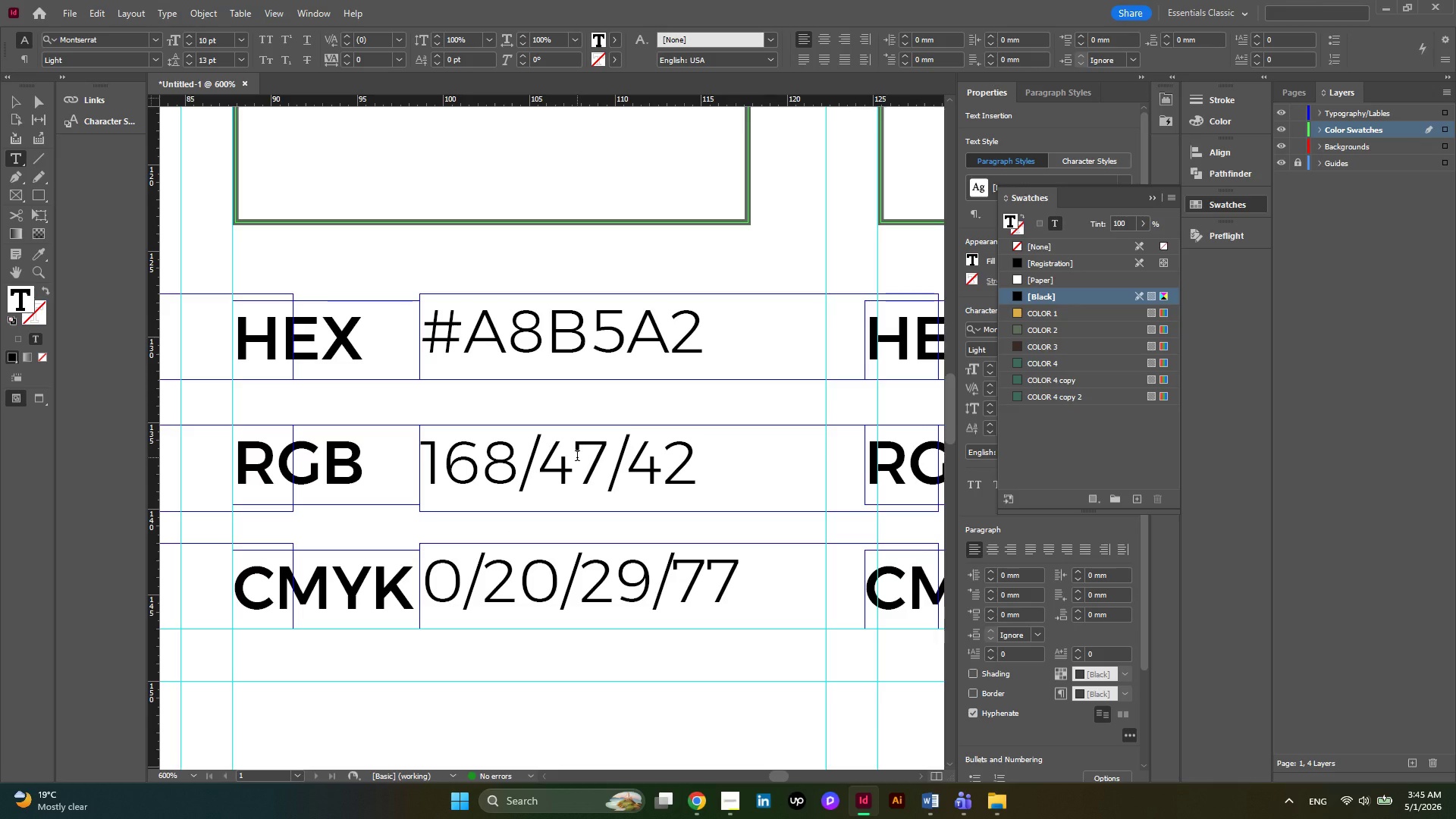 
key(Backspace)
 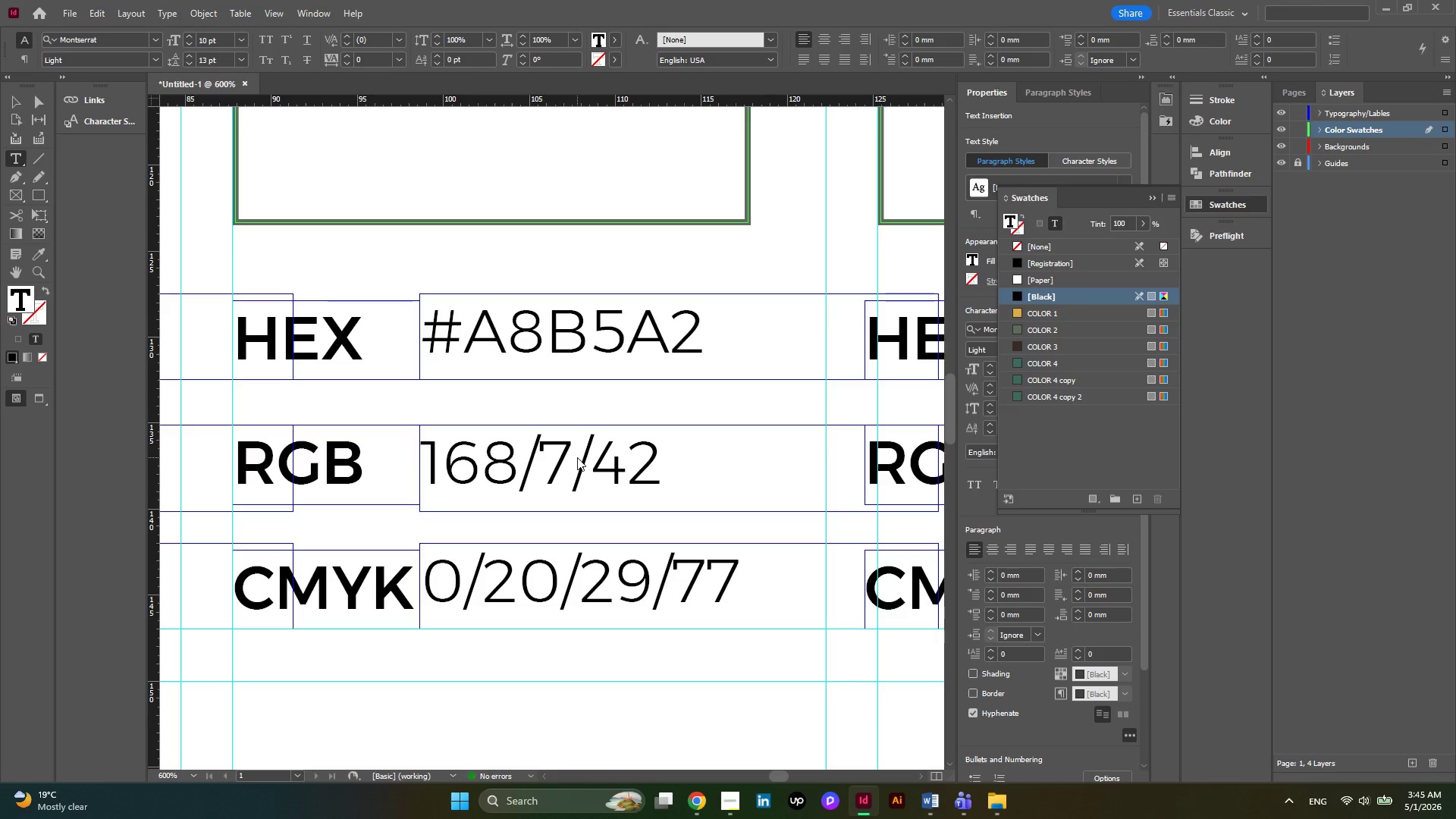 
key(Delete)
 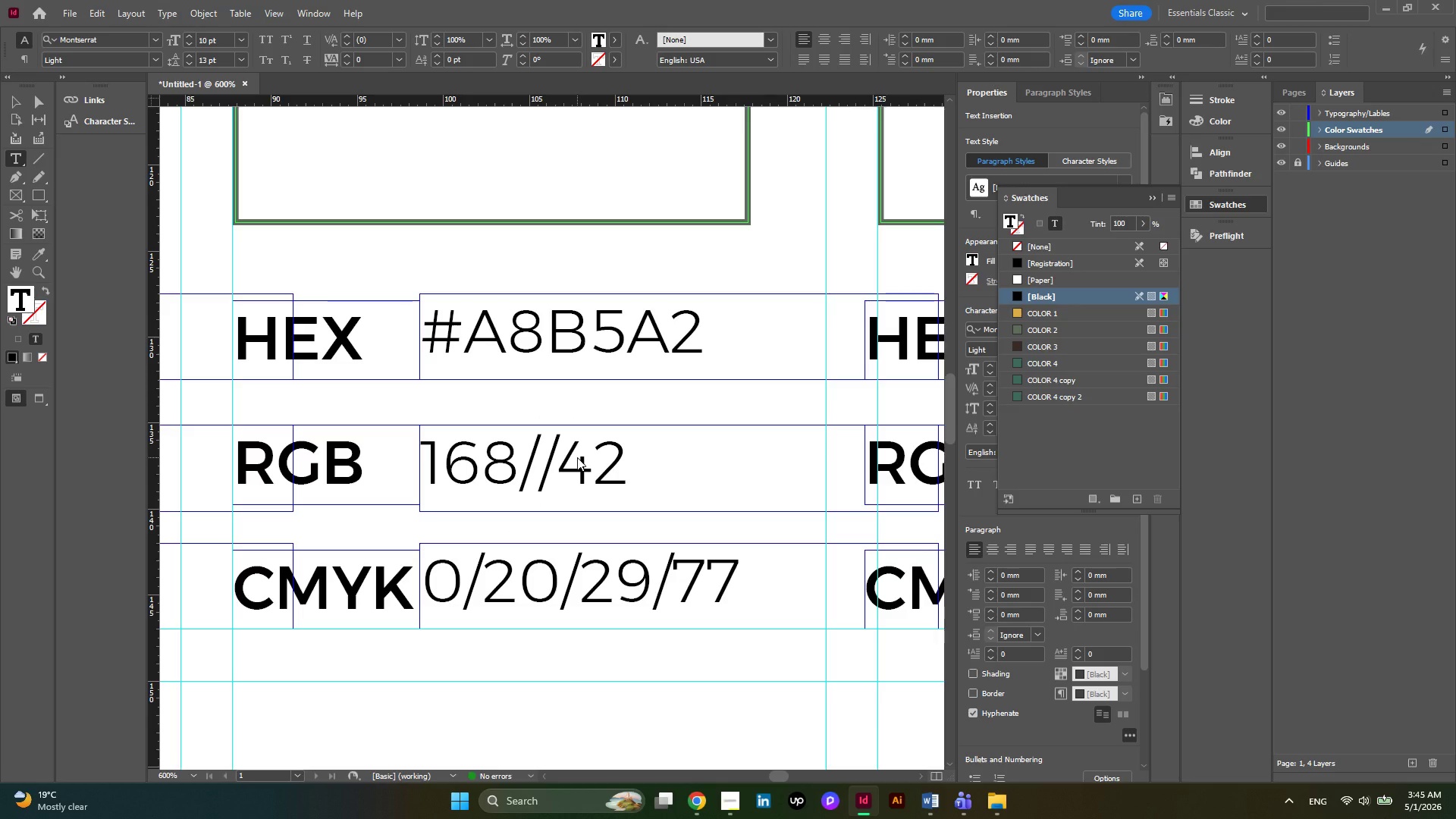 
key(Numpad1)
 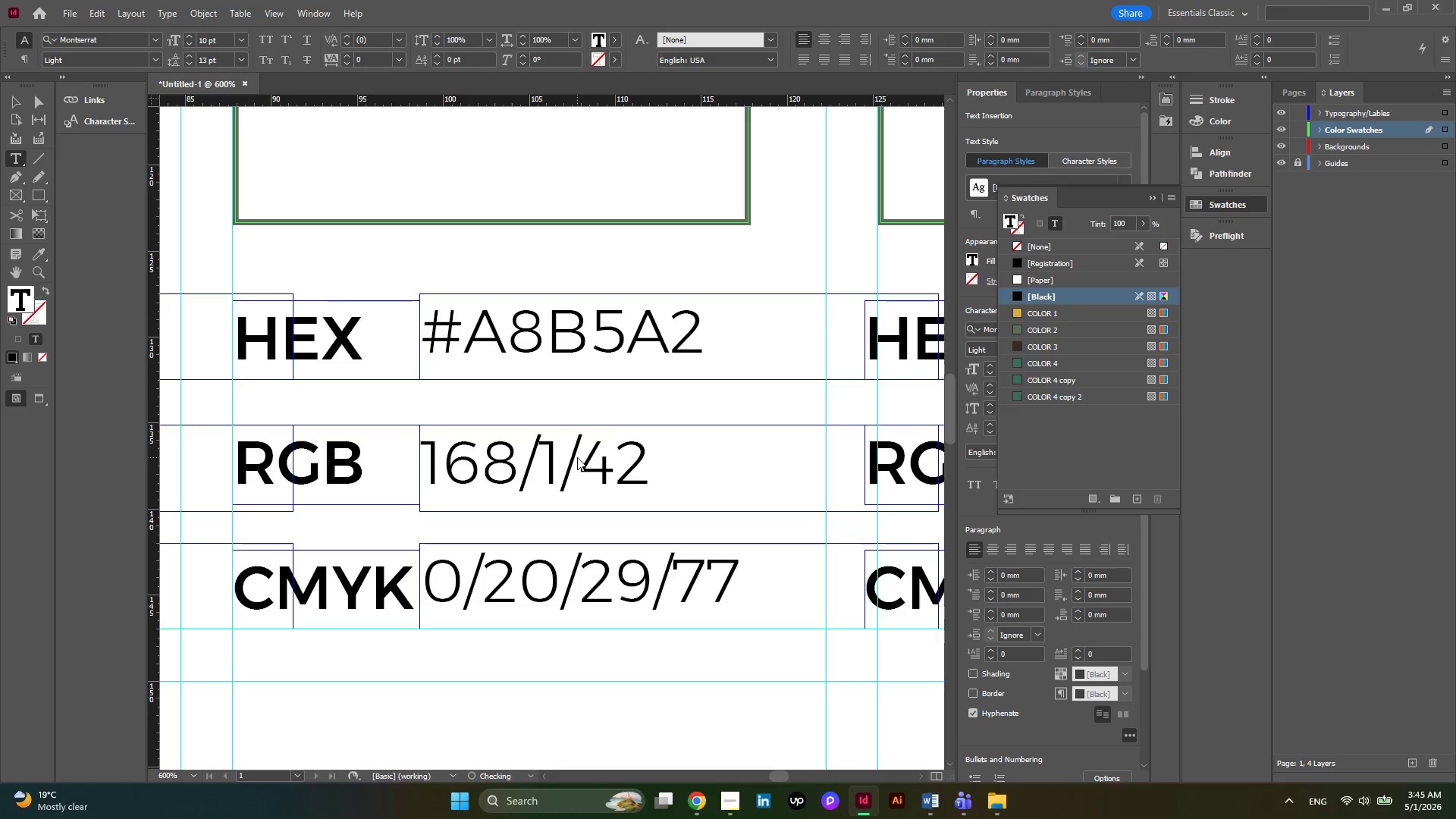 
key(Numpad8)
 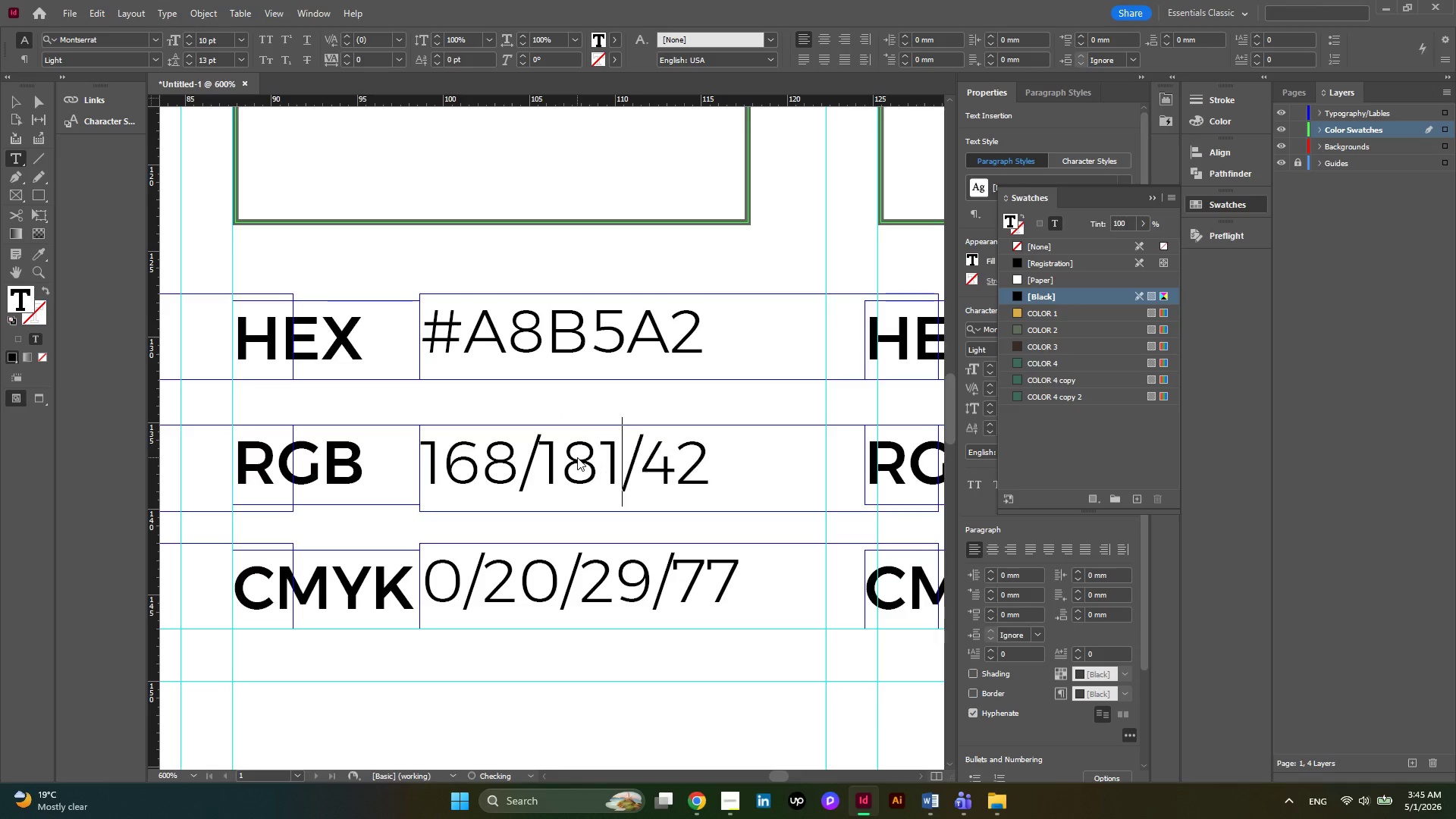 
key(Numpad1)
 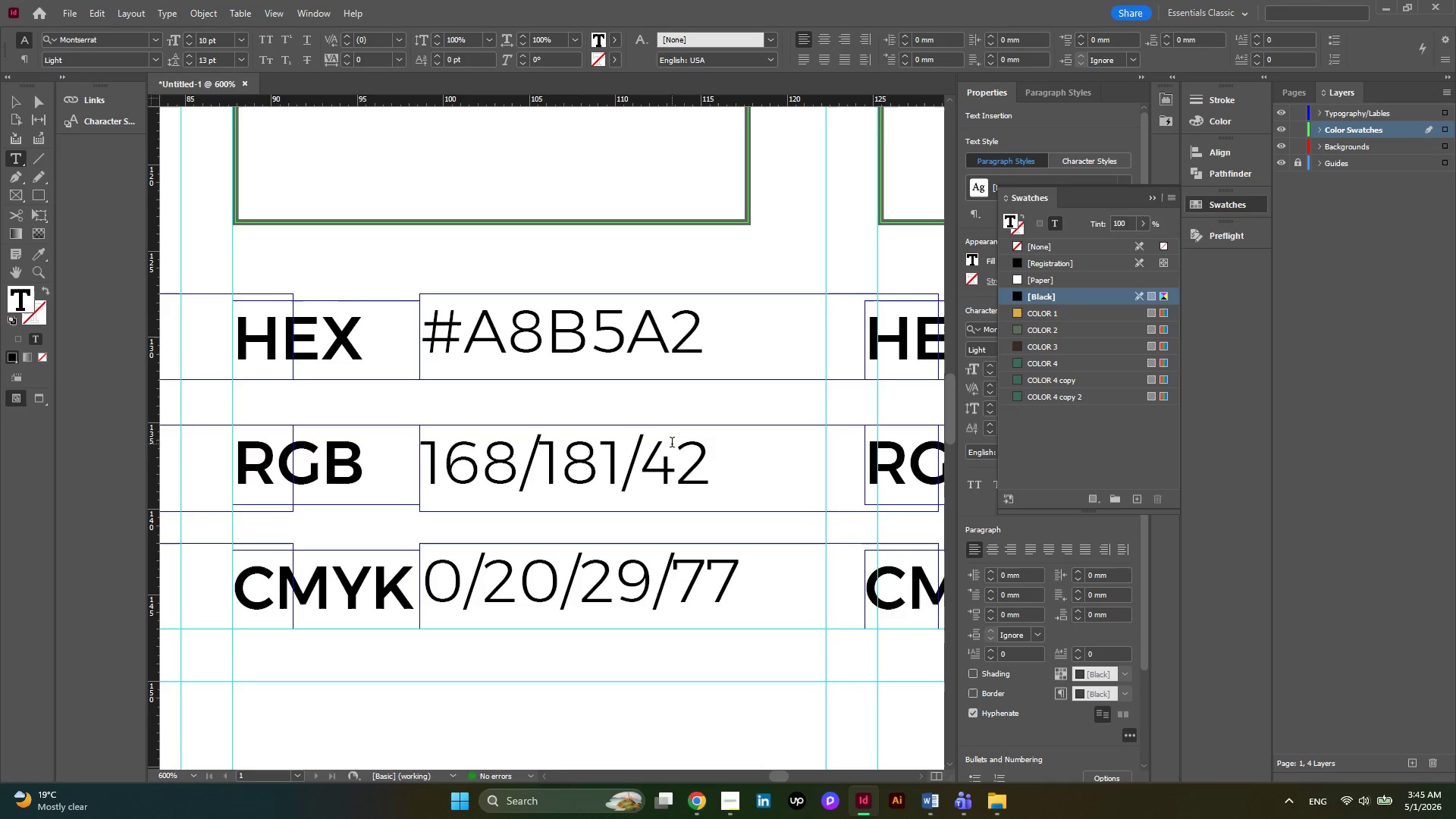 
left_click_drag(start_coordinate=[683, 451], to_coordinate=[655, 477])
 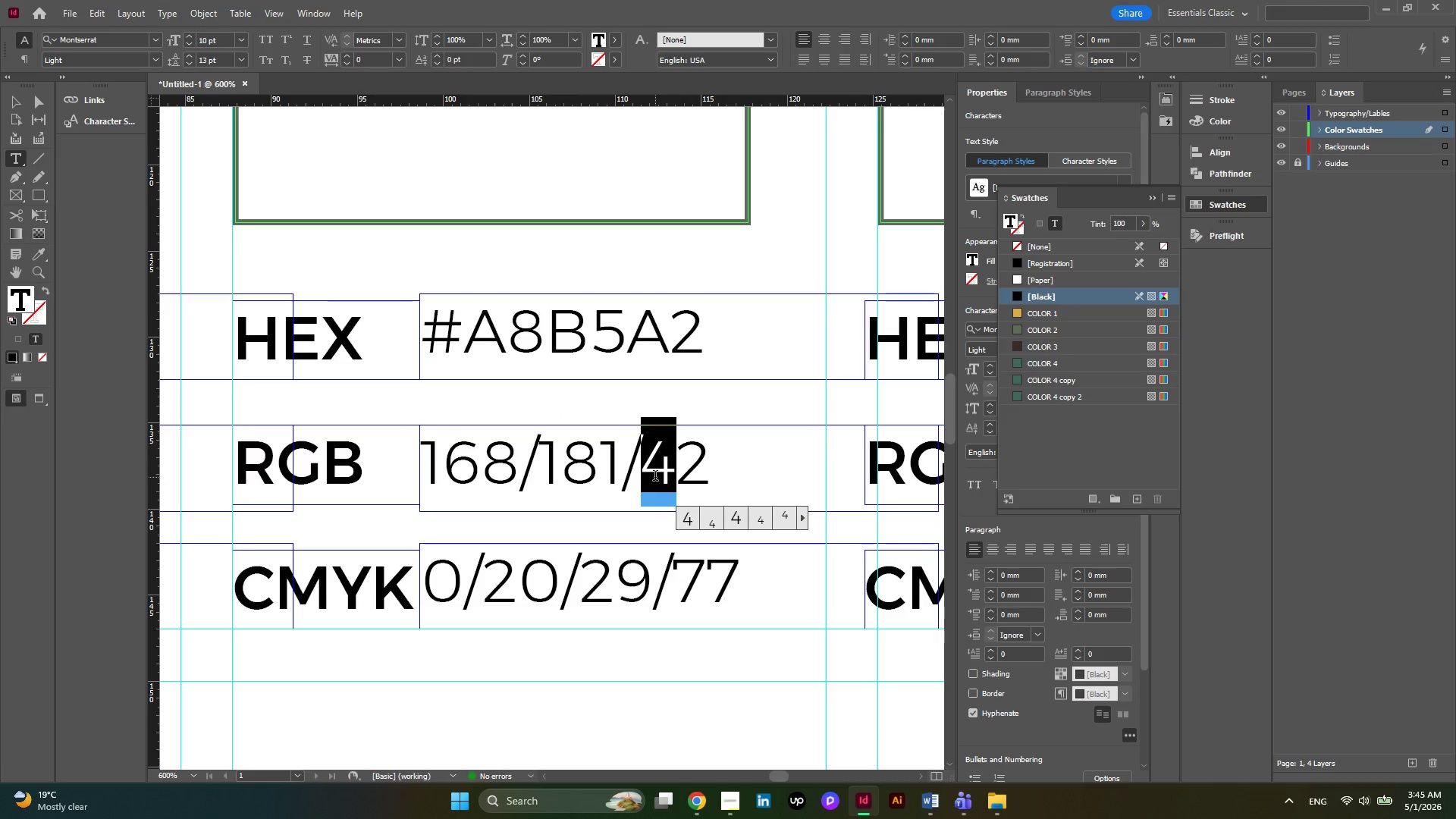 
key(Numpad1)
 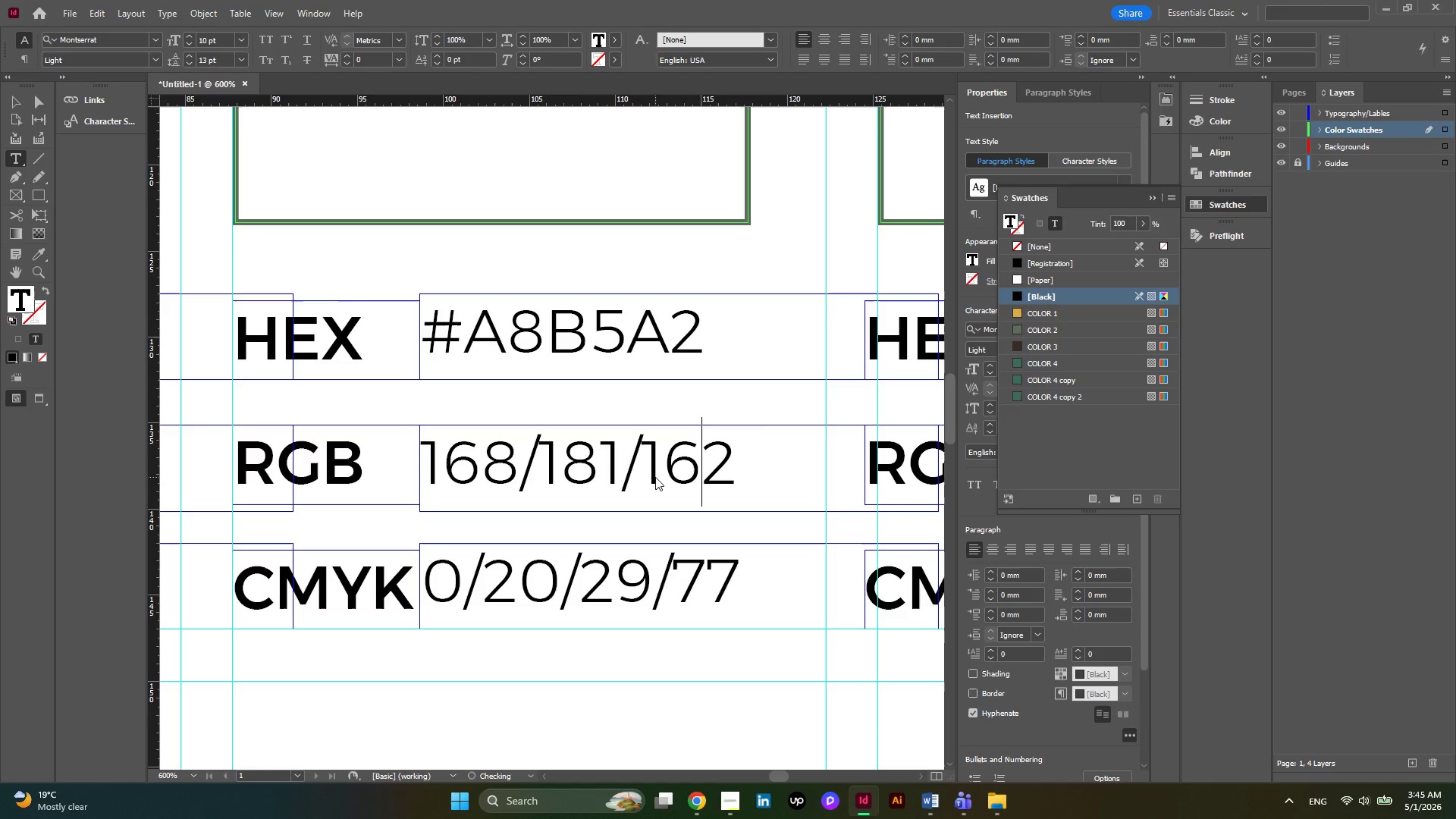 
key(Numpad6)
 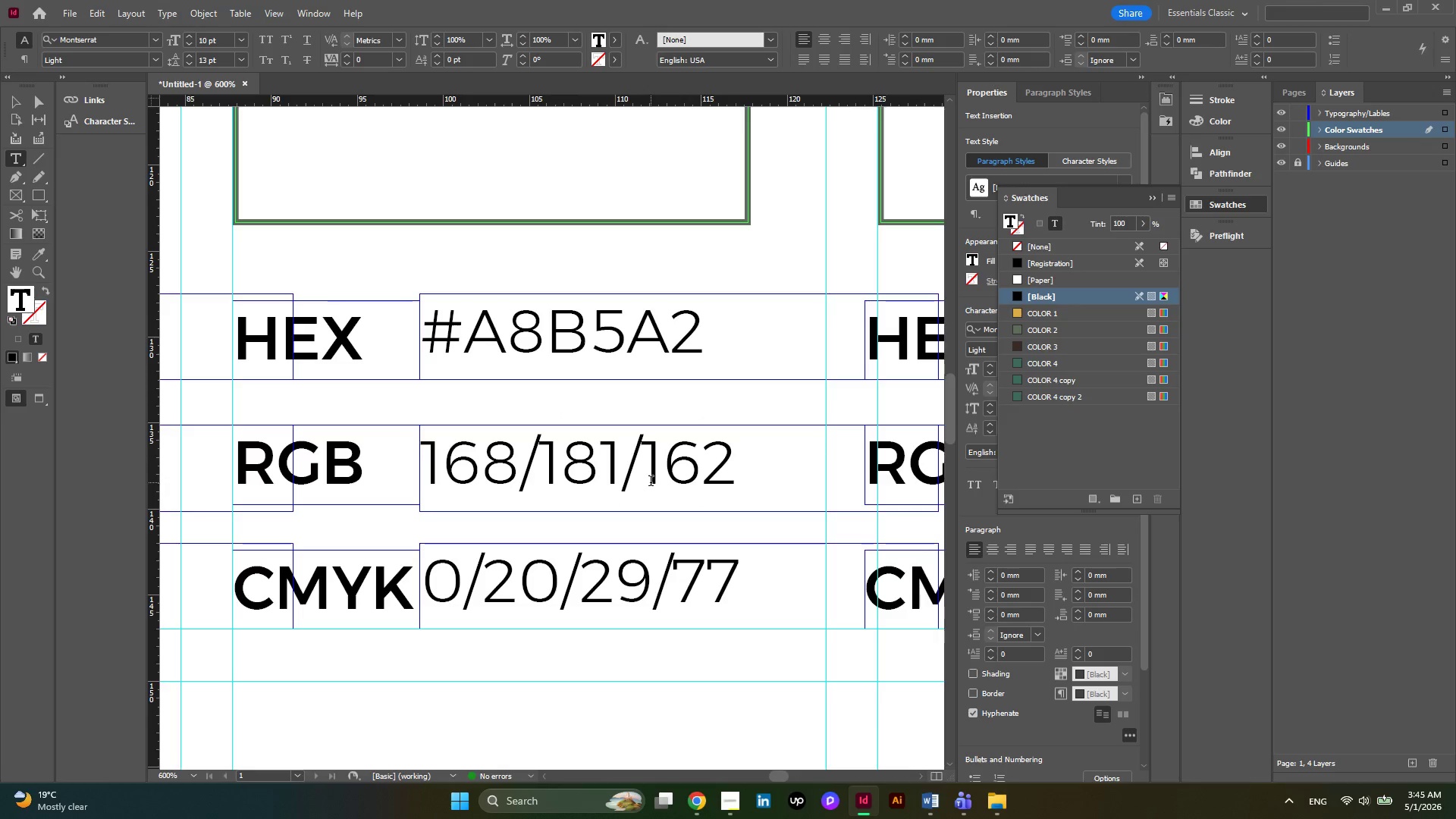 
scroll: coordinate [654, 482], scroll_direction: down, amount: 1.0
 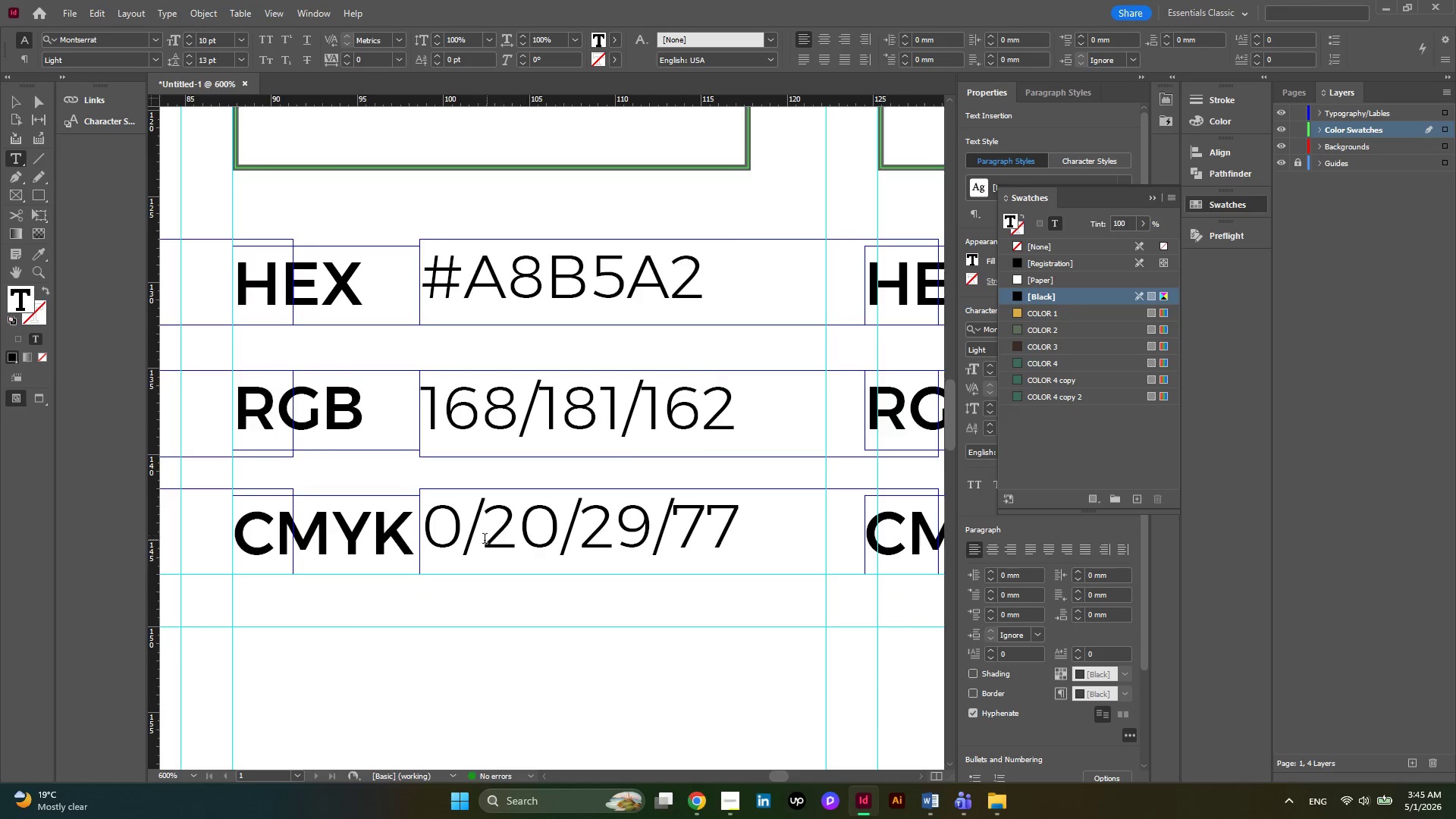 
left_click_drag(start_coordinate=[469, 517], to_coordinate=[435, 534])
 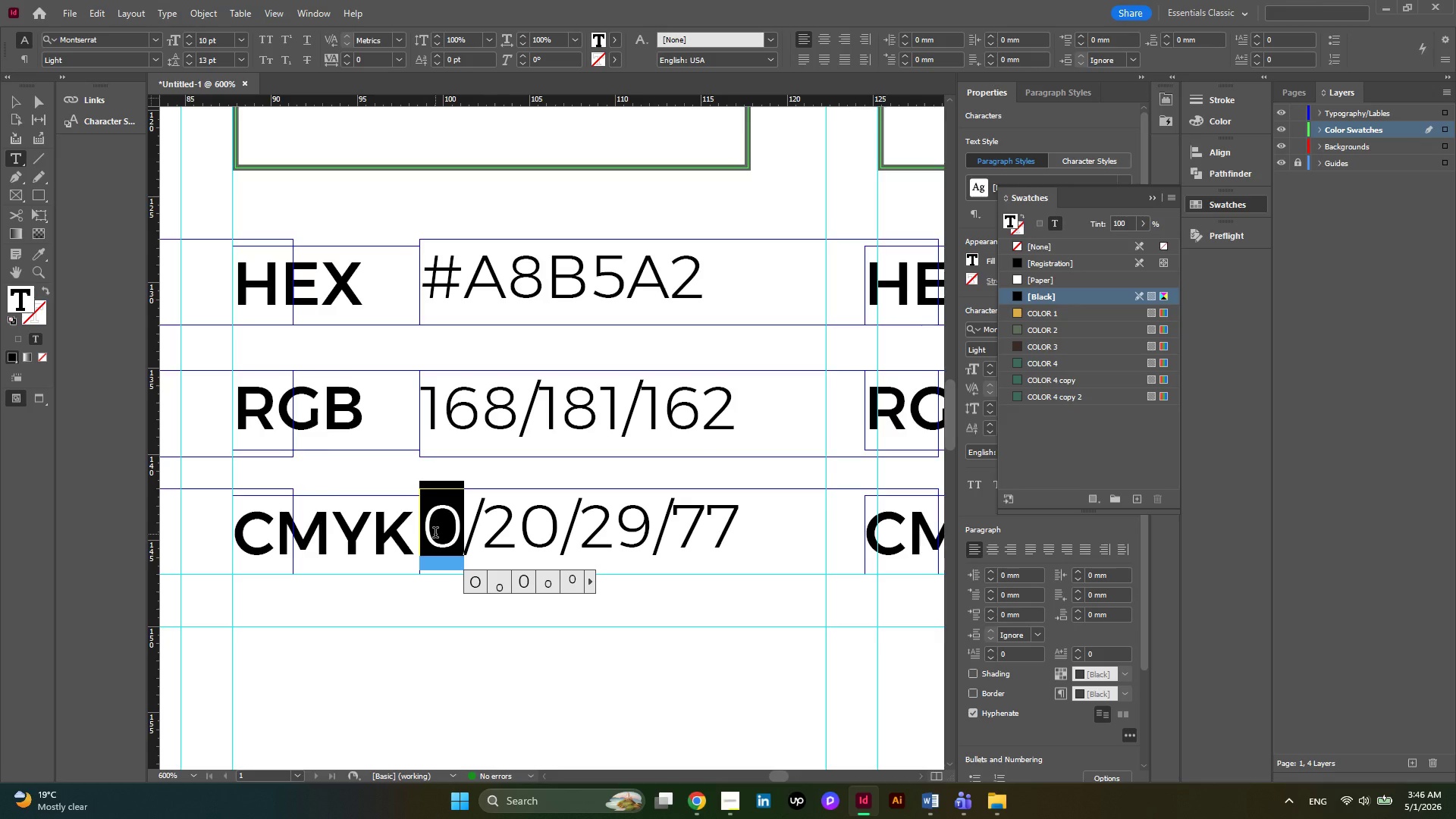 
key(Numpad7)
 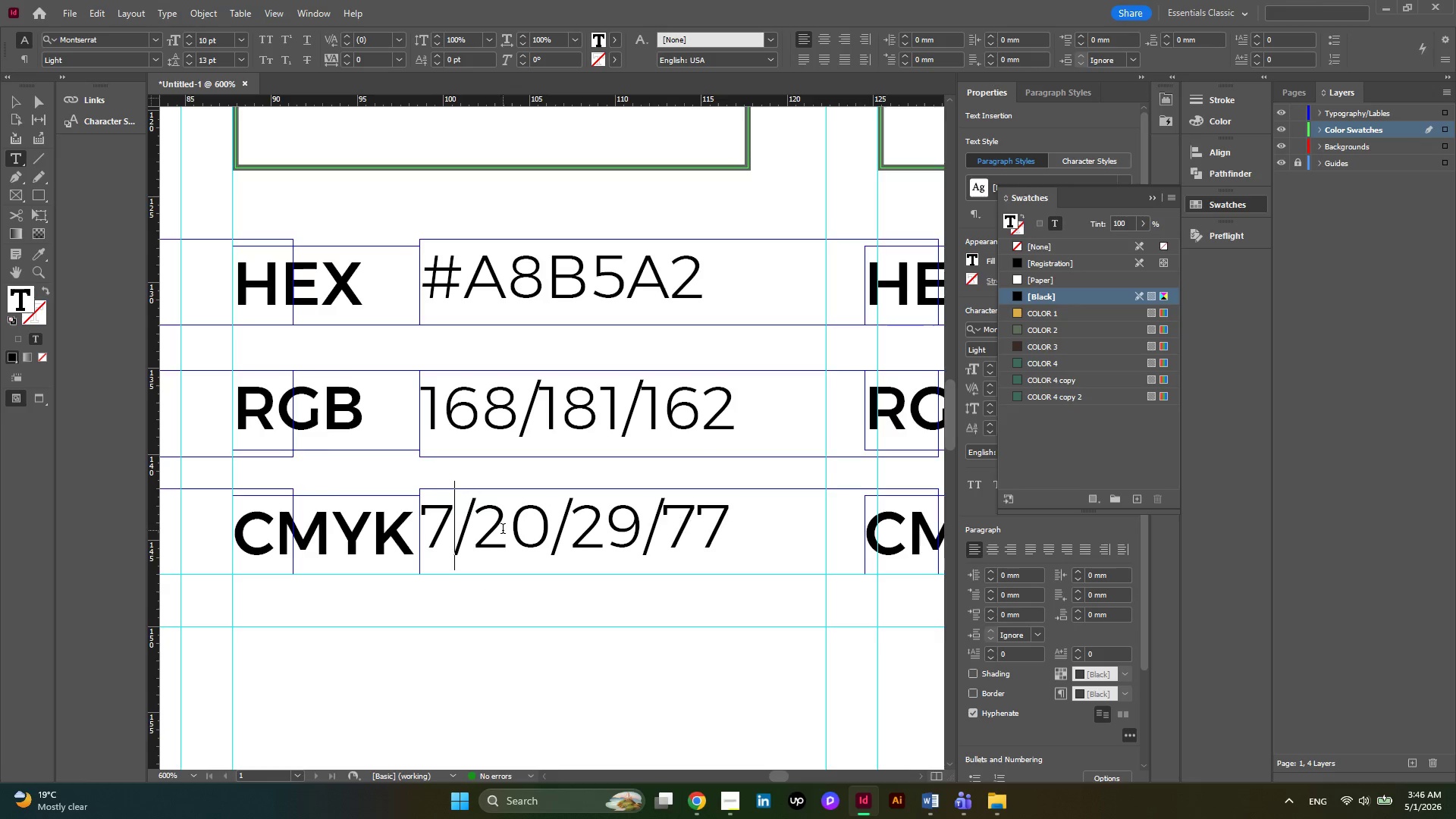 
left_click([514, 526])
 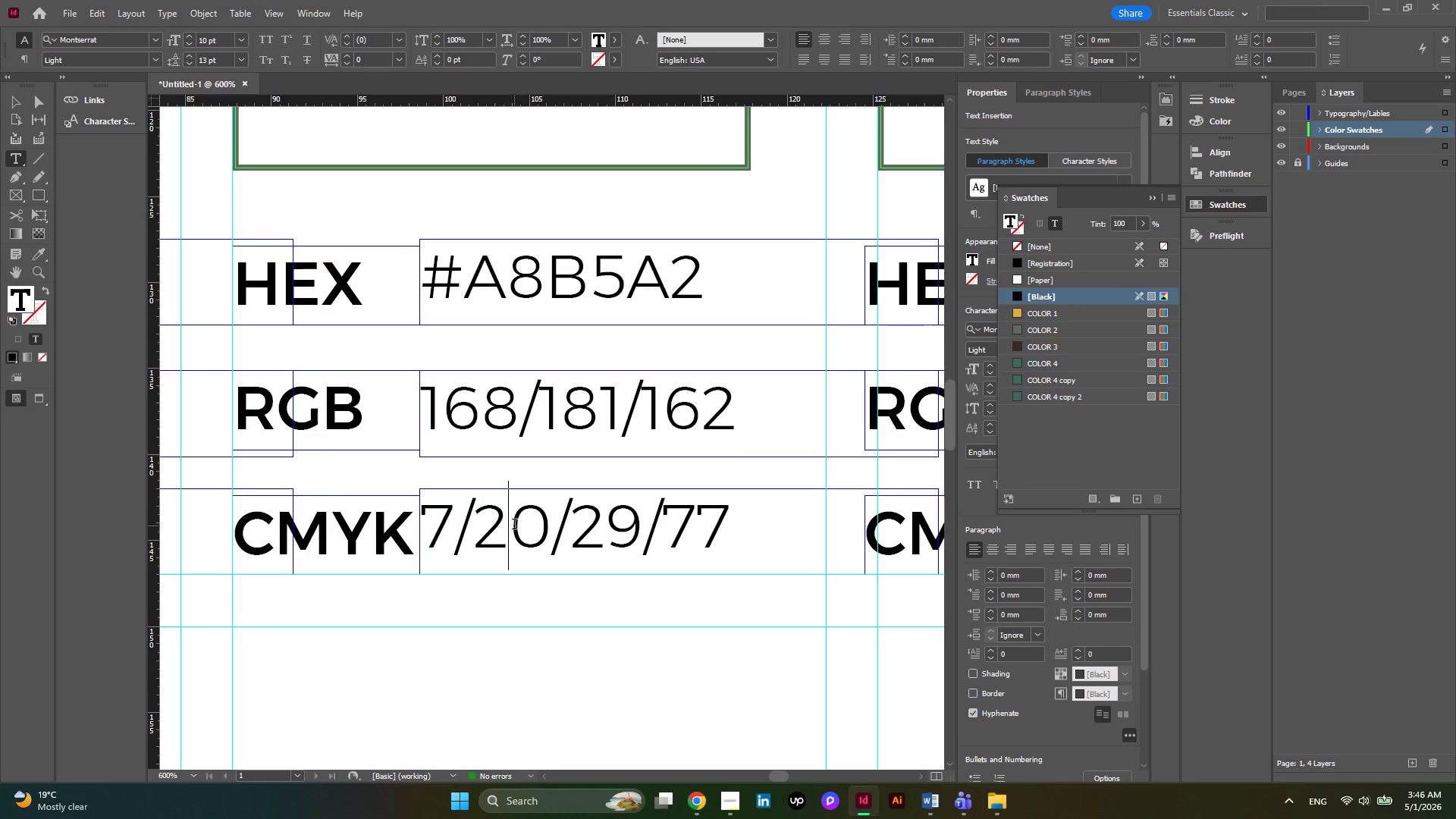 
key(Backspace)
 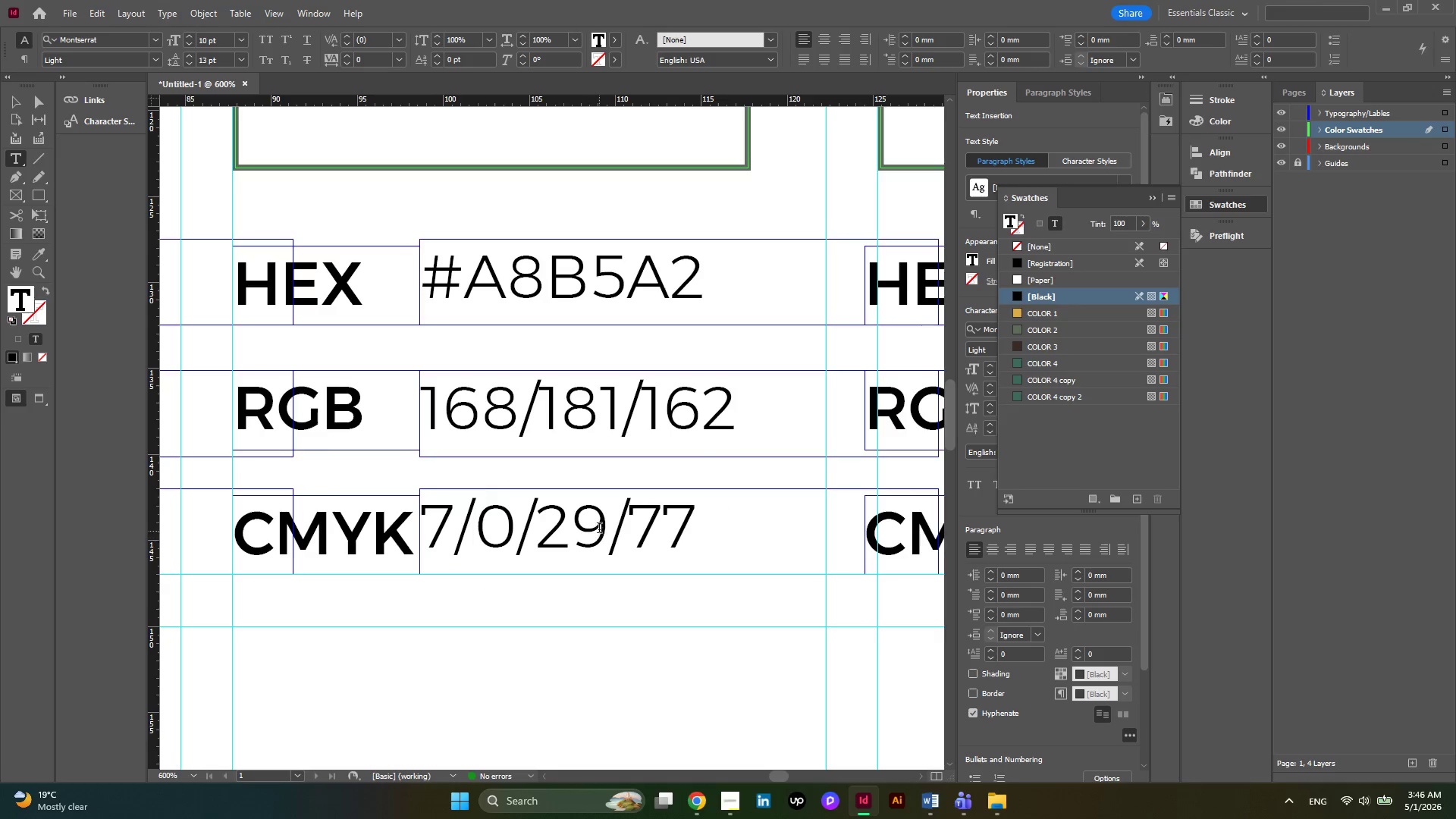 
left_click_drag(start_coordinate=[603, 517], to_coordinate=[553, 560])
 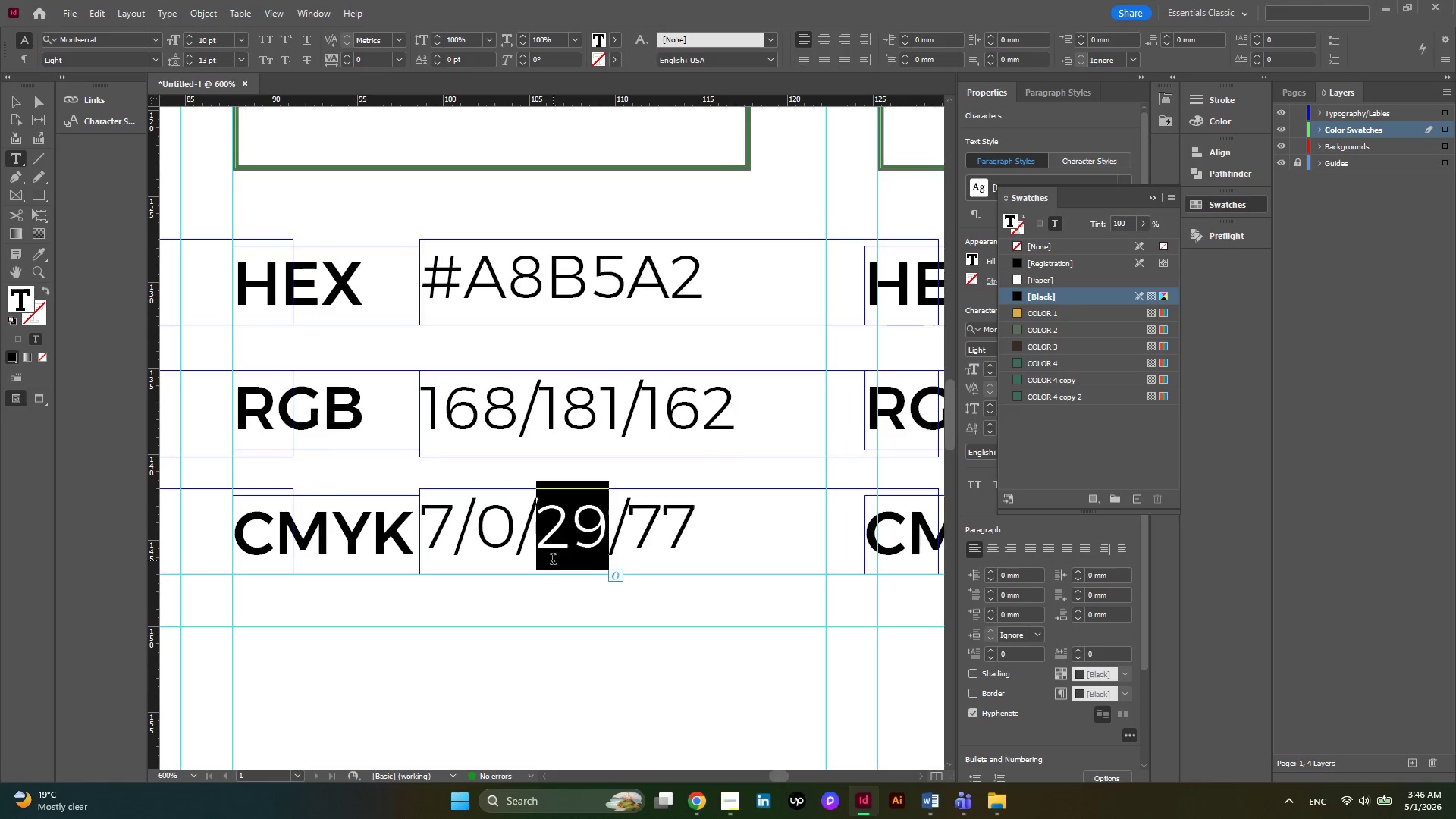 
key(Numpad1)
 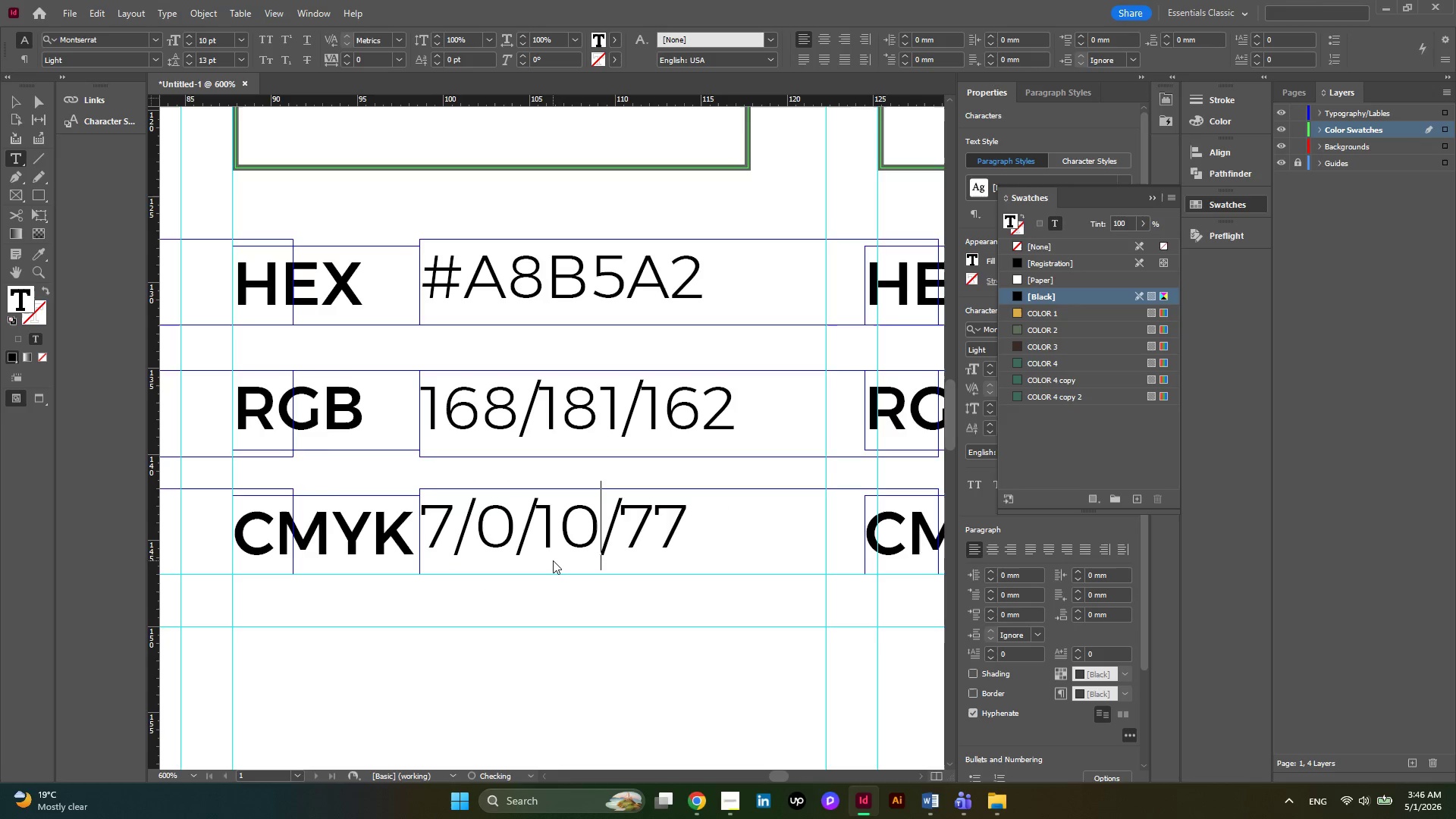 
key(Numpad0)
 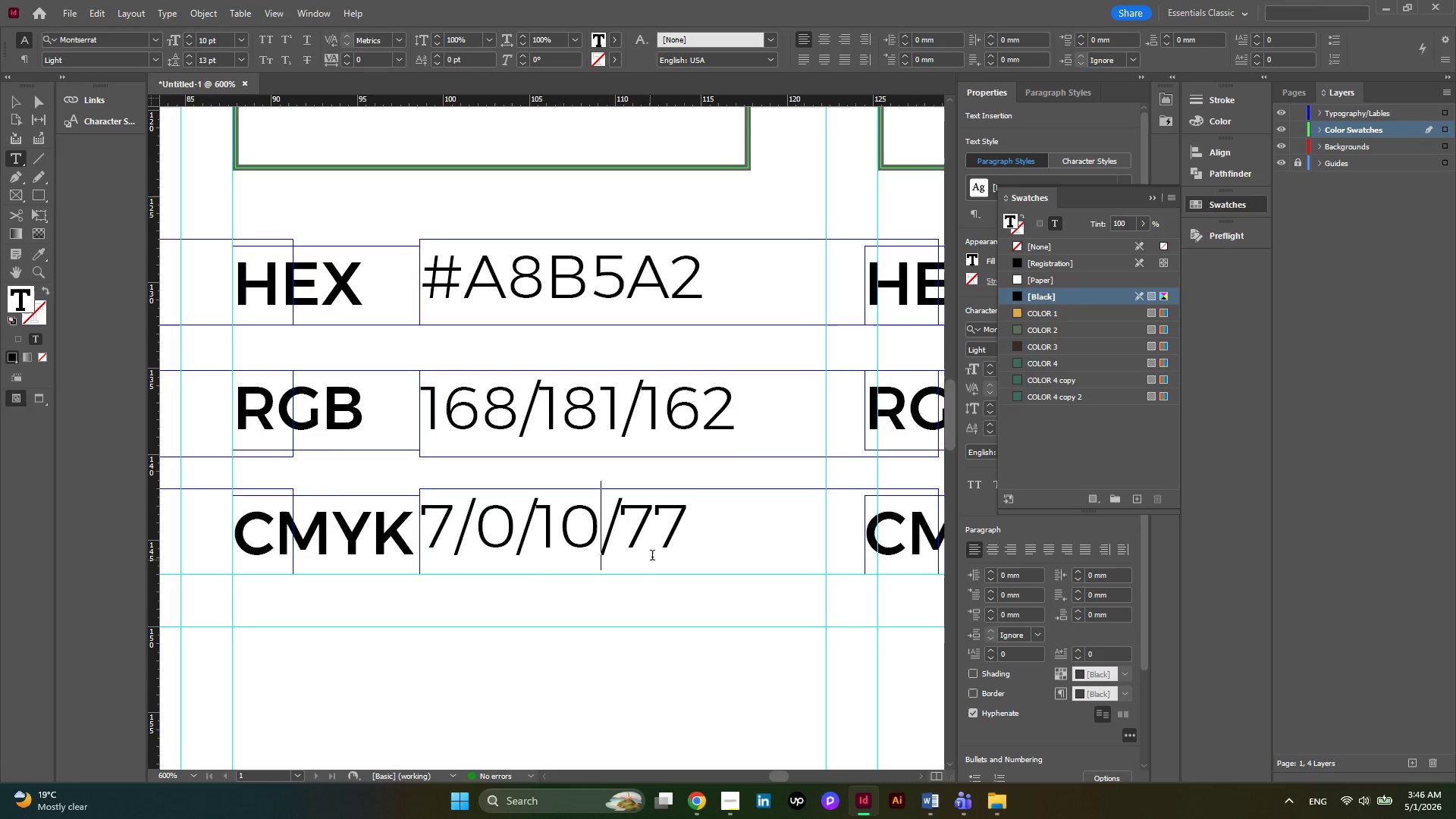 
left_click_drag(start_coordinate=[691, 535], to_coordinate=[635, 556])
 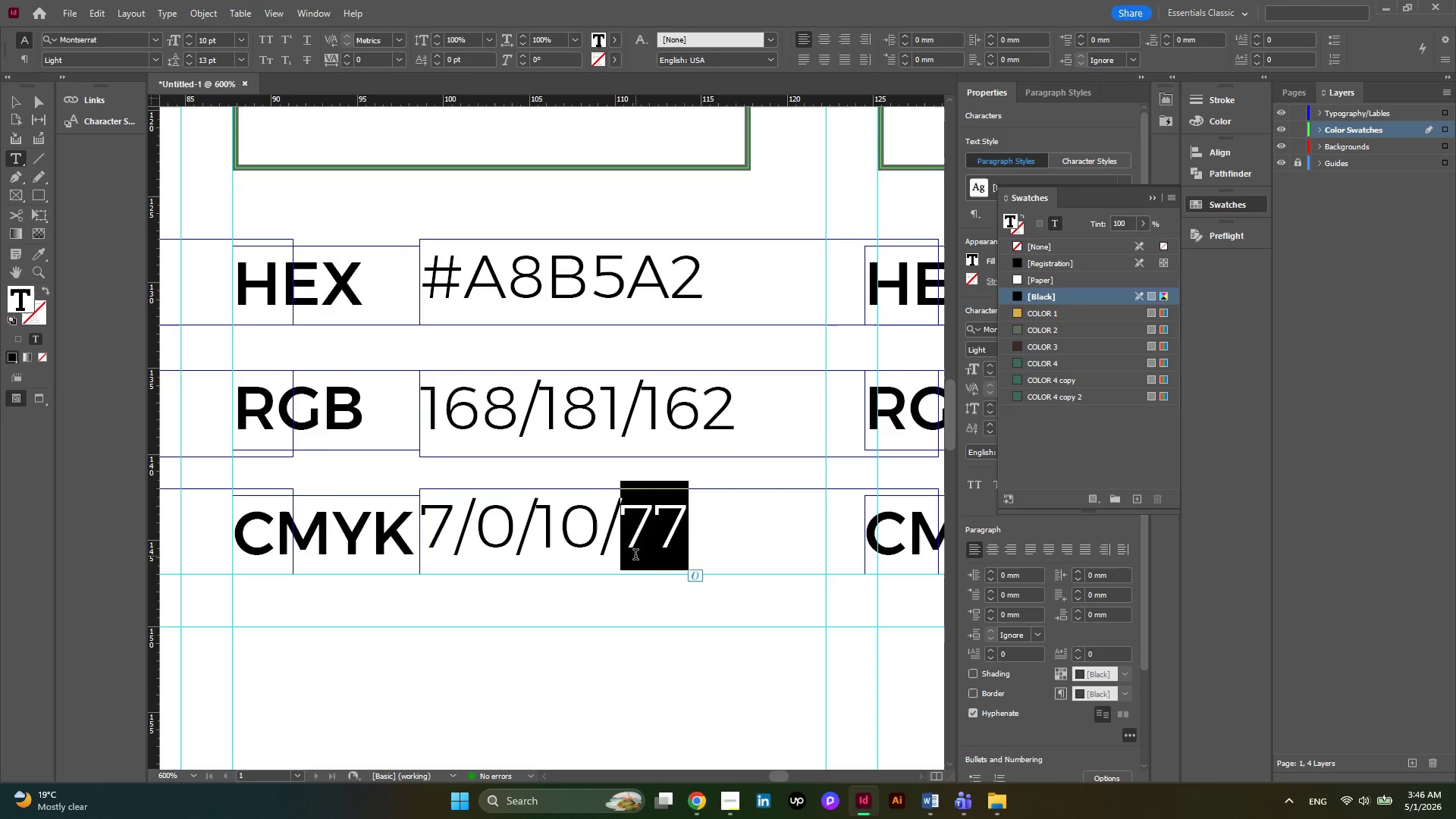 
key(Numpad2)
 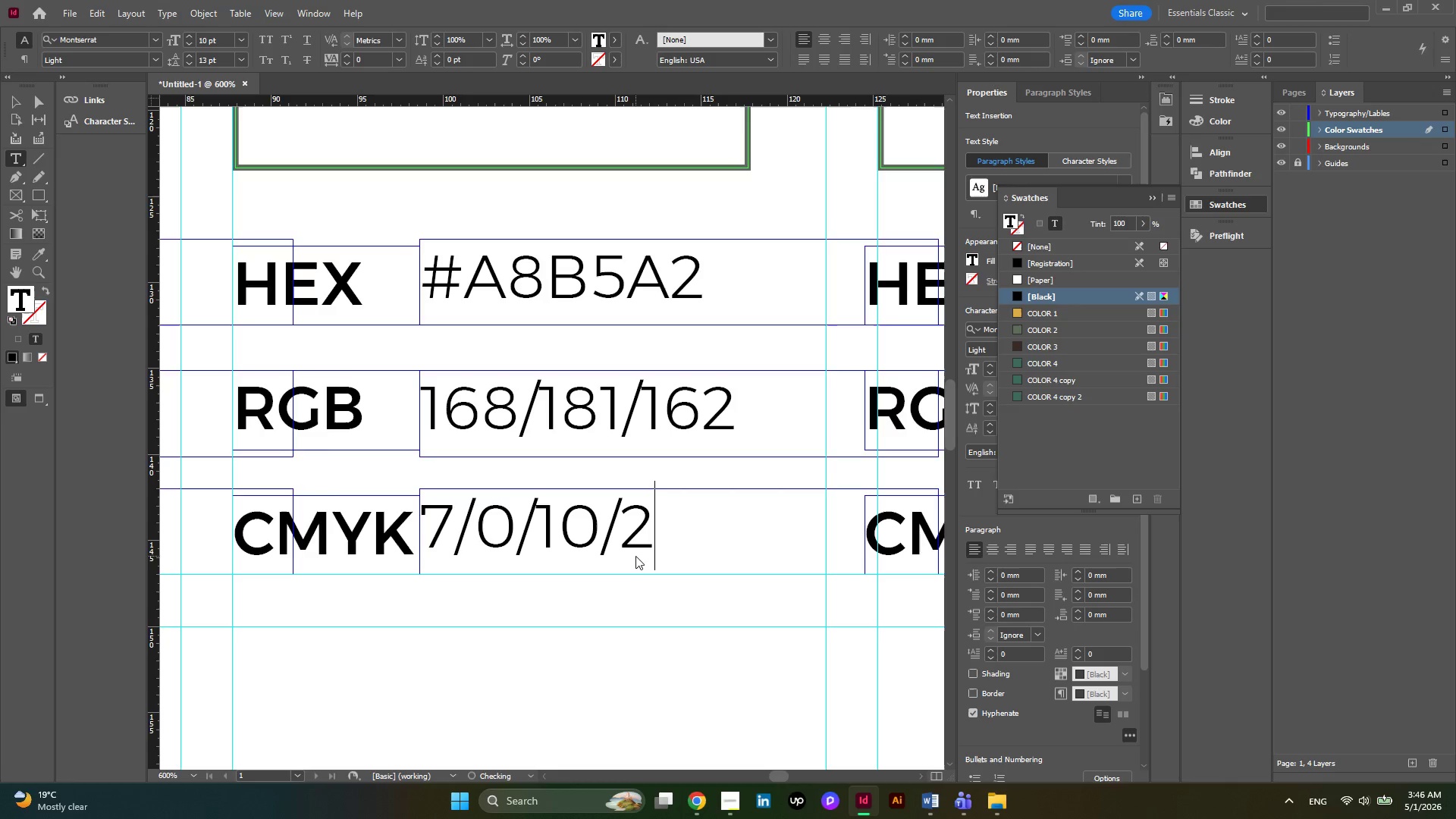 
key(Numpad9)
 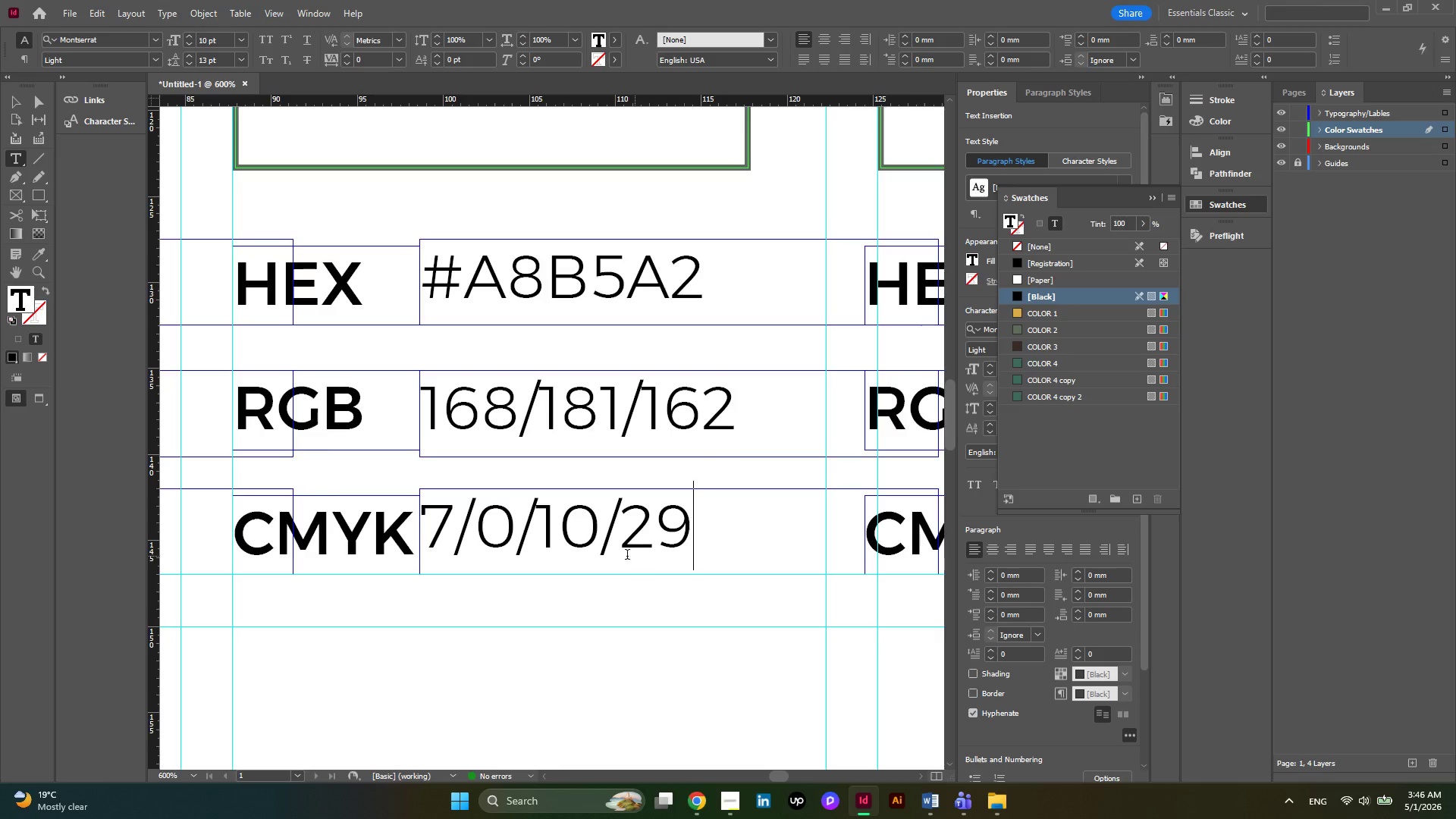 
hold_key(key=AltLeft, duration=0.34)
scroll: coordinate [583, 556], scroll_direction: down, amount: 1.0
 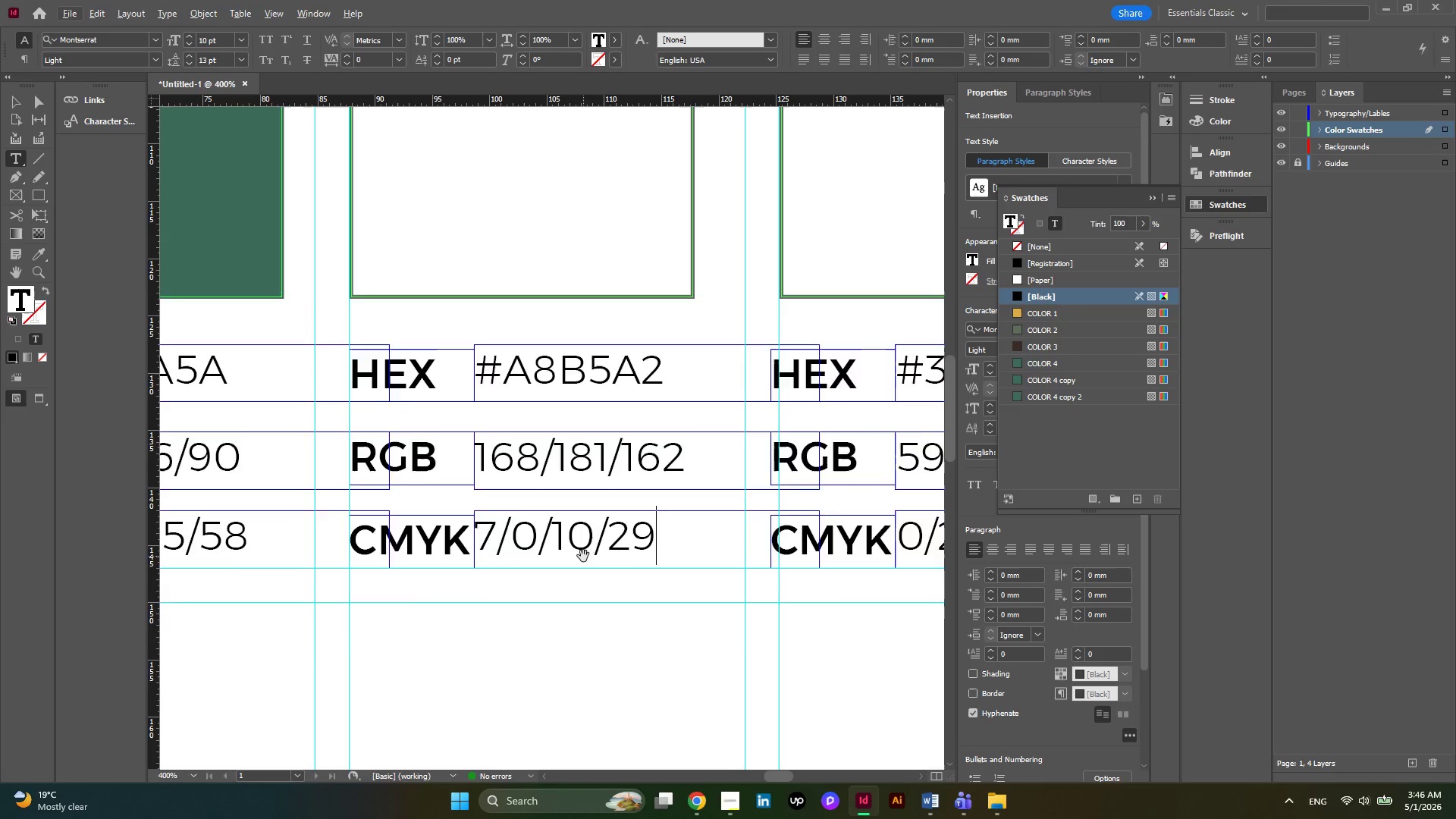 
scroll: coordinate [583, 556], scroll_direction: up, amount: 3.0
 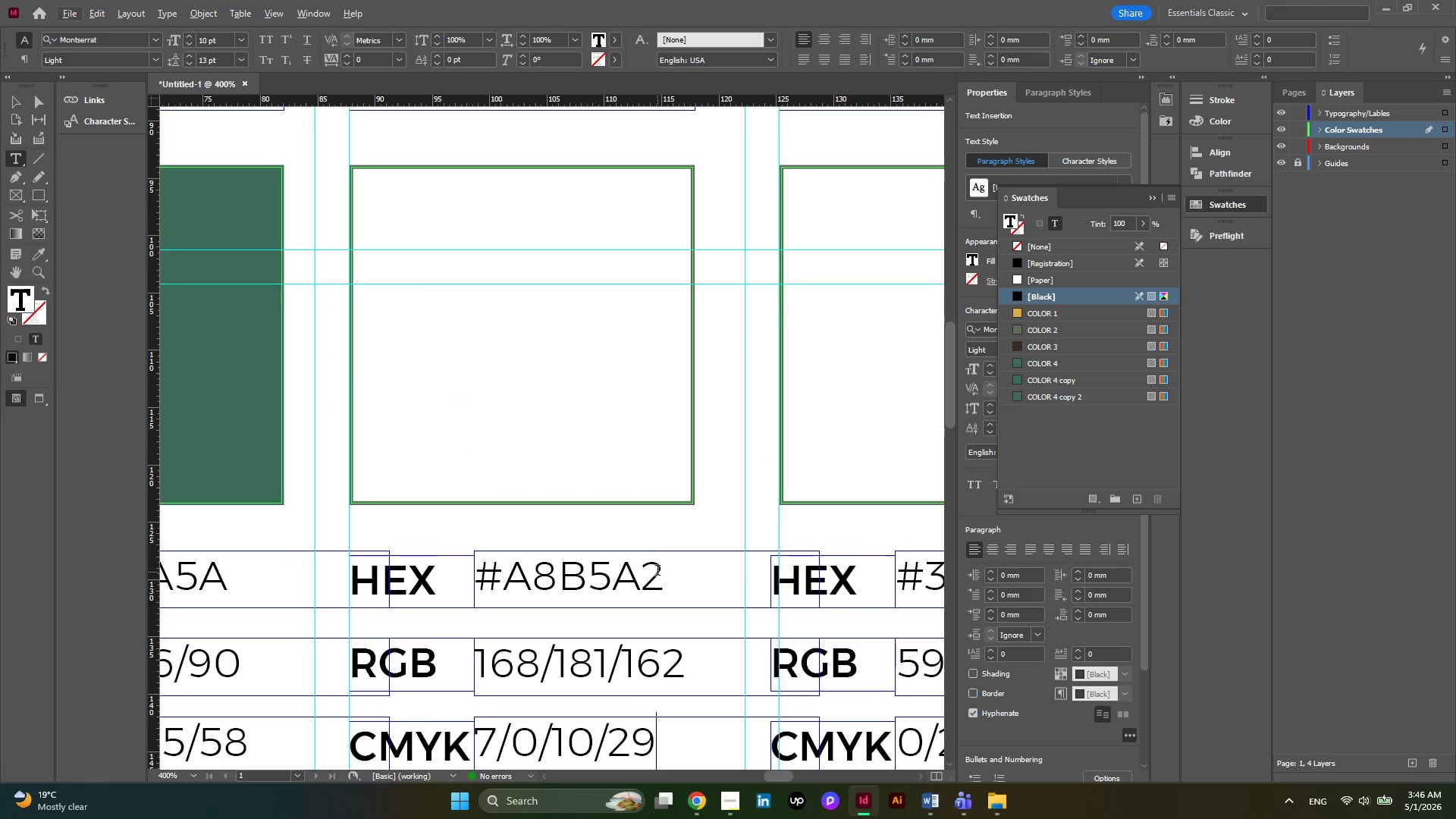 
left_click_drag(start_coordinate=[661, 570], to_coordinate=[510, 582])
 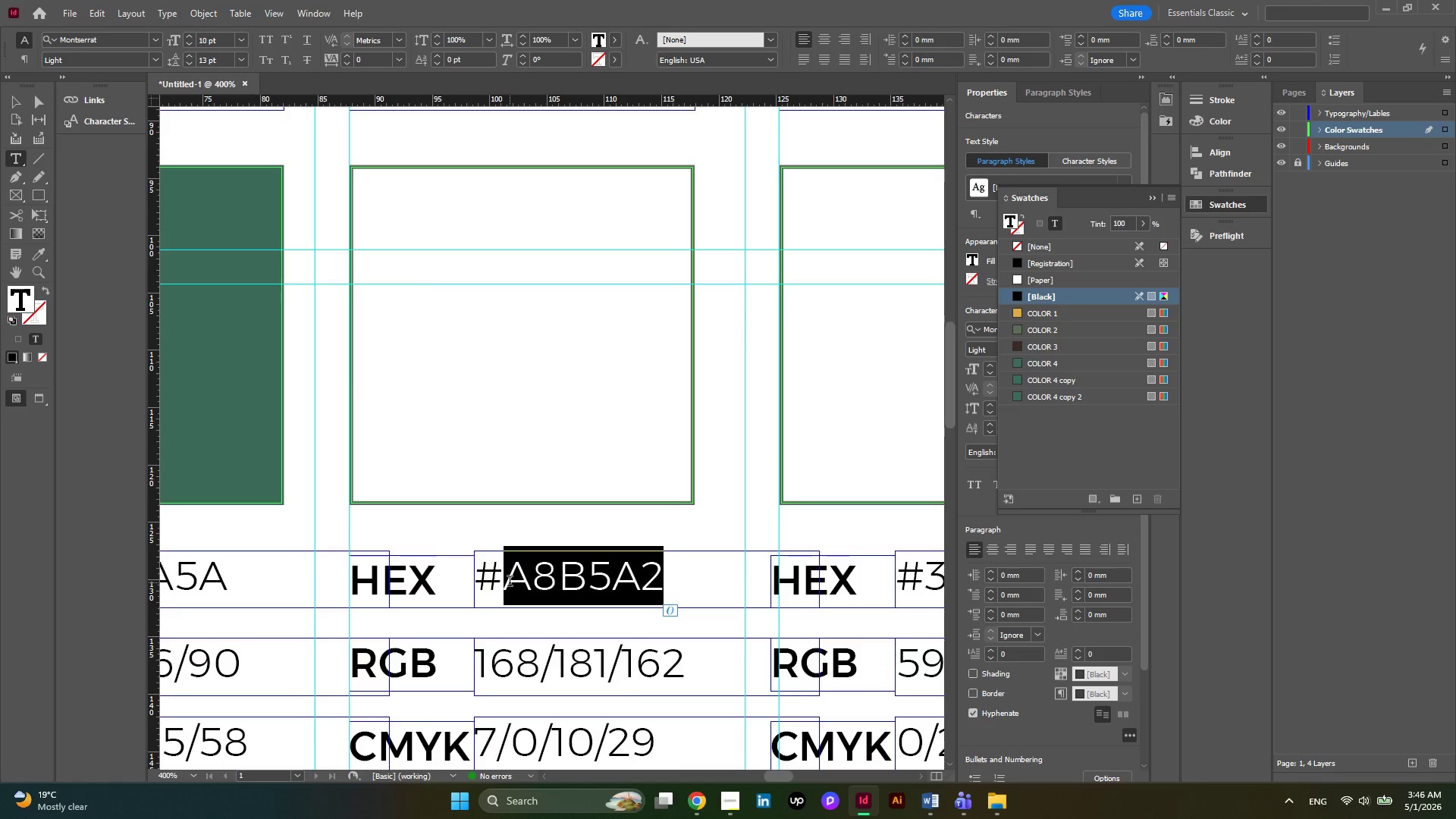 
key(Control+C)
 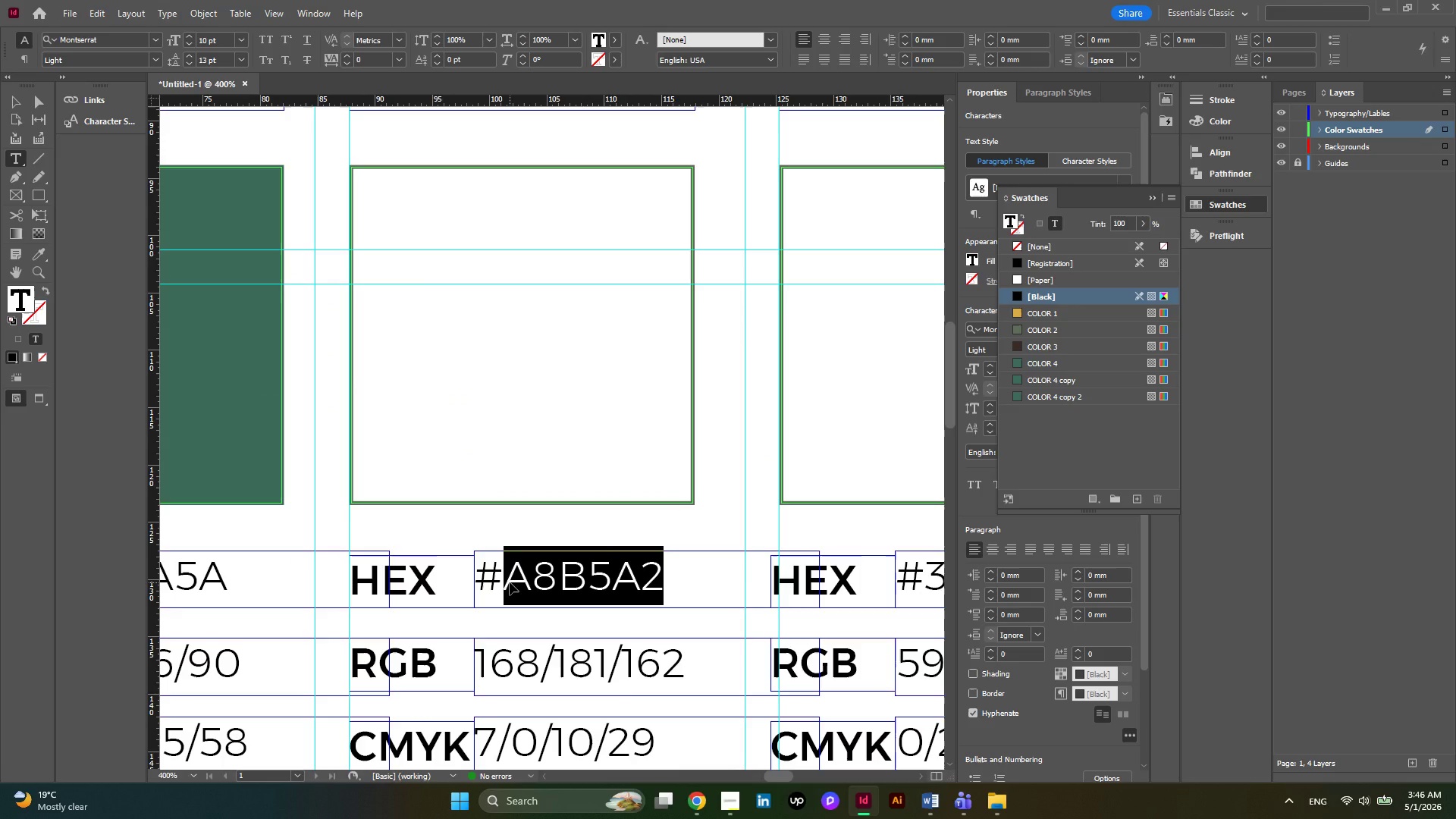 
key(Control+C)
 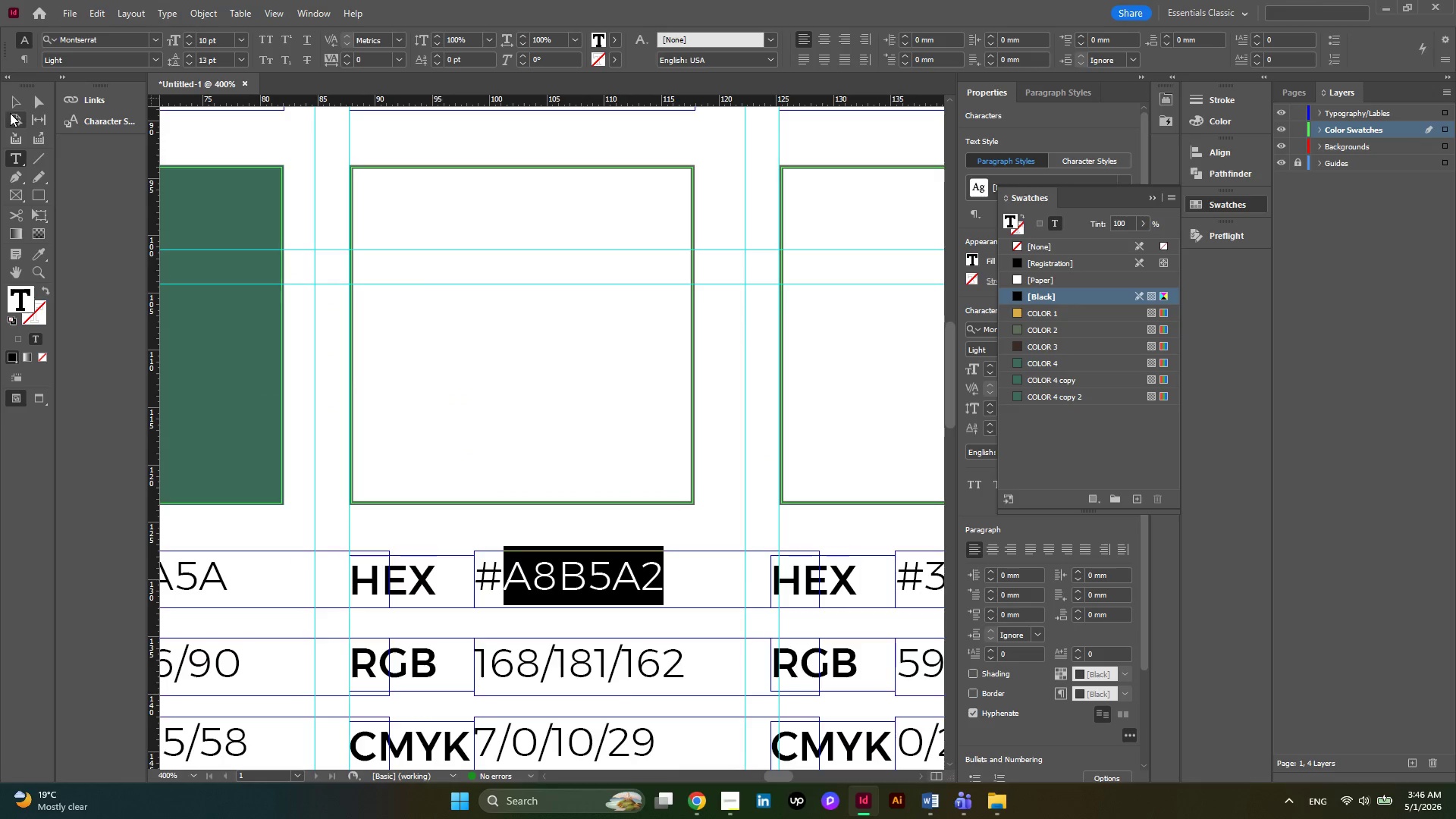 
left_click([13, 106])
 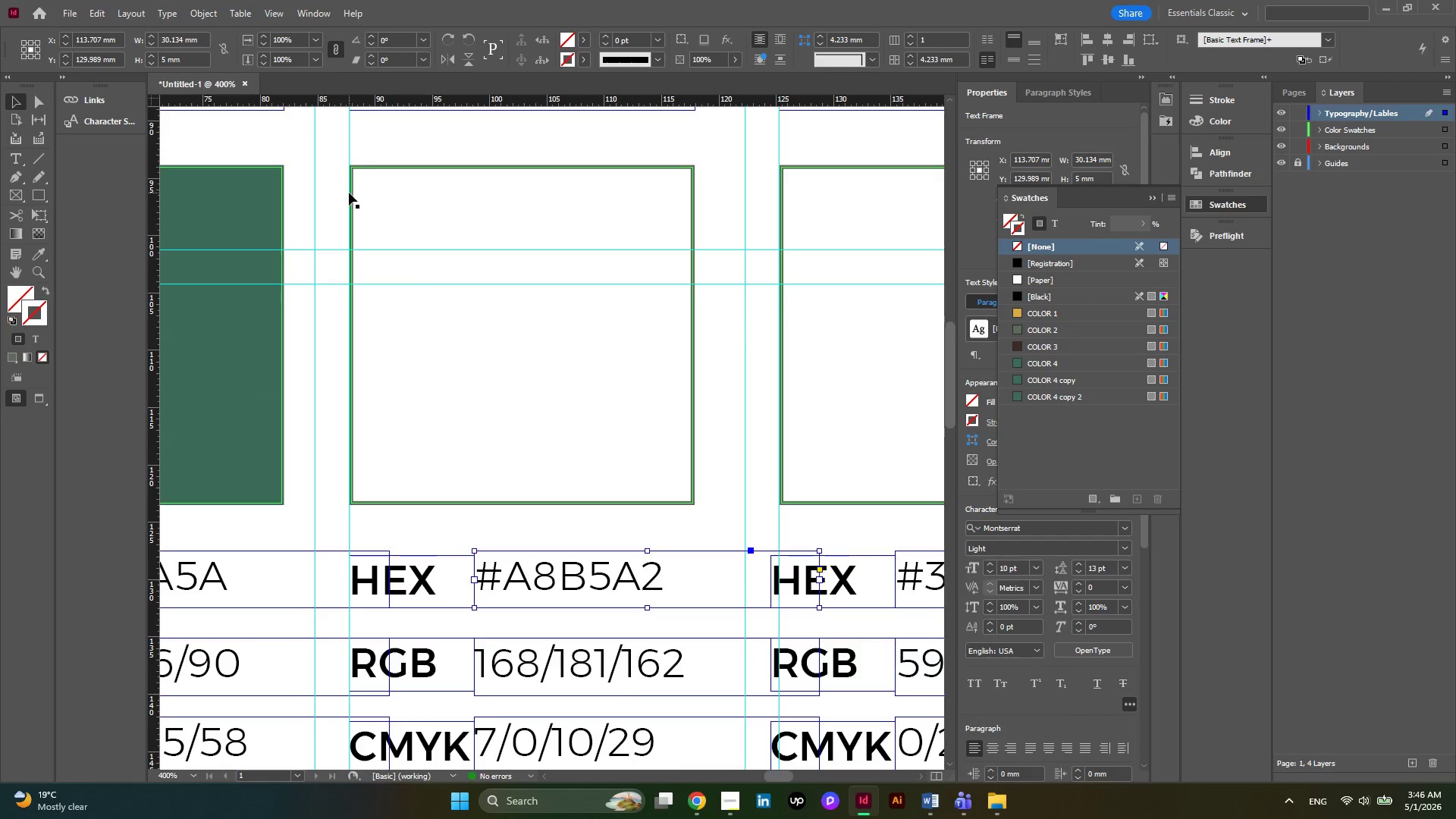 
left_click([350, 199])
 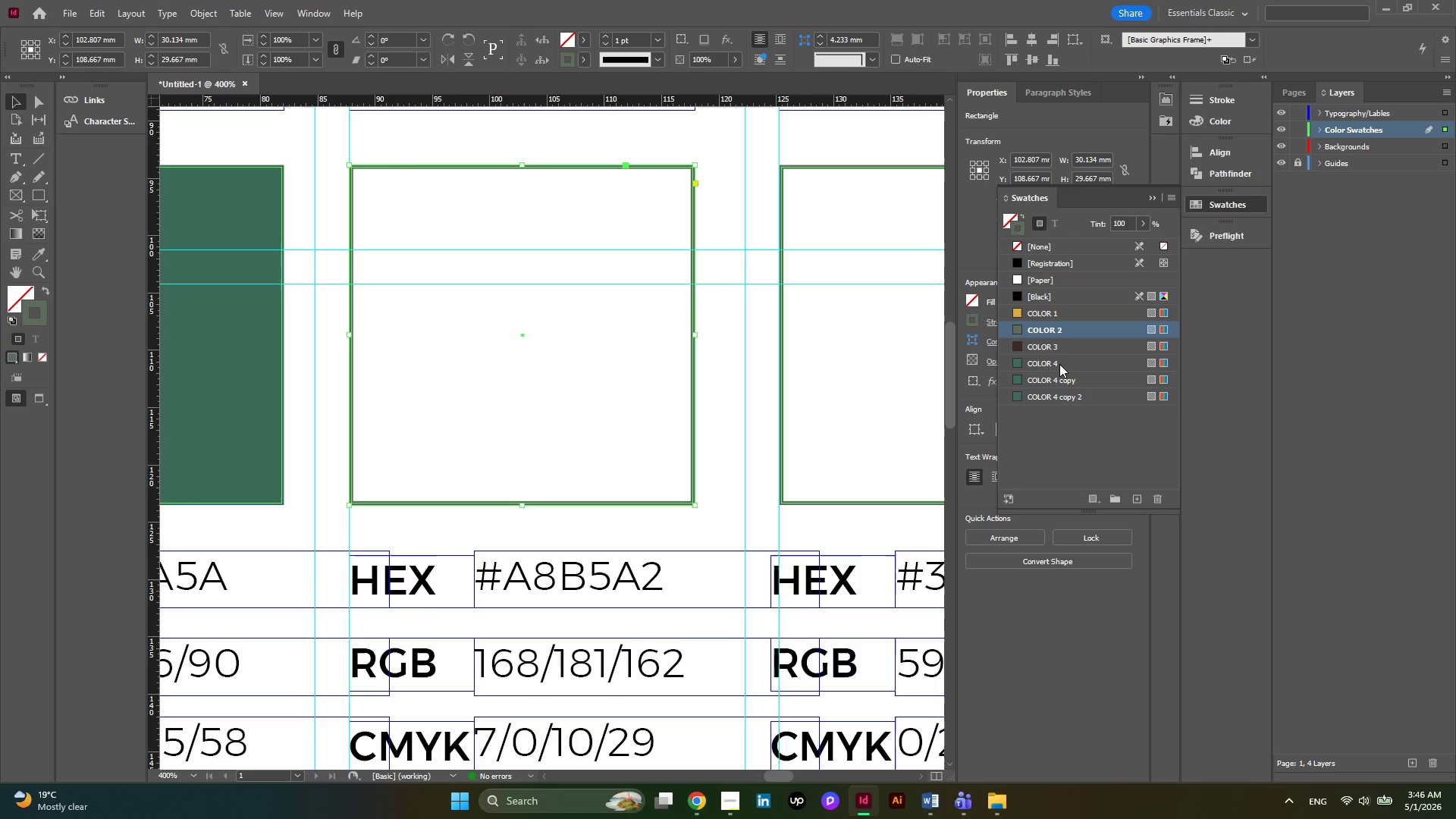 
left_click([1061, 381])
 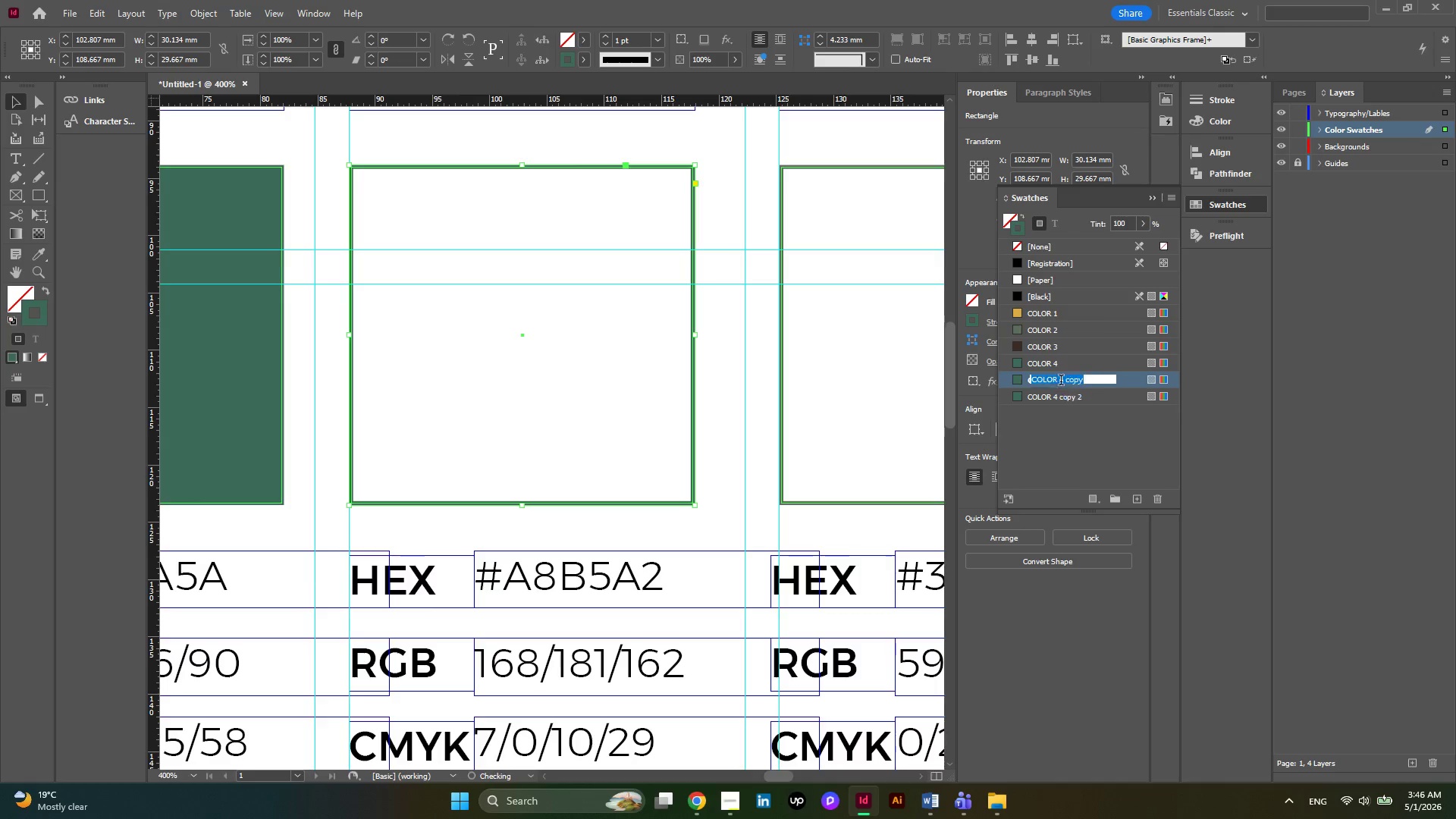 
double_click([1061, 381])
 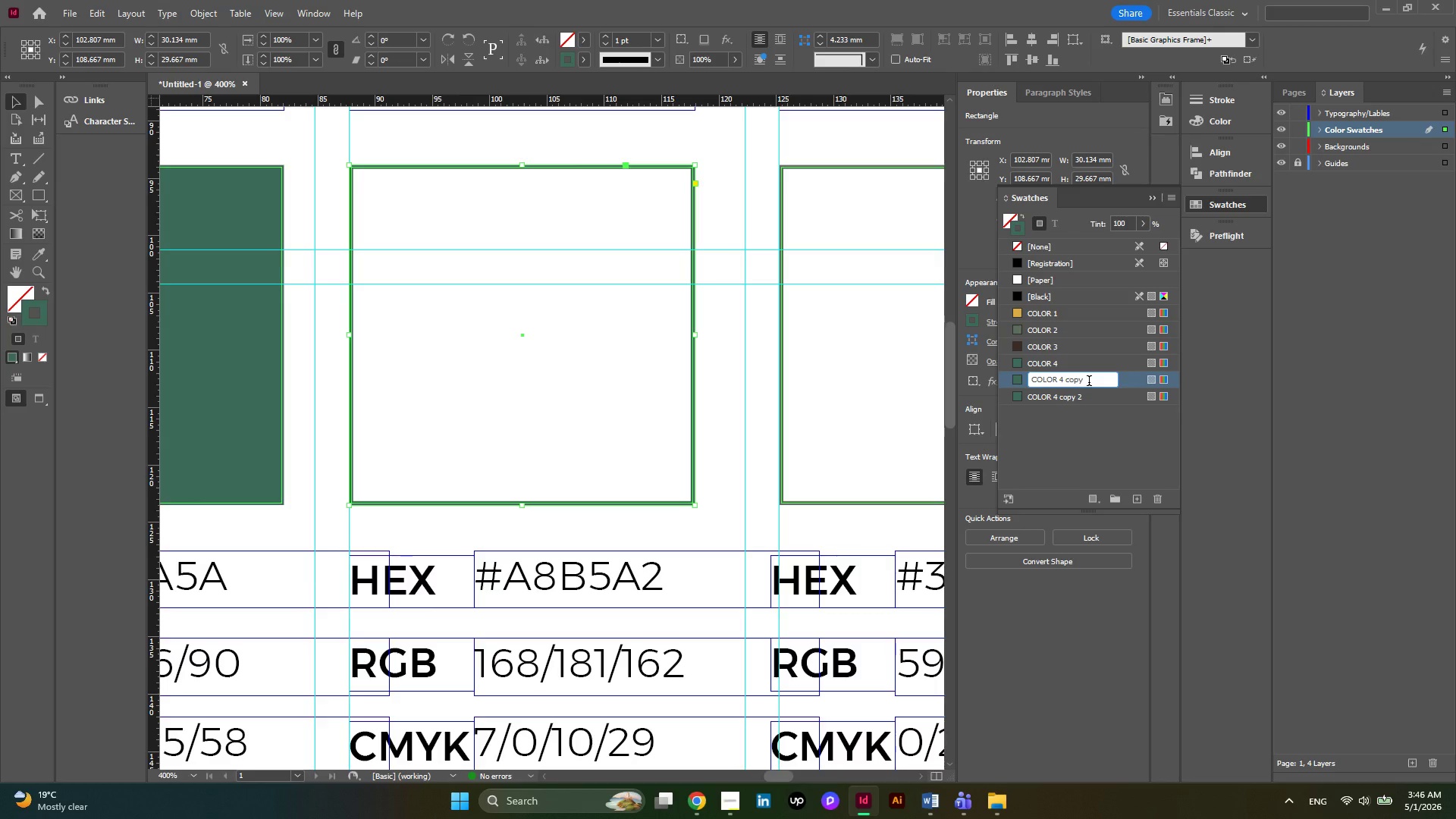 
left_click_drag(start_coordinate=[1089, 382], to_coordinate=[1059, 386])
 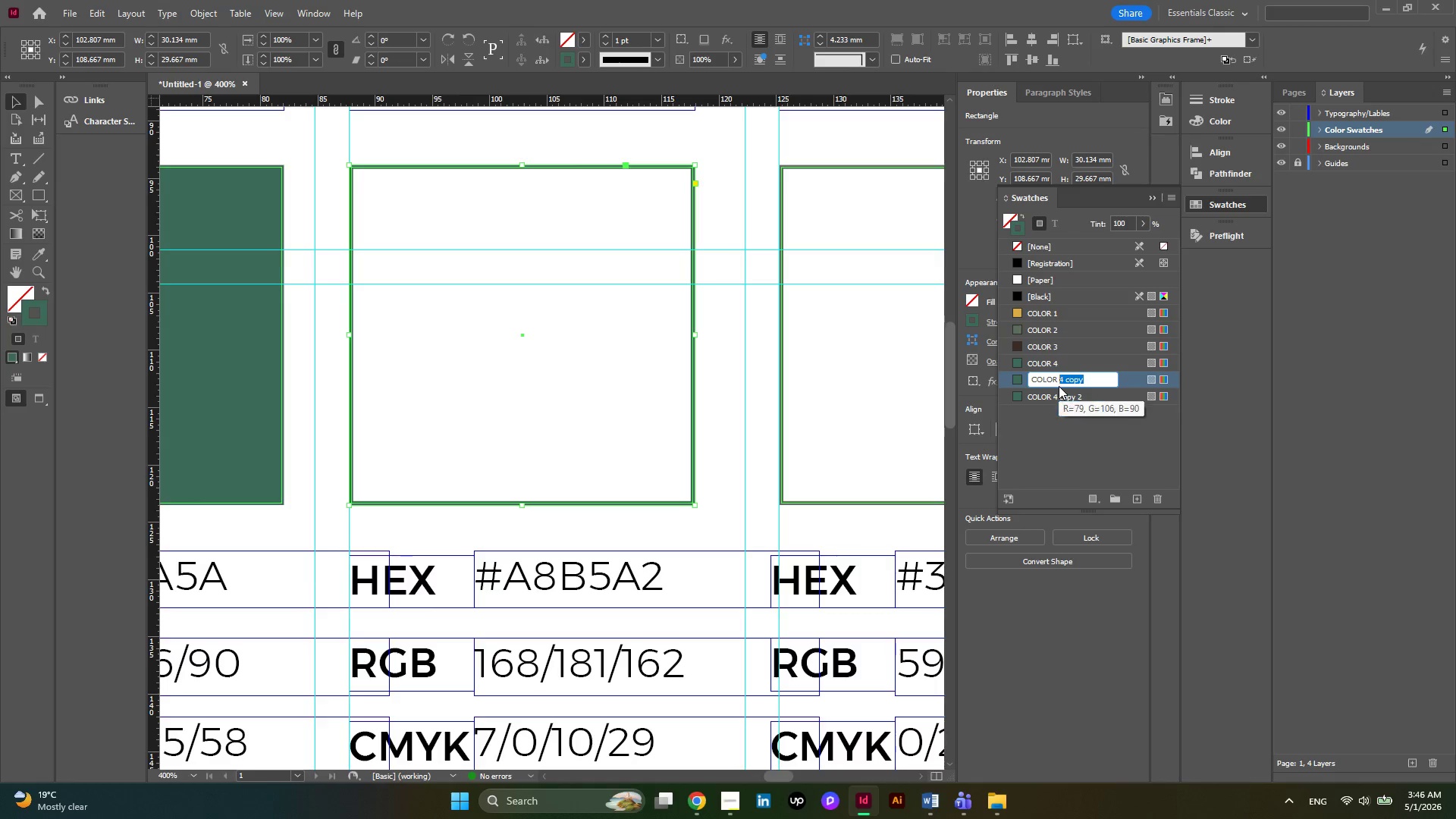 
key(Numpad5)
 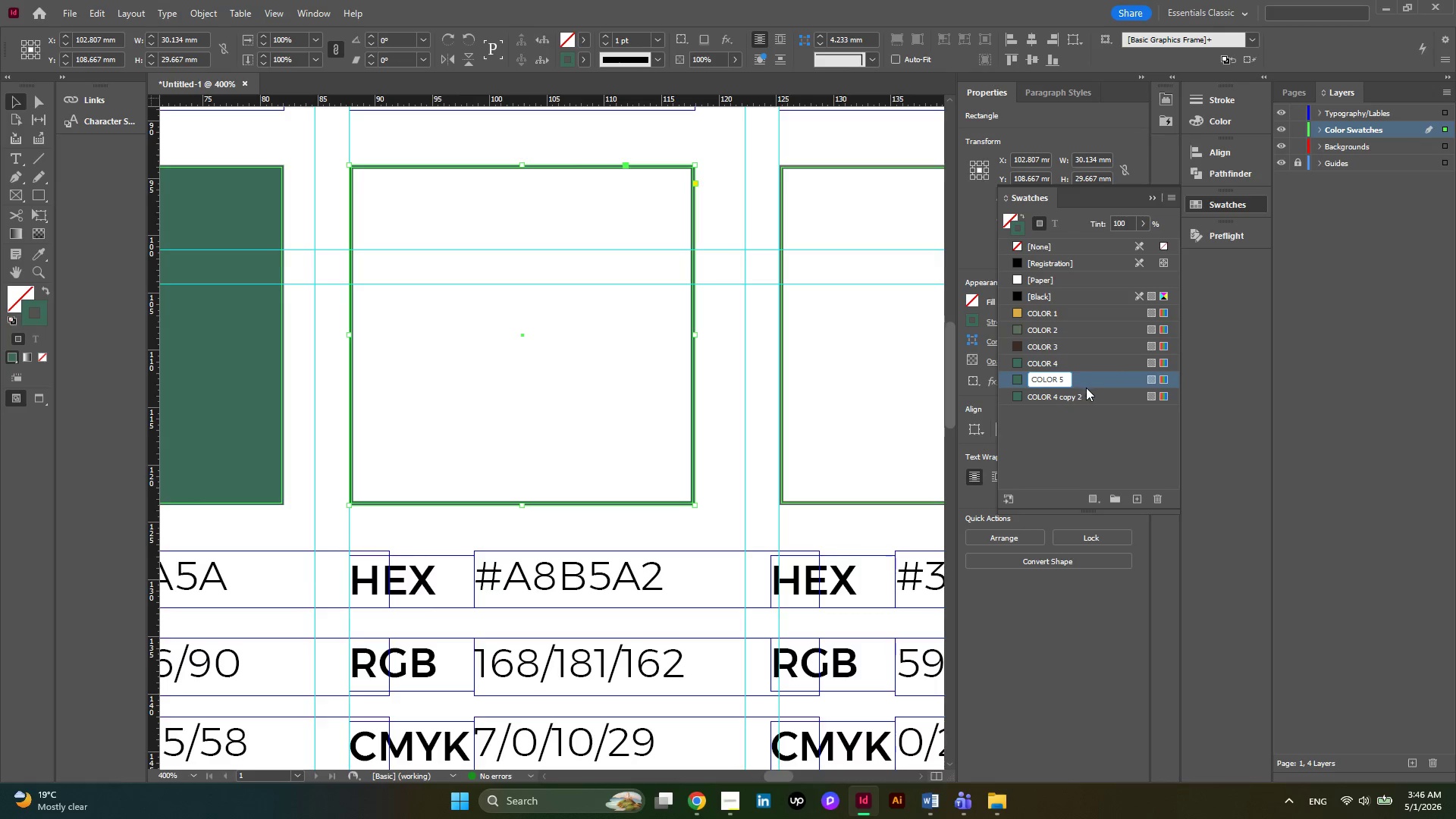 
left_click([1101, 387])
 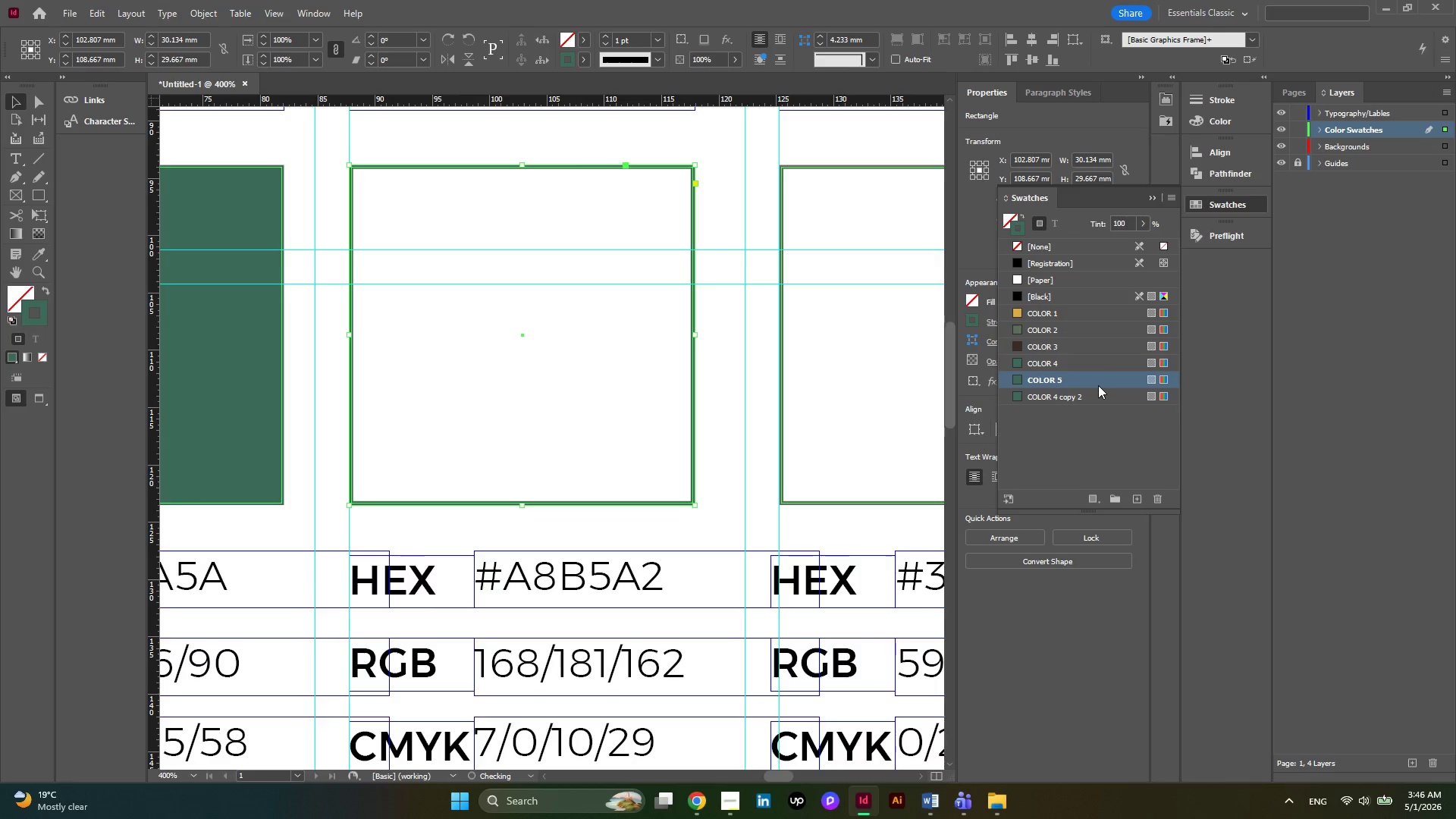 
double_click([1098, 385])
 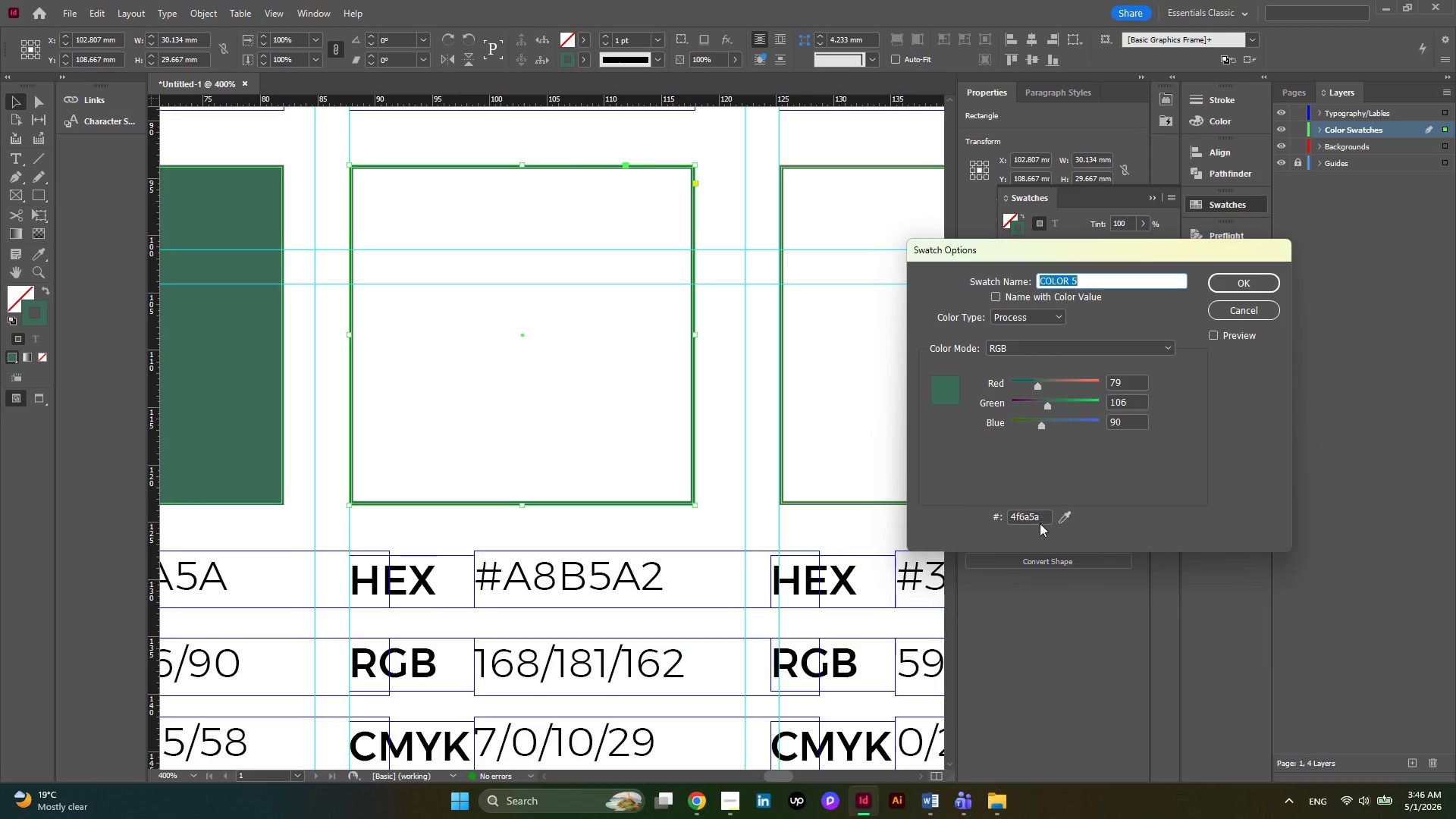 
left_click_drag(start_coordinate=[1040, 517], to_coordinate=[1006, 520])
 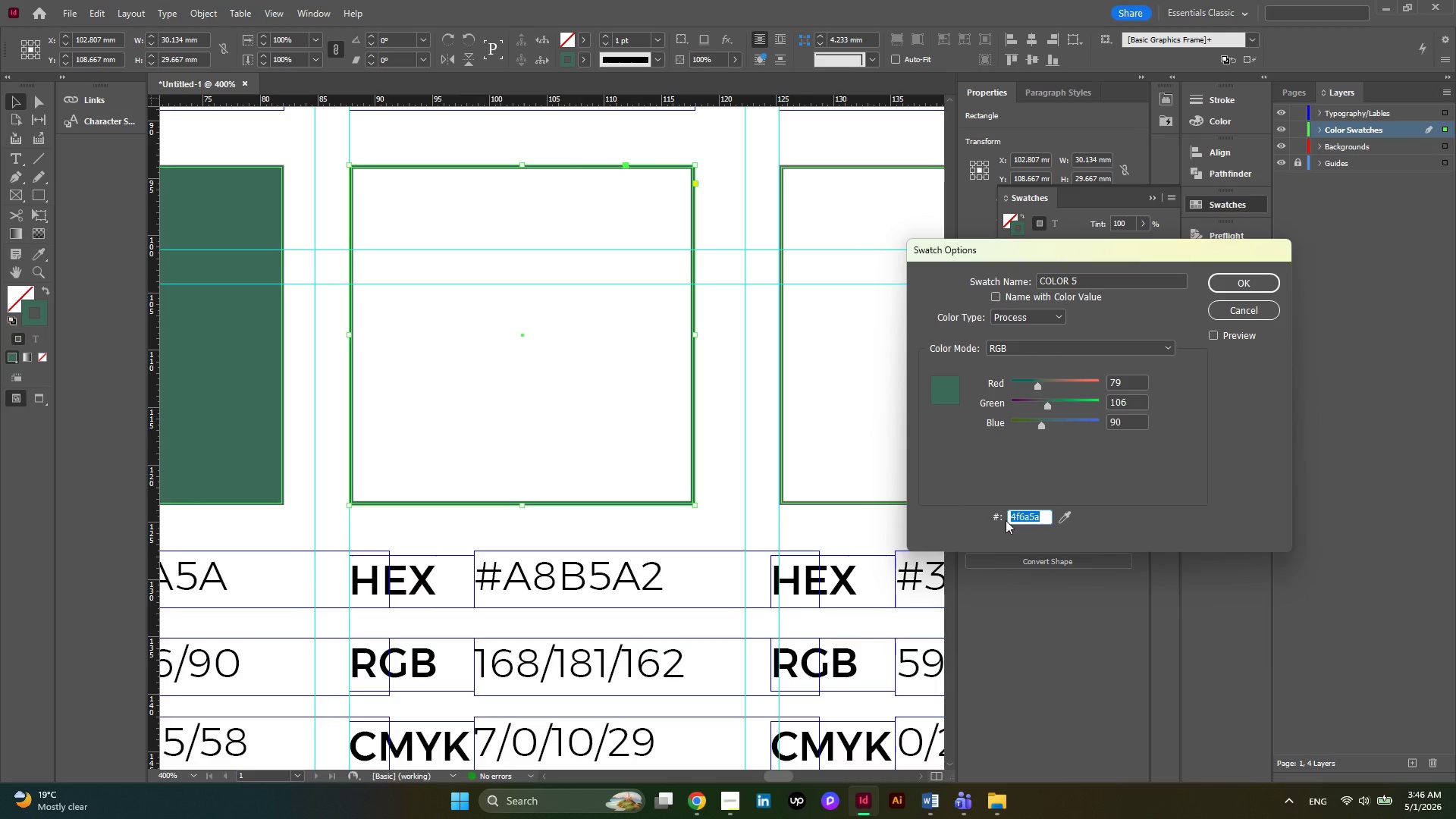 
key(Control+V)
 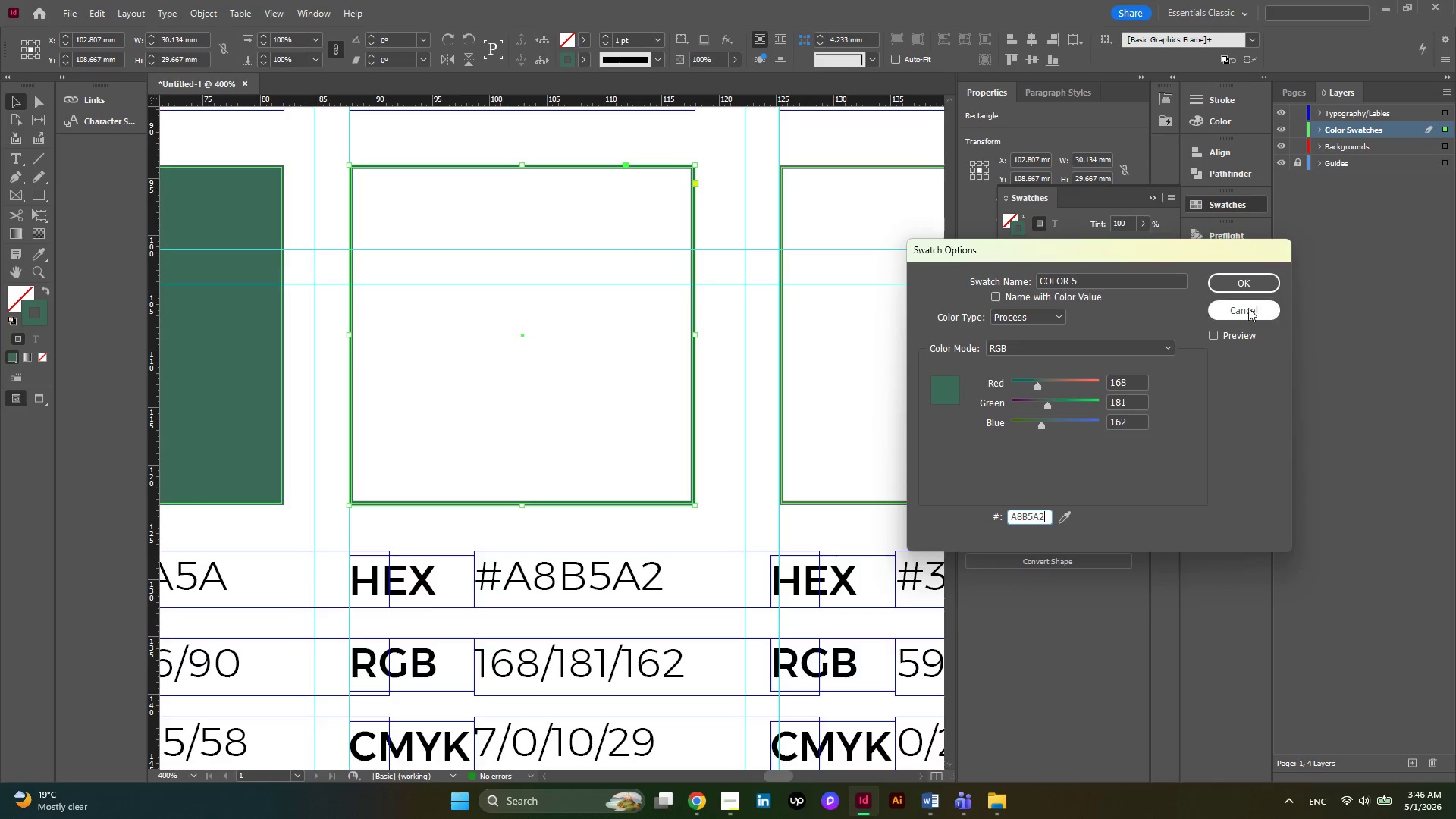 
left_click([1242, 290])
 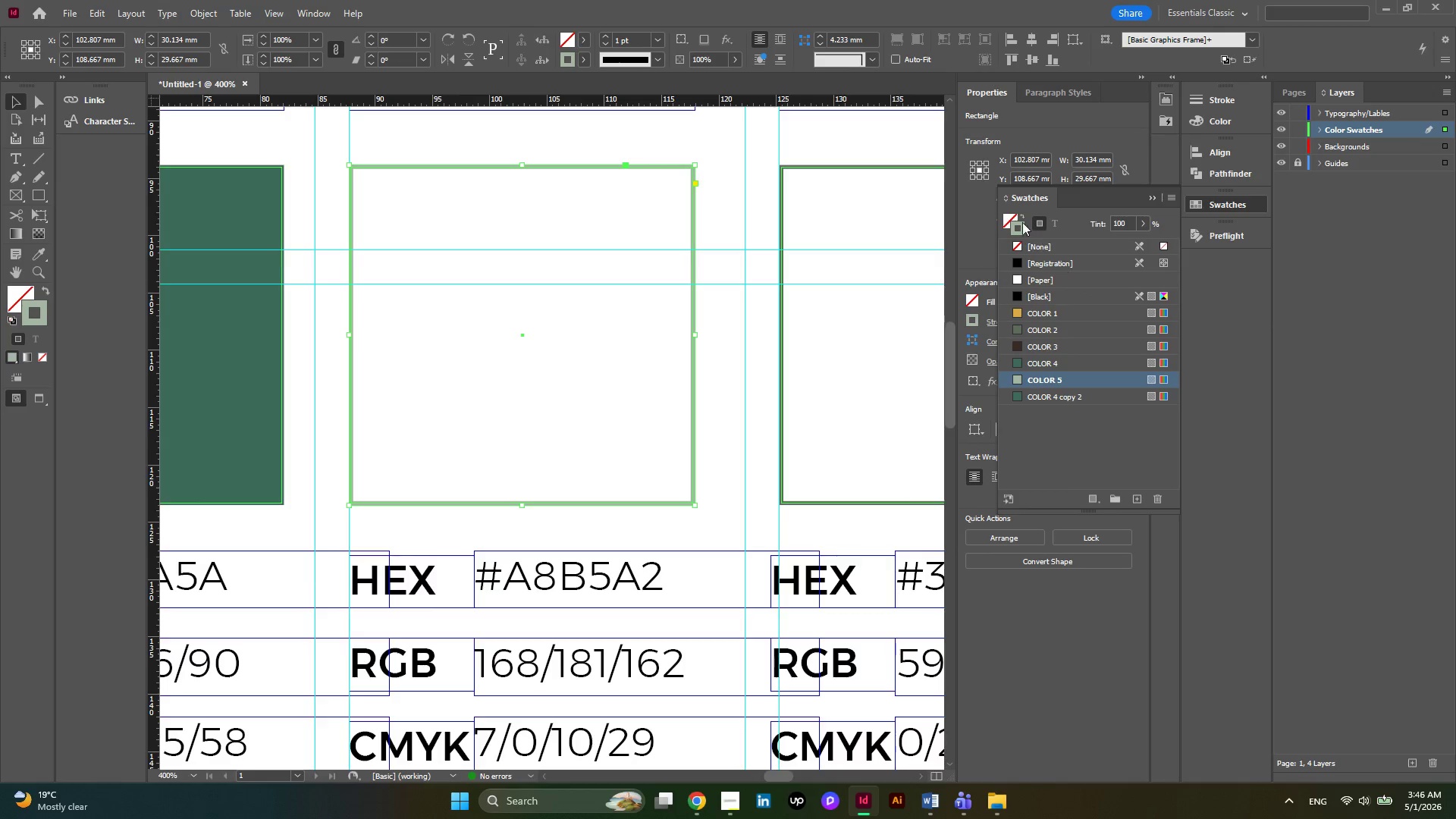 
wait(5.34)
 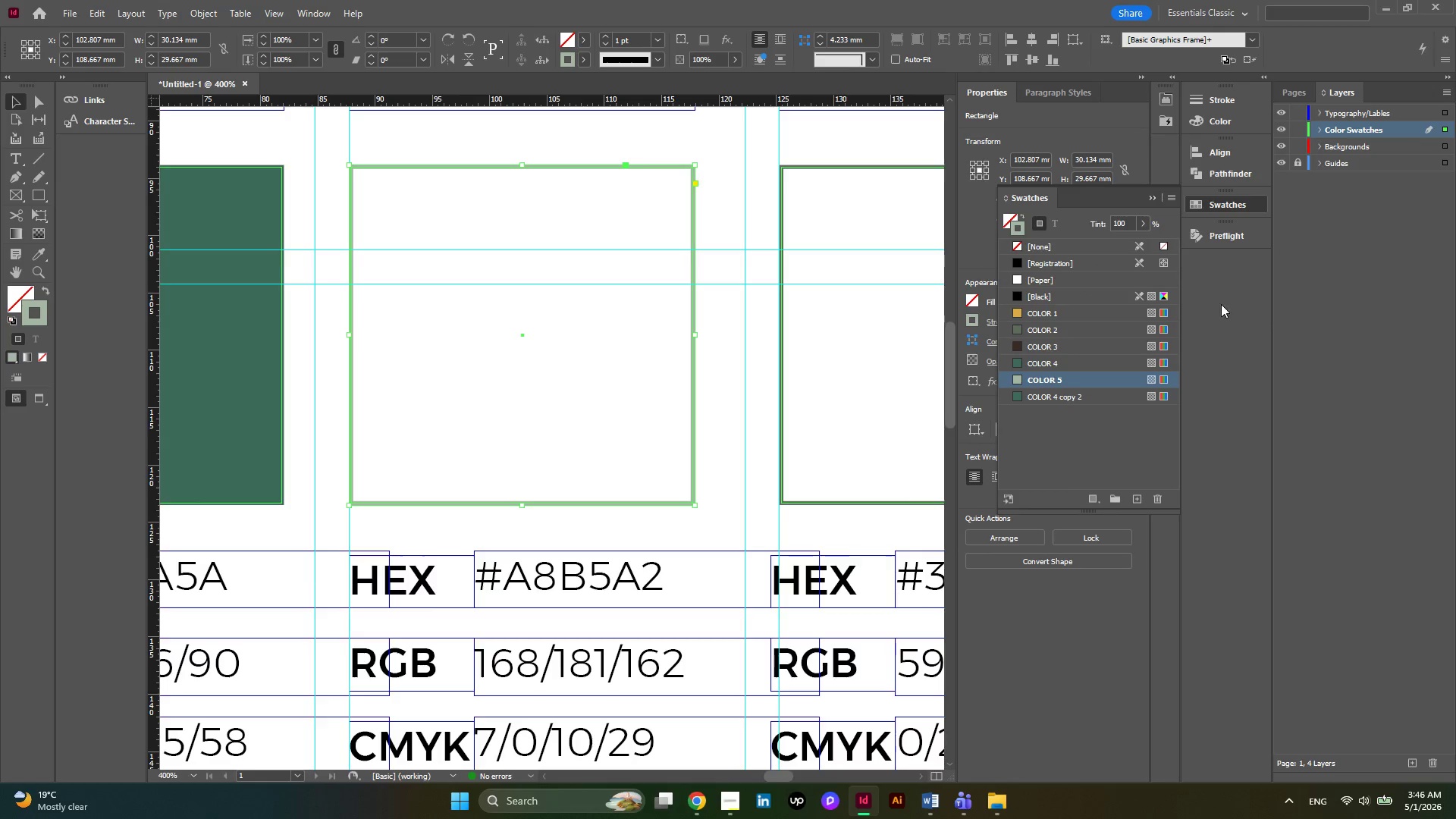 
left_click([1003, 215])
 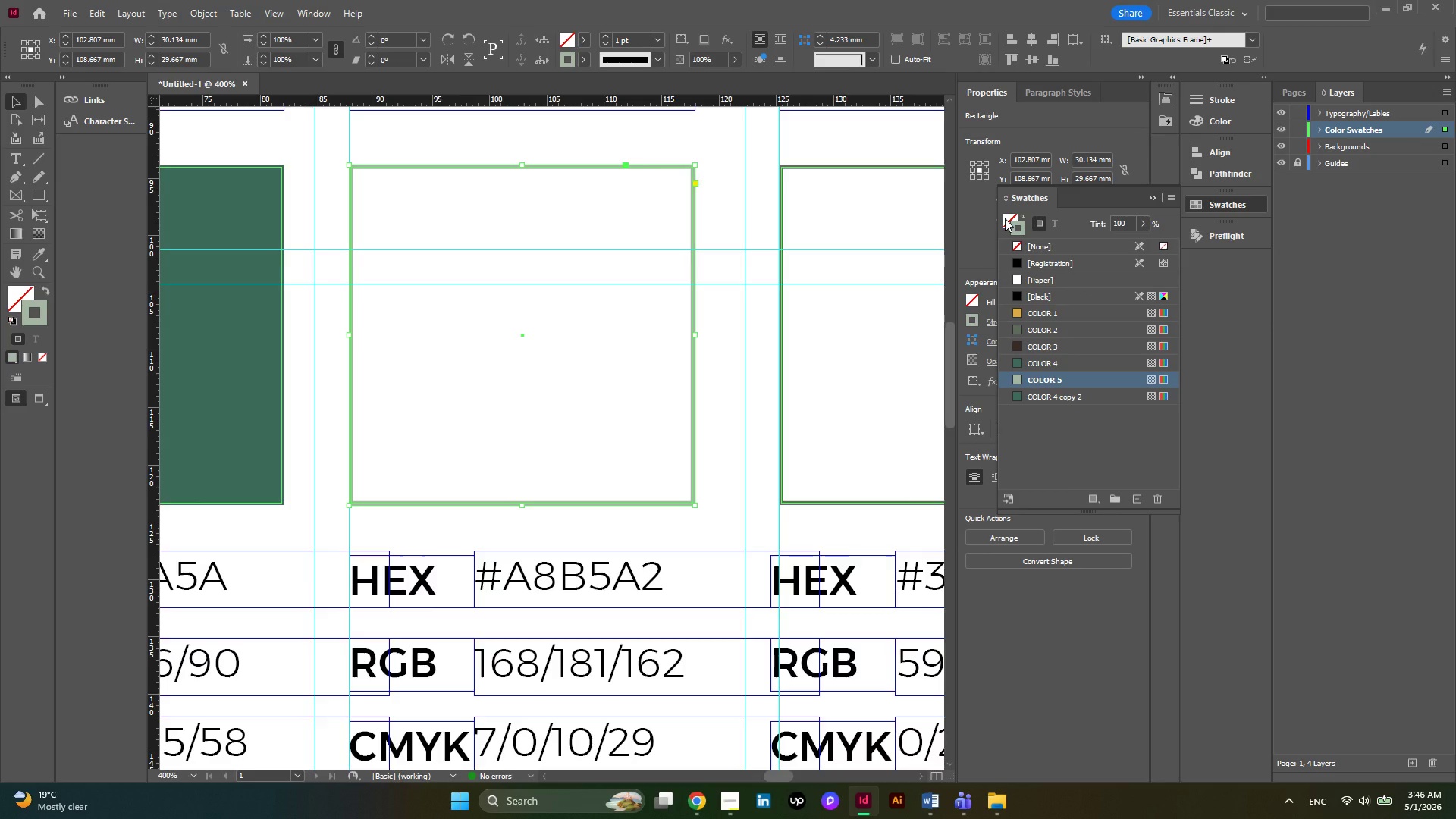 
left_click([1005, 218])
 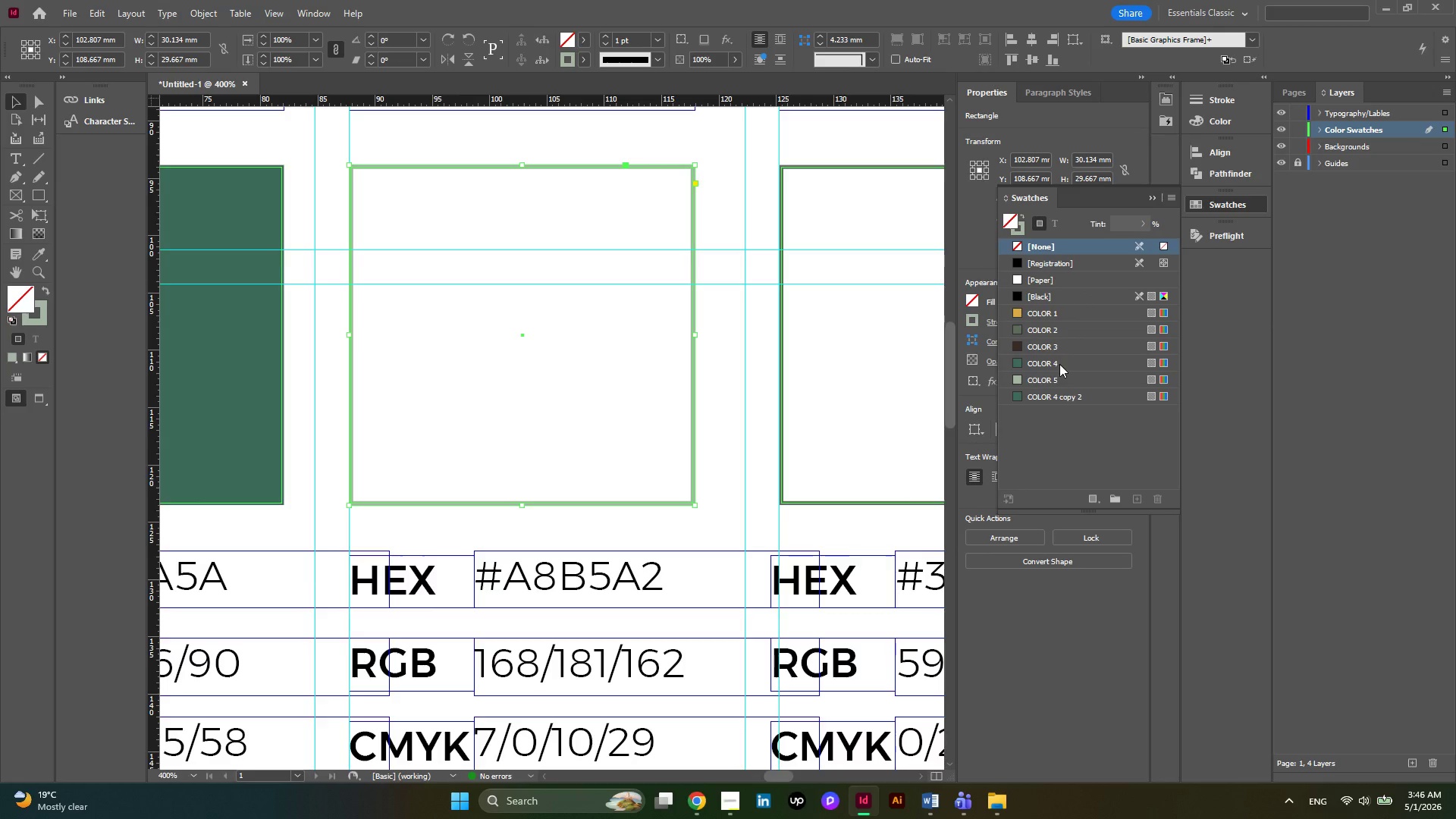 
left_click([1053, 373])
 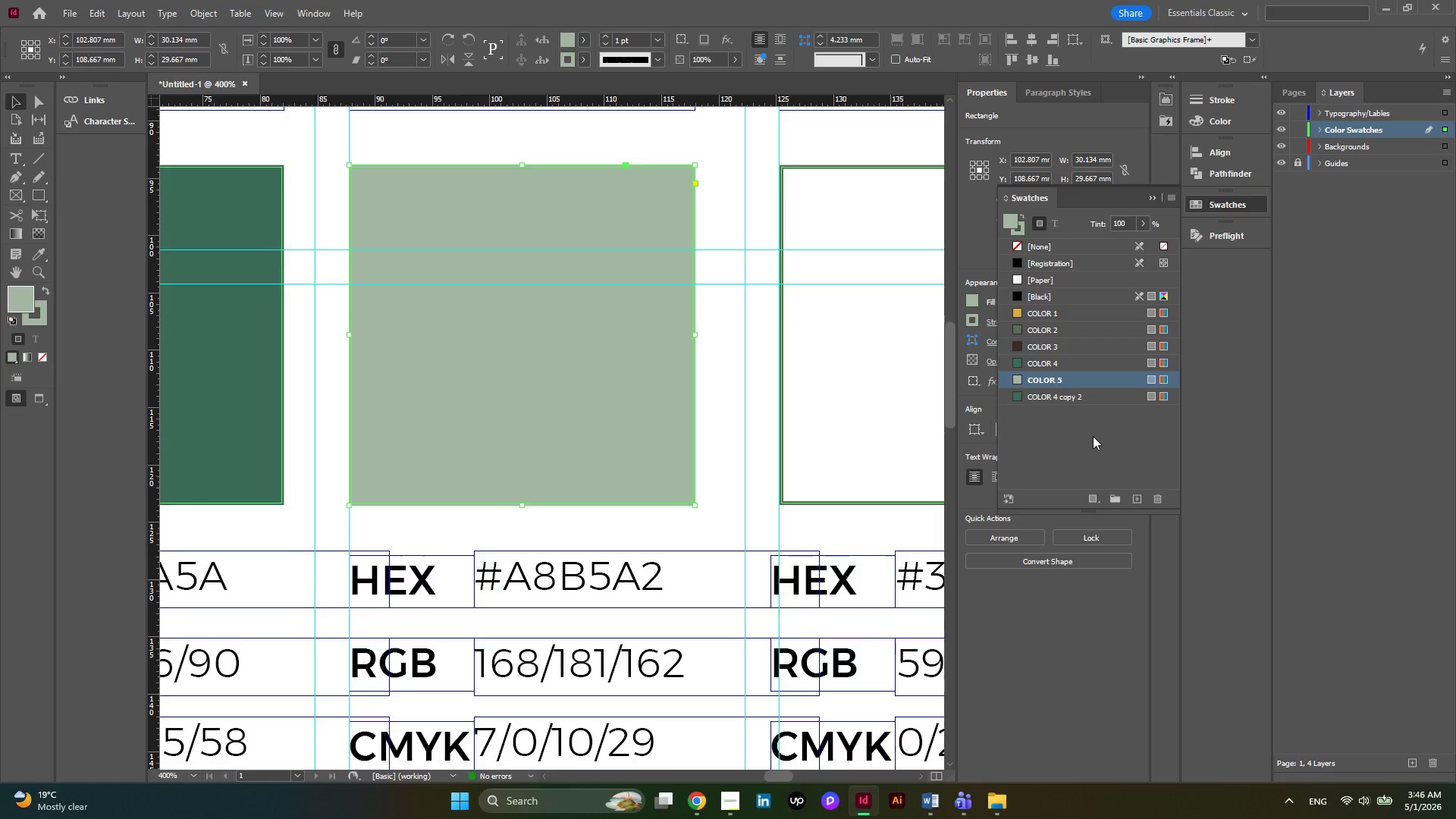 
left_click([1058, 396])
 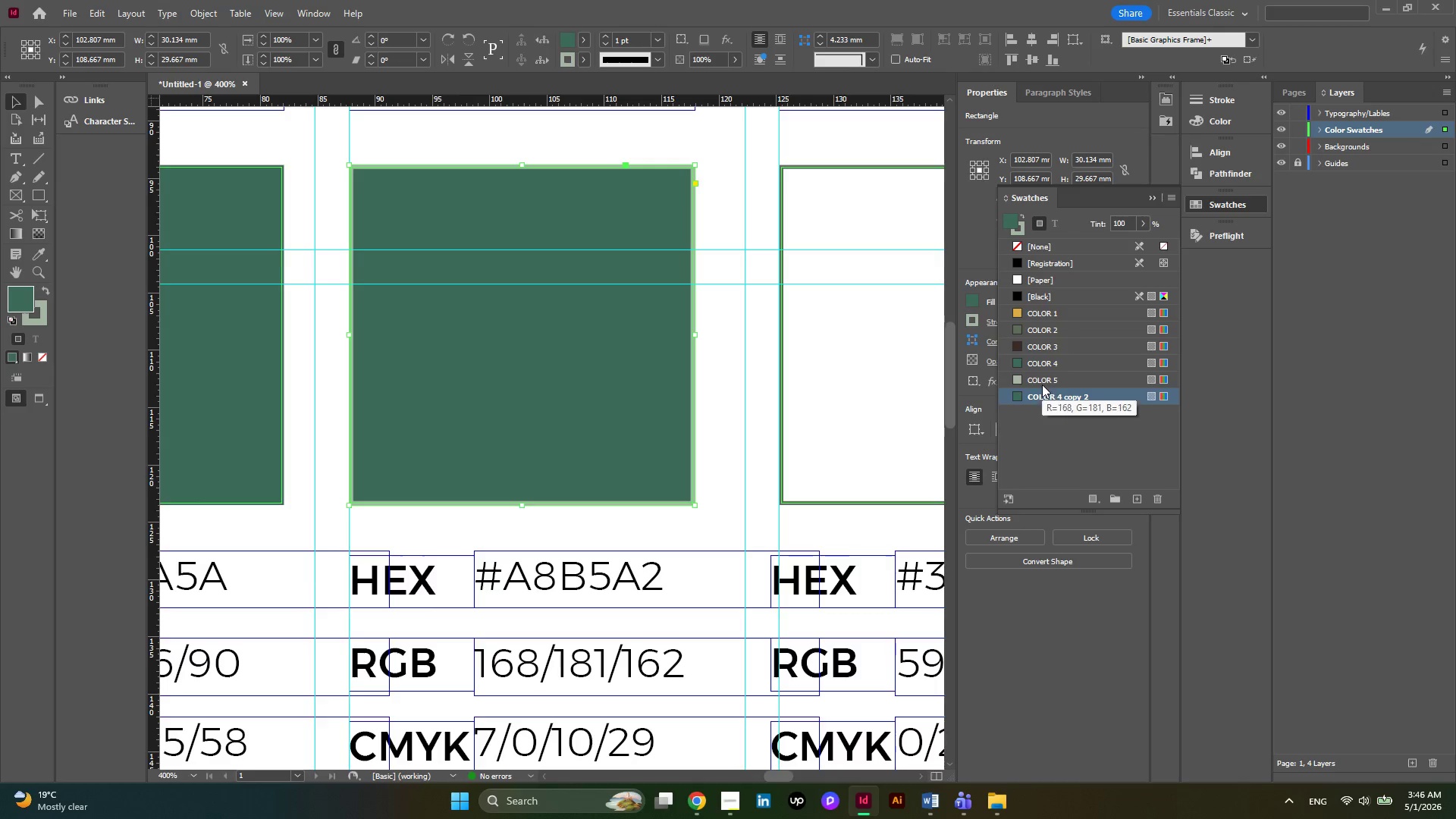 
left_click([1040, 384])
 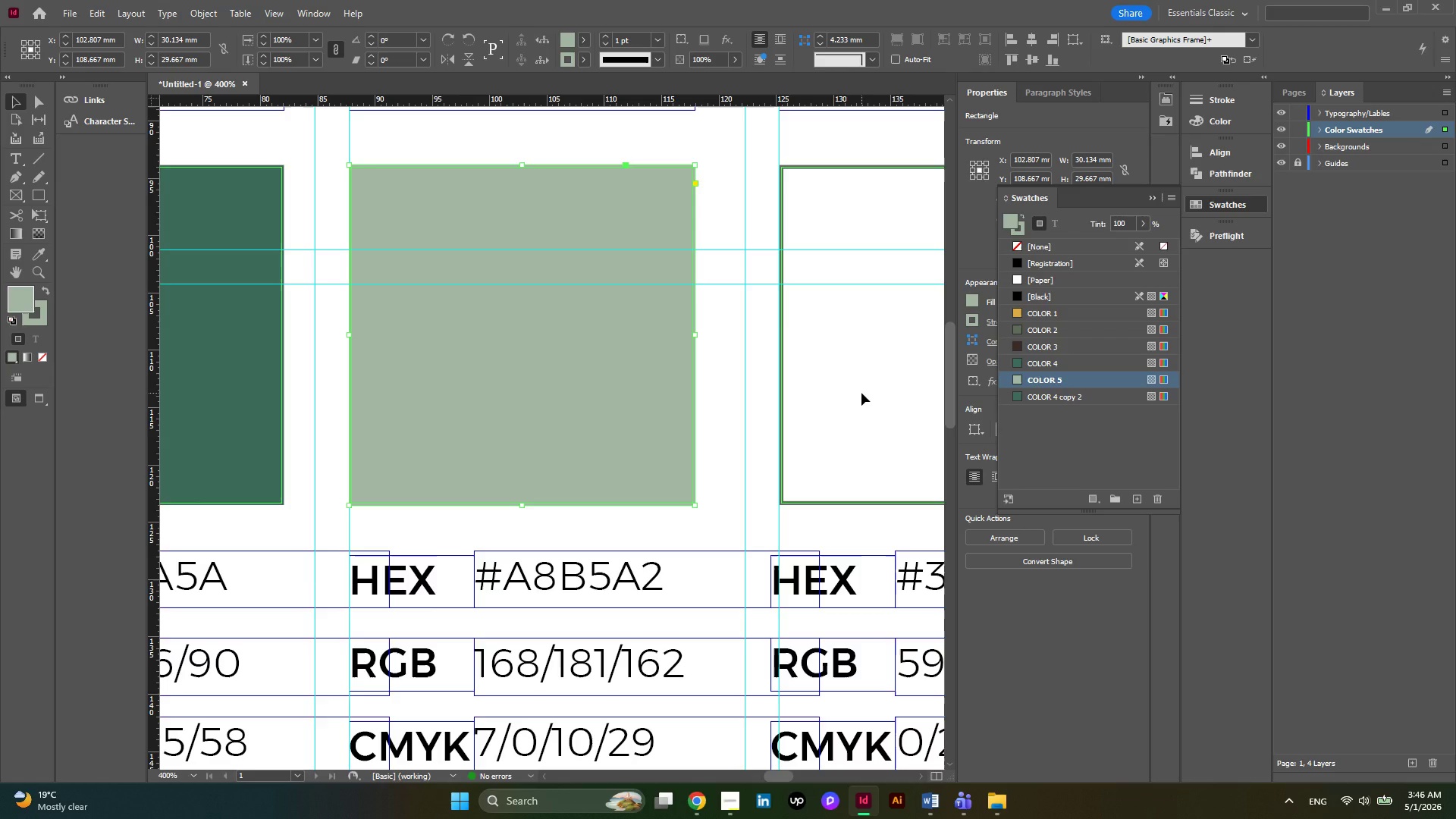 
left_click([861, 393])
 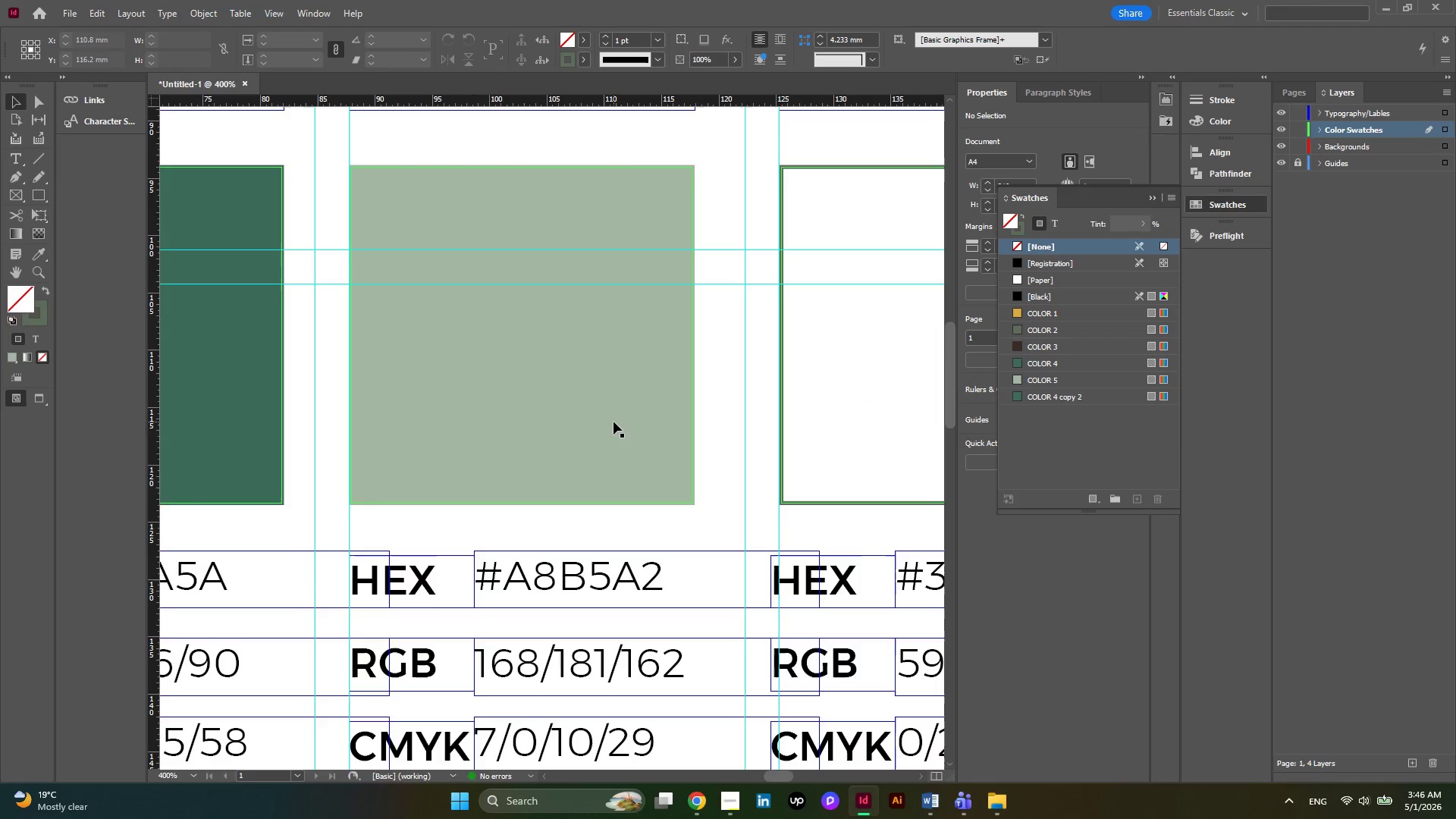 
hold_key(key=AltLeft, duration=0.38)
scroll: coordinate [595, 416], scroll_direction: none, amount: 0.0
 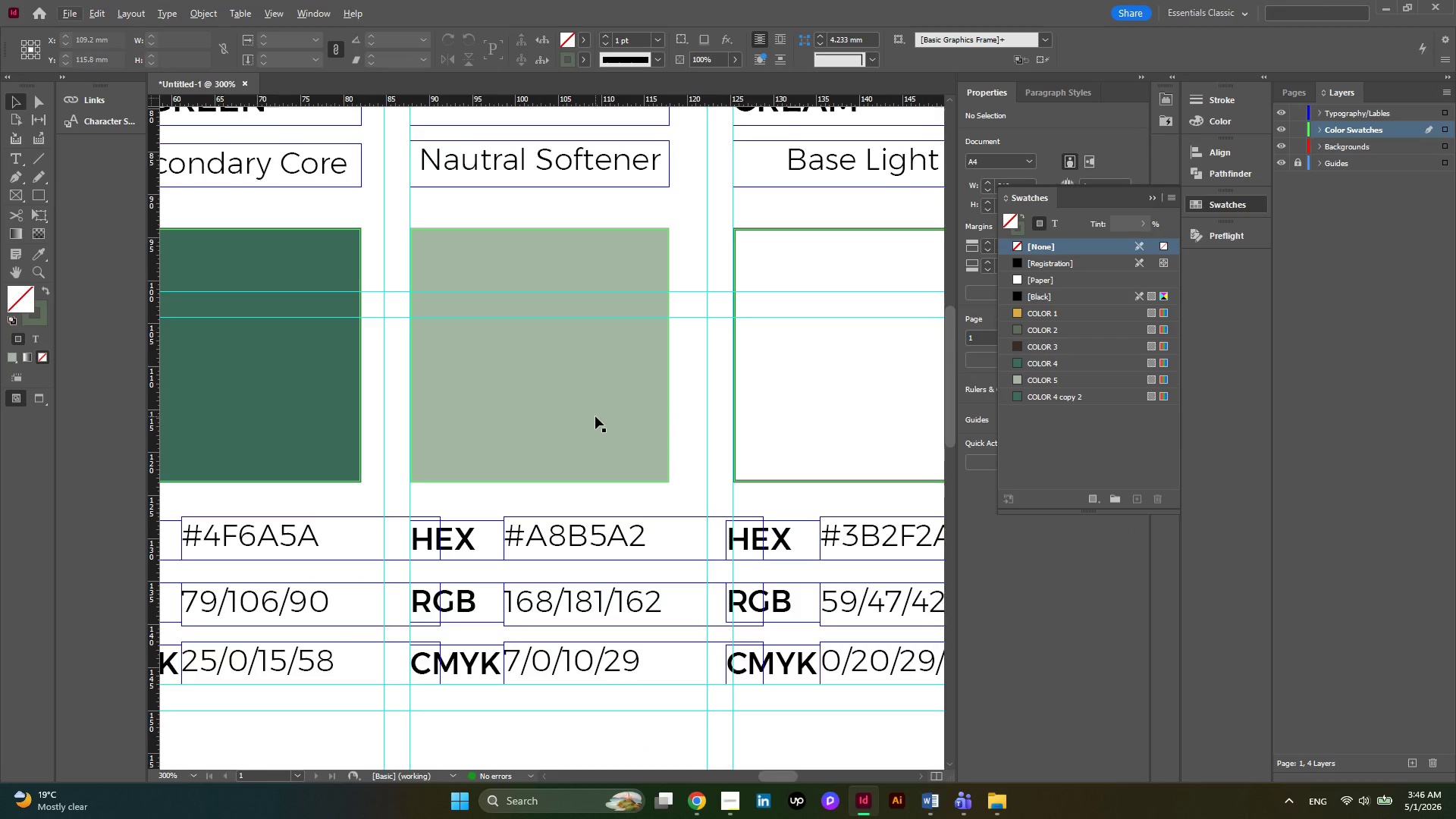 
hold_key(key=ControlLeft, duration=0.89)
scroll: coordinate [657, 404], scroll_direction: down, amount: 7.0
 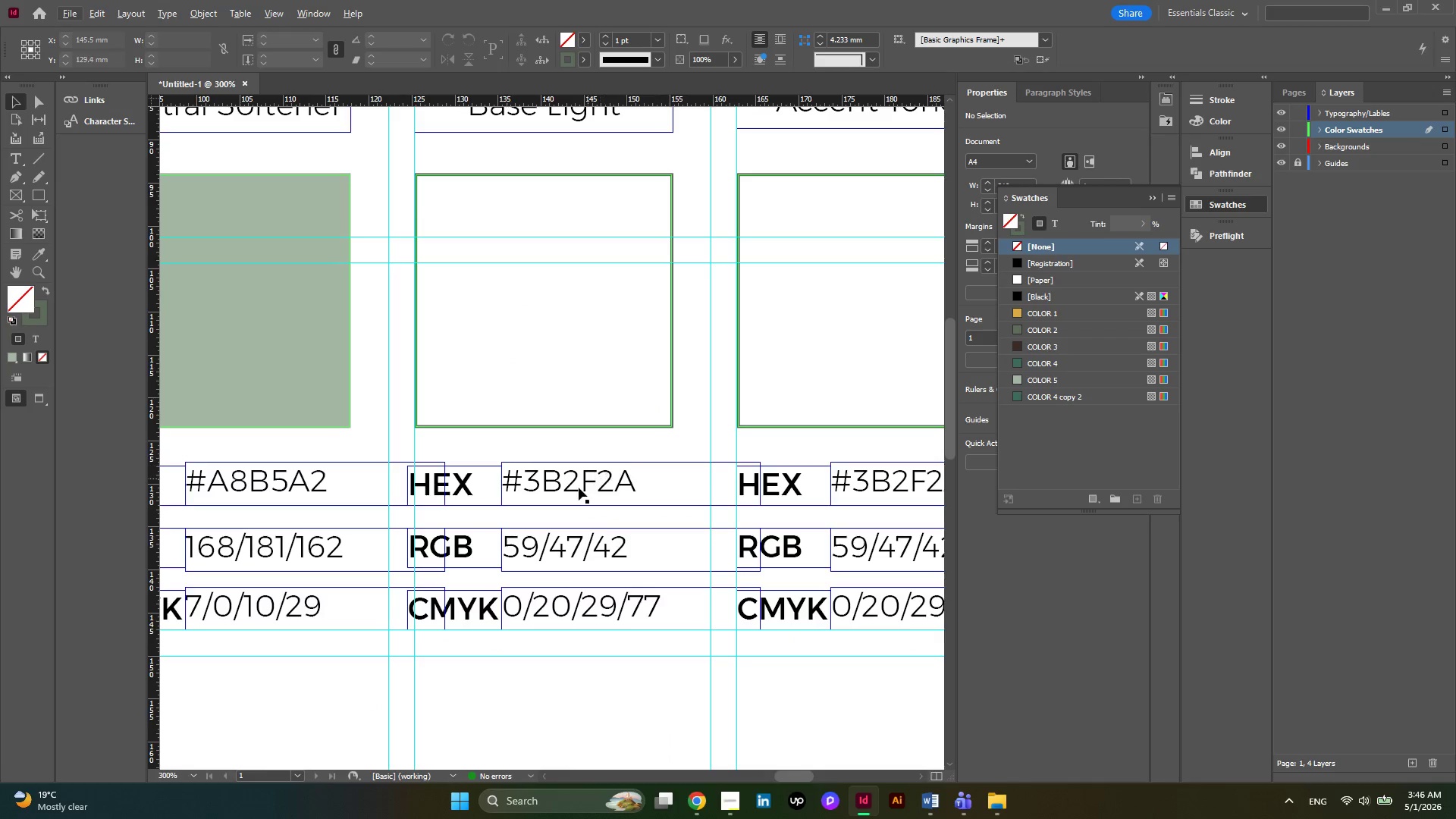 
left_click([579, 488])
 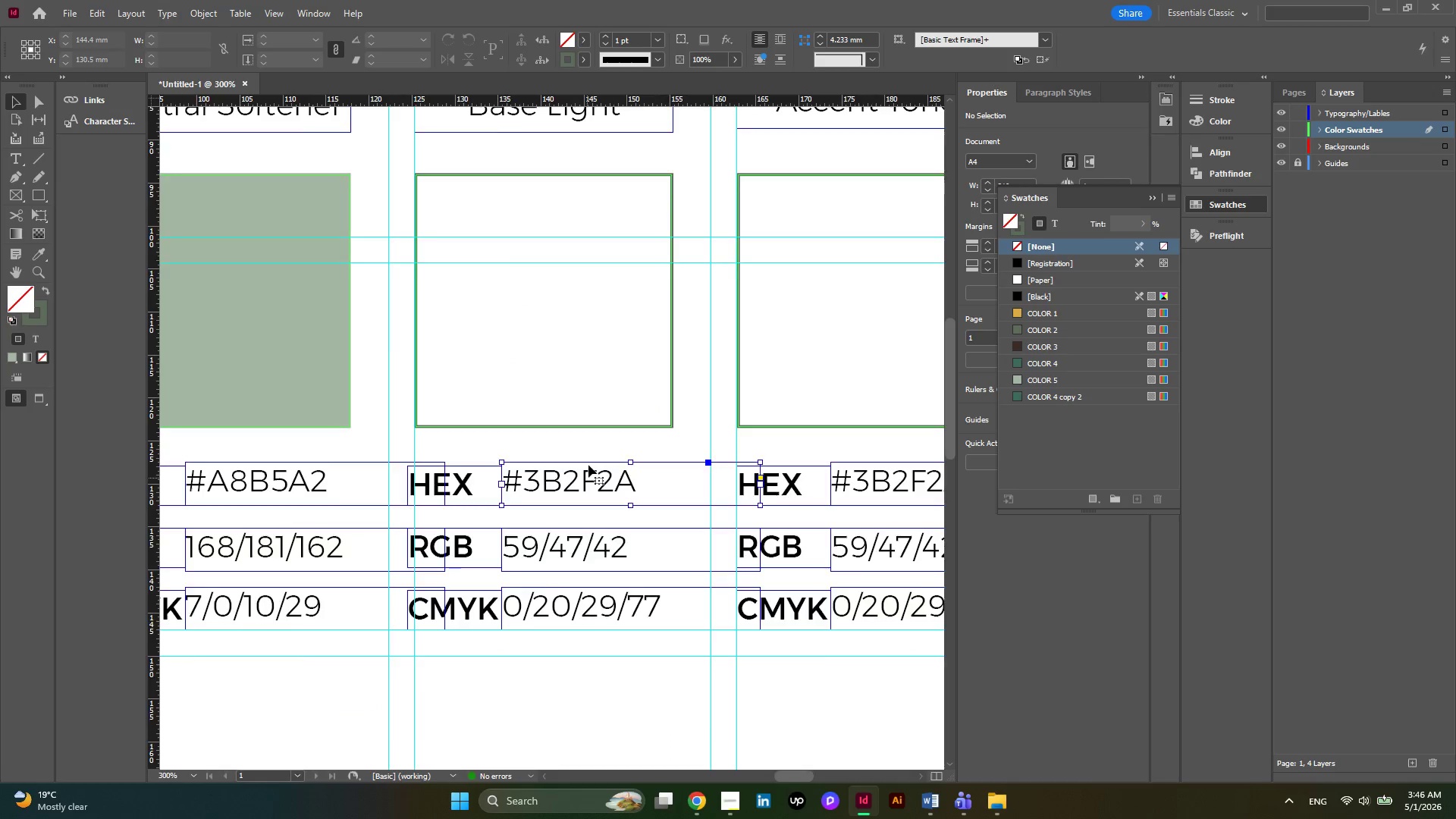 
hold_key(key=ControlLeft, duration=0.62)
scroll: coordinate [588, 465], scroll_direction: none, amount: 0.0
 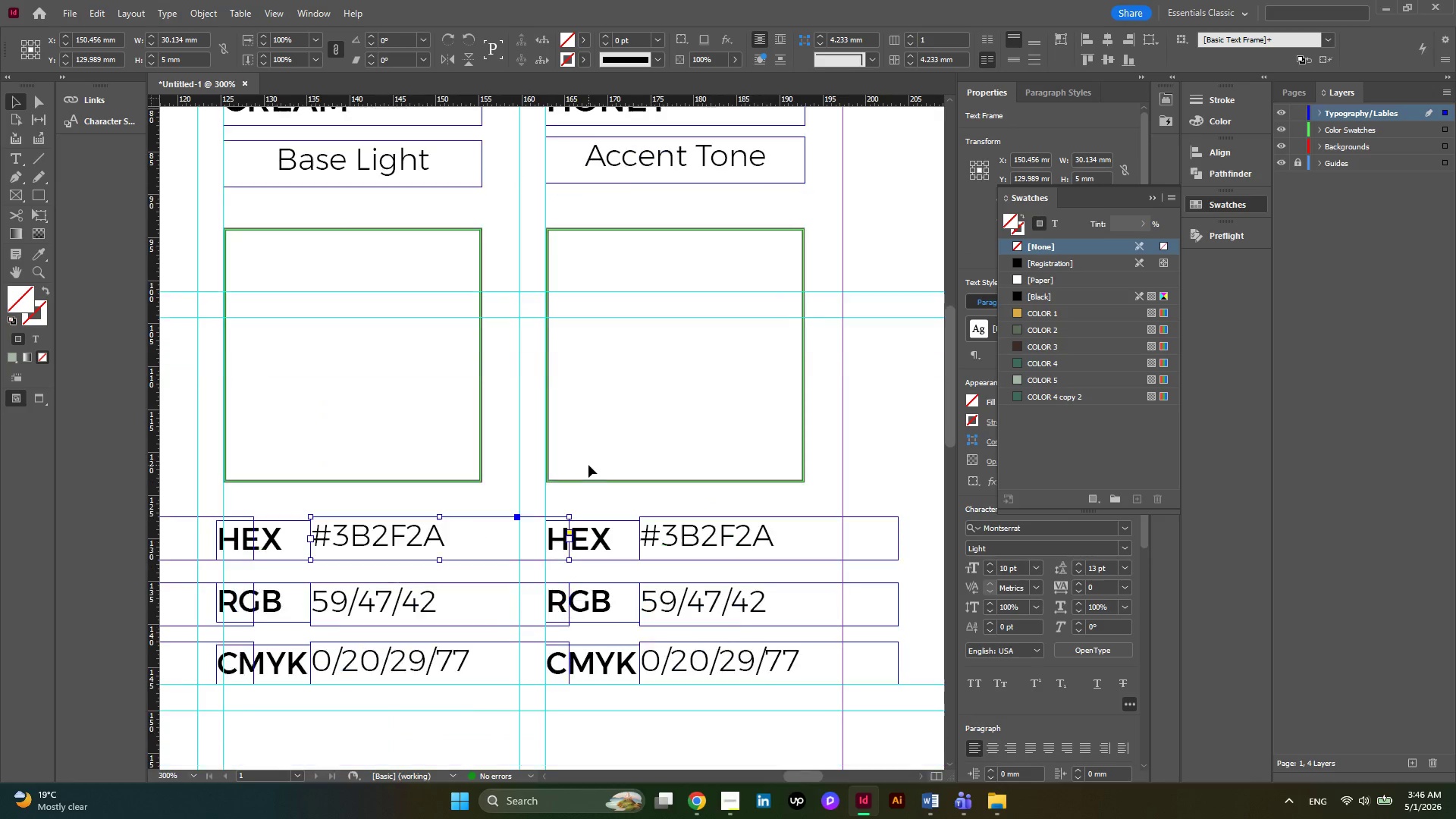 
scroll: coordinate [588, 465], scroll_direction: down, amount: 1.0
 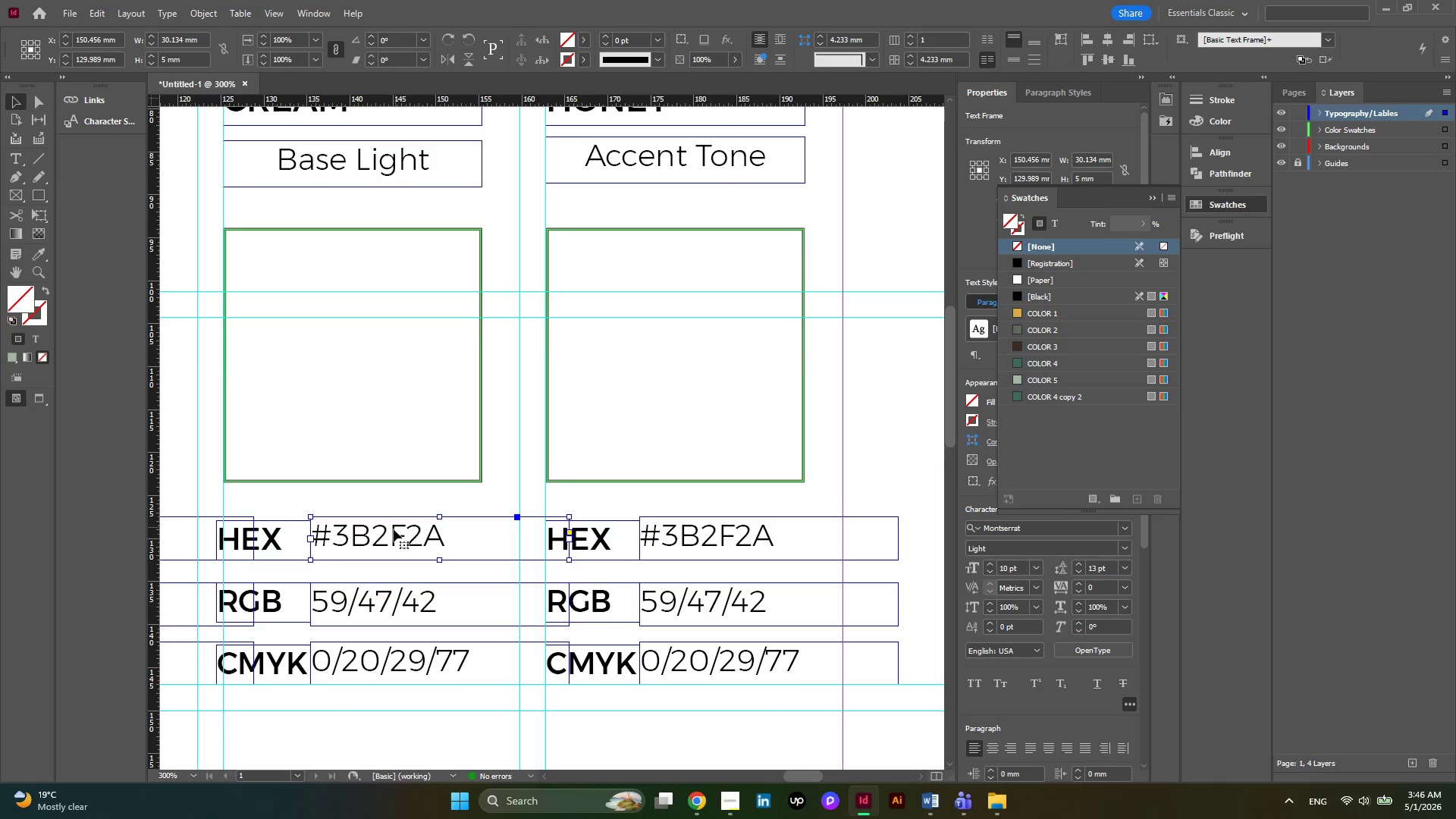 
double_click([394, 529])
 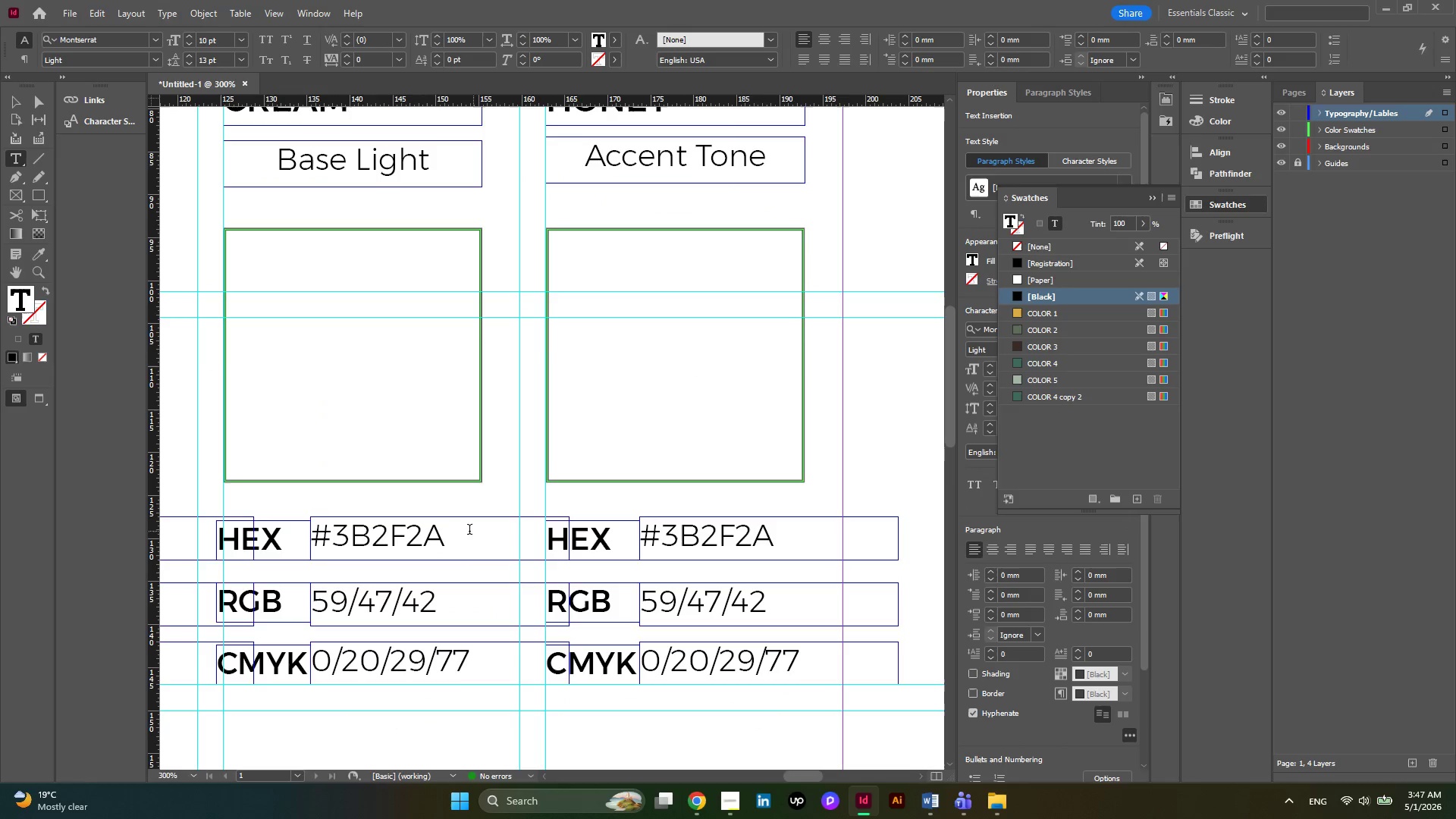 
left_click_drag(start_coordinate=[466, 531], to_coordinate=[337, 543])
 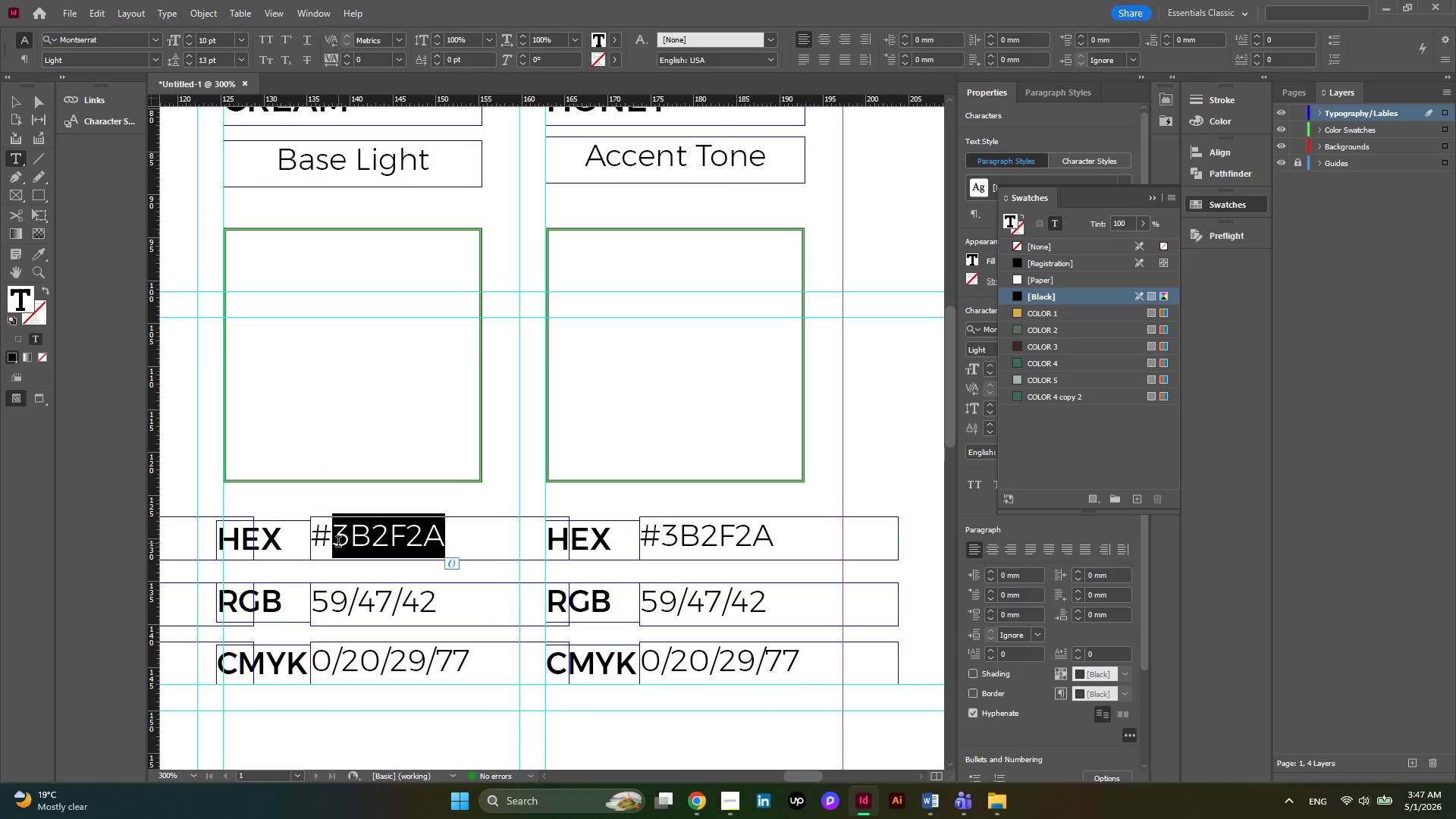 
key(F)
 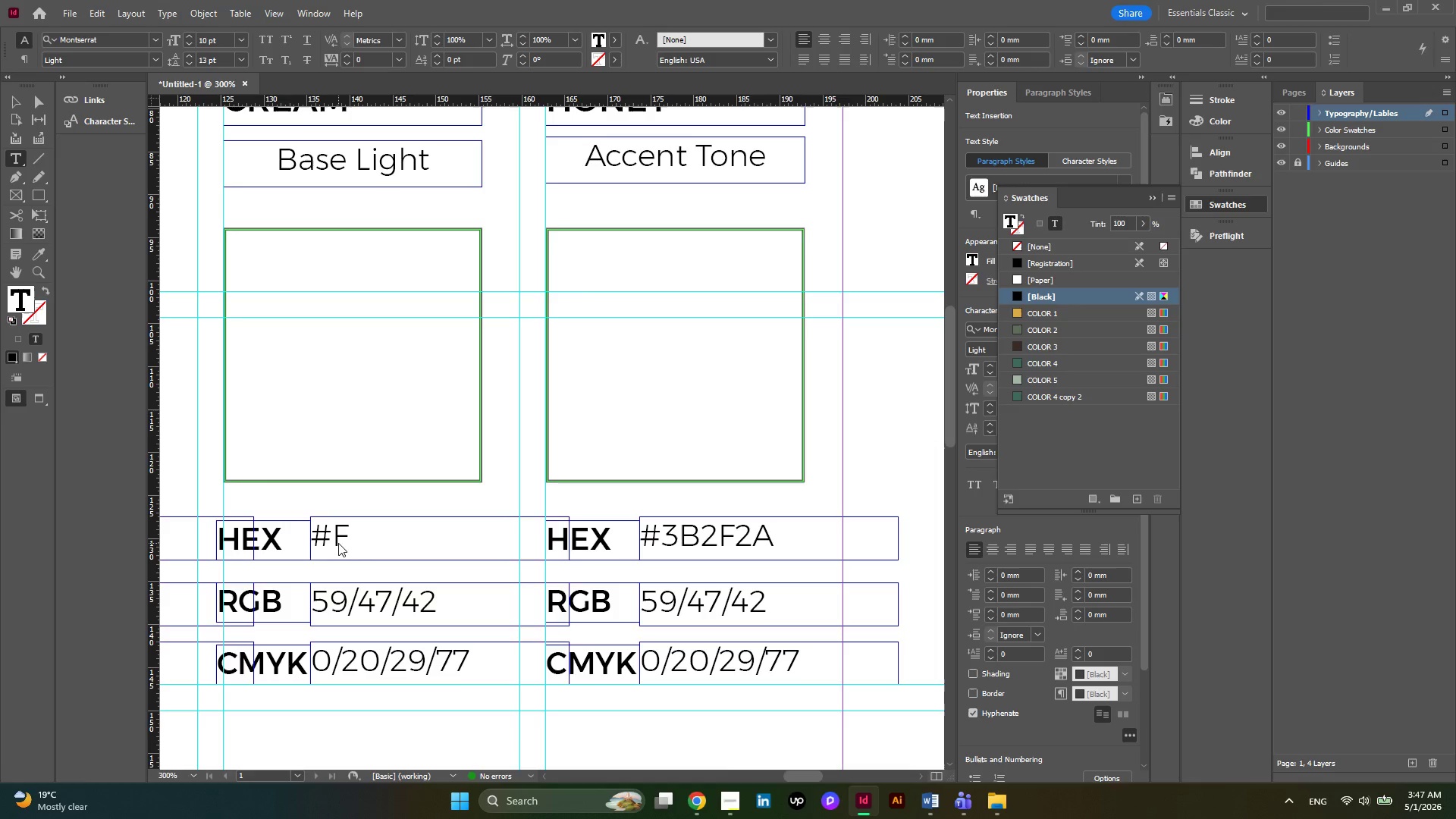 
type(2E)
 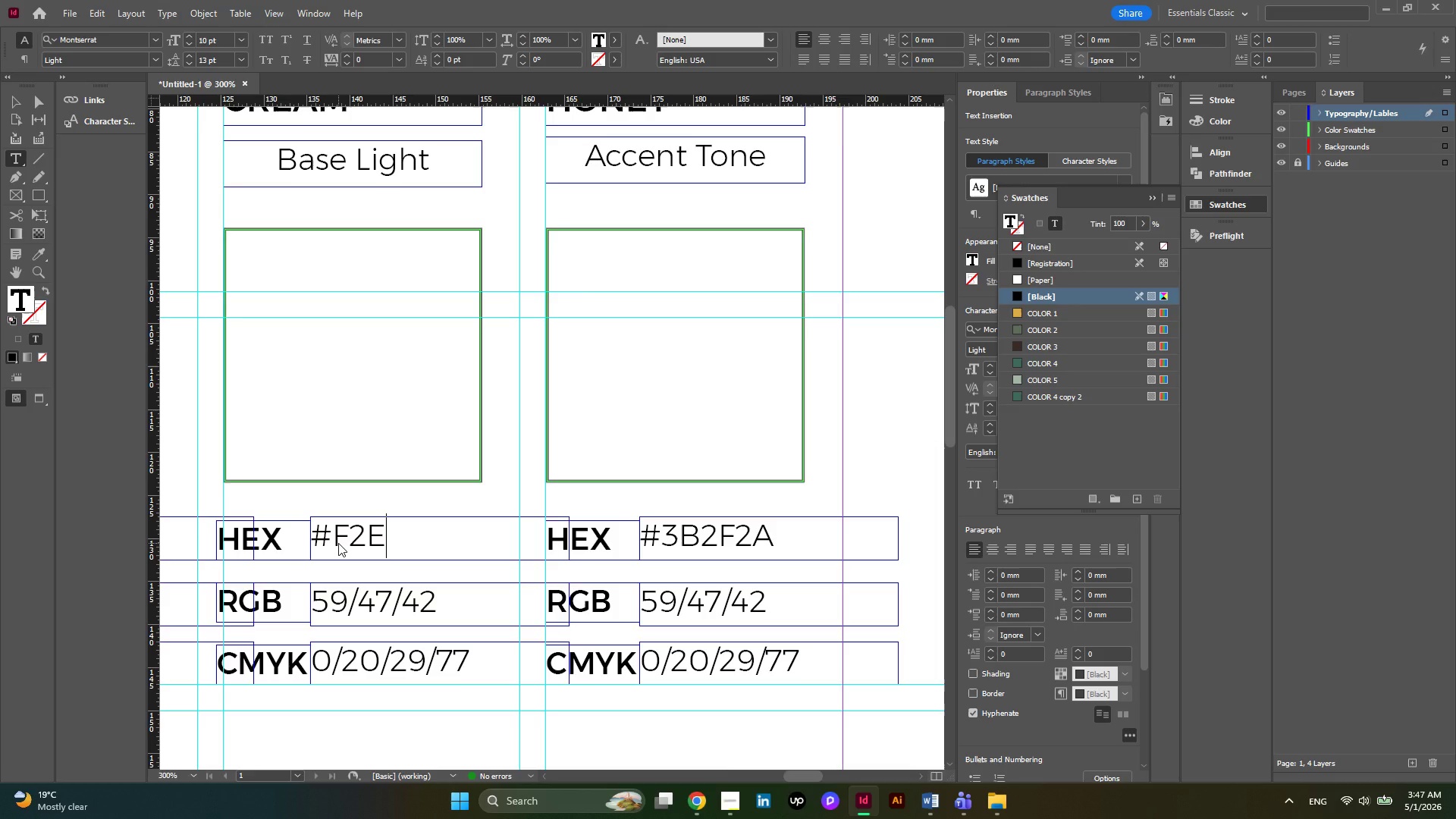 
type(FE8)
 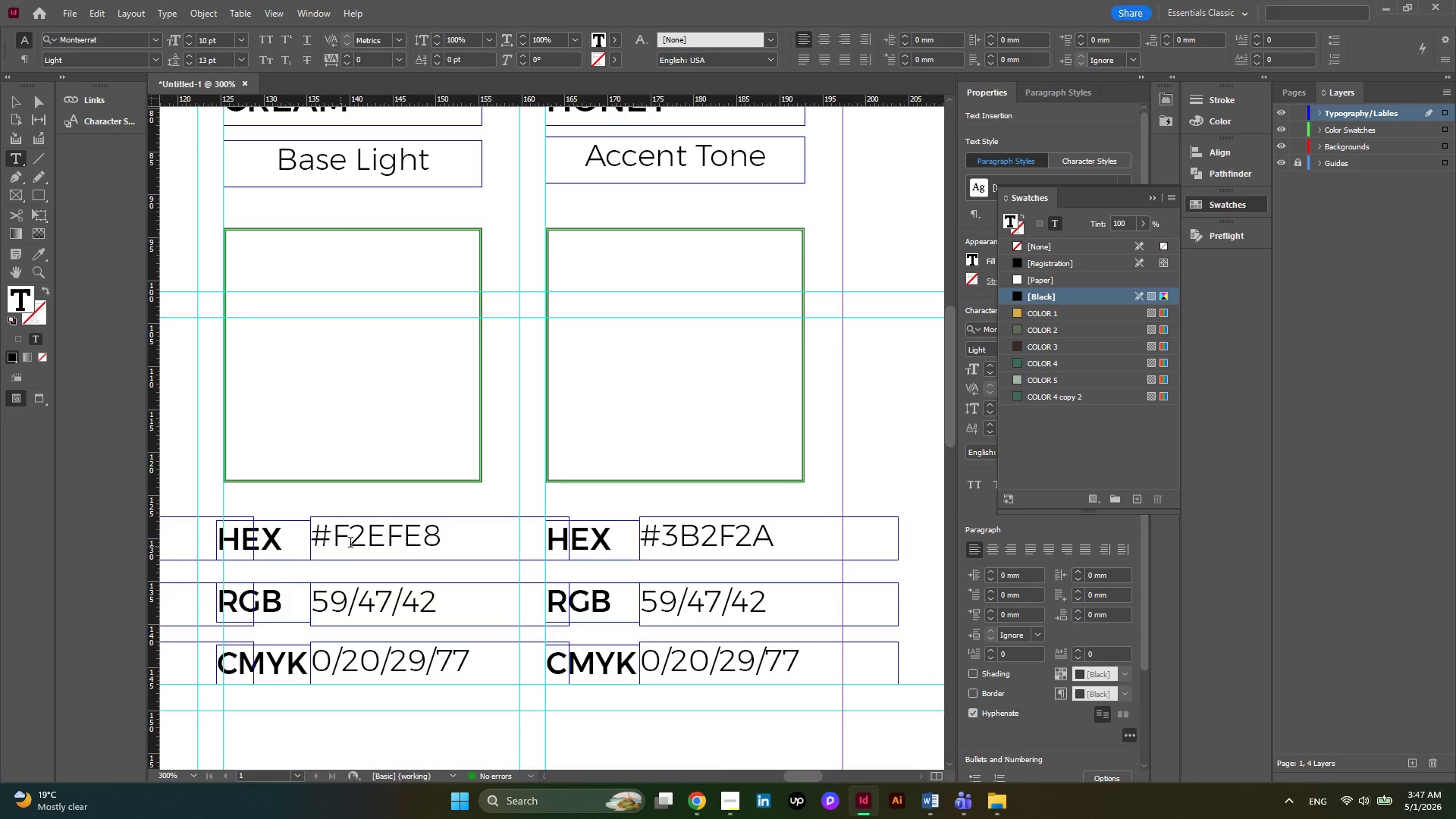 
scroll: coordinate [370, 520], scroll_direction: down, amount: 1.0
 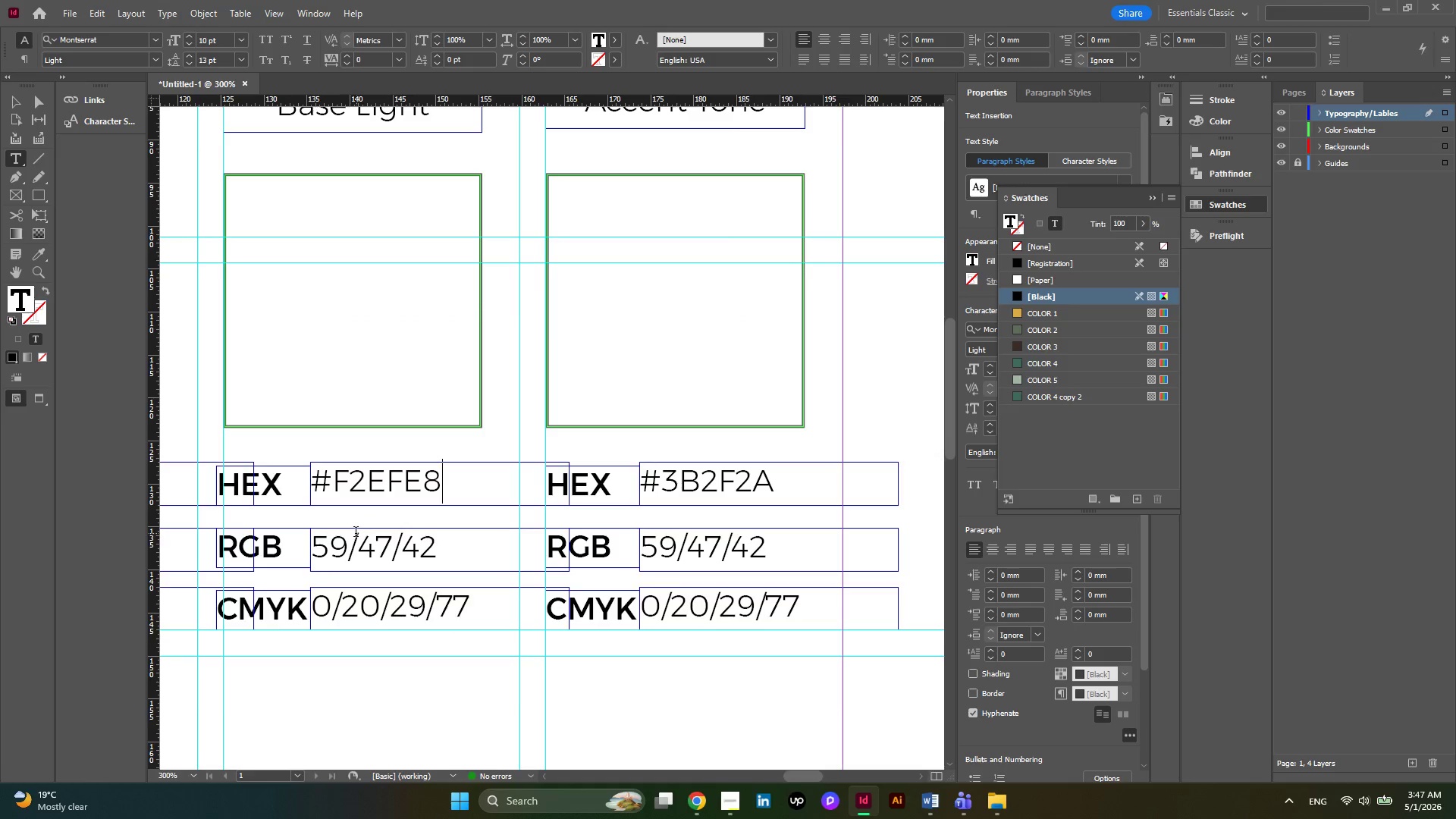 
left_click_drag(start_coordinate=[346, 539], to_coordinate=[312, 554])
 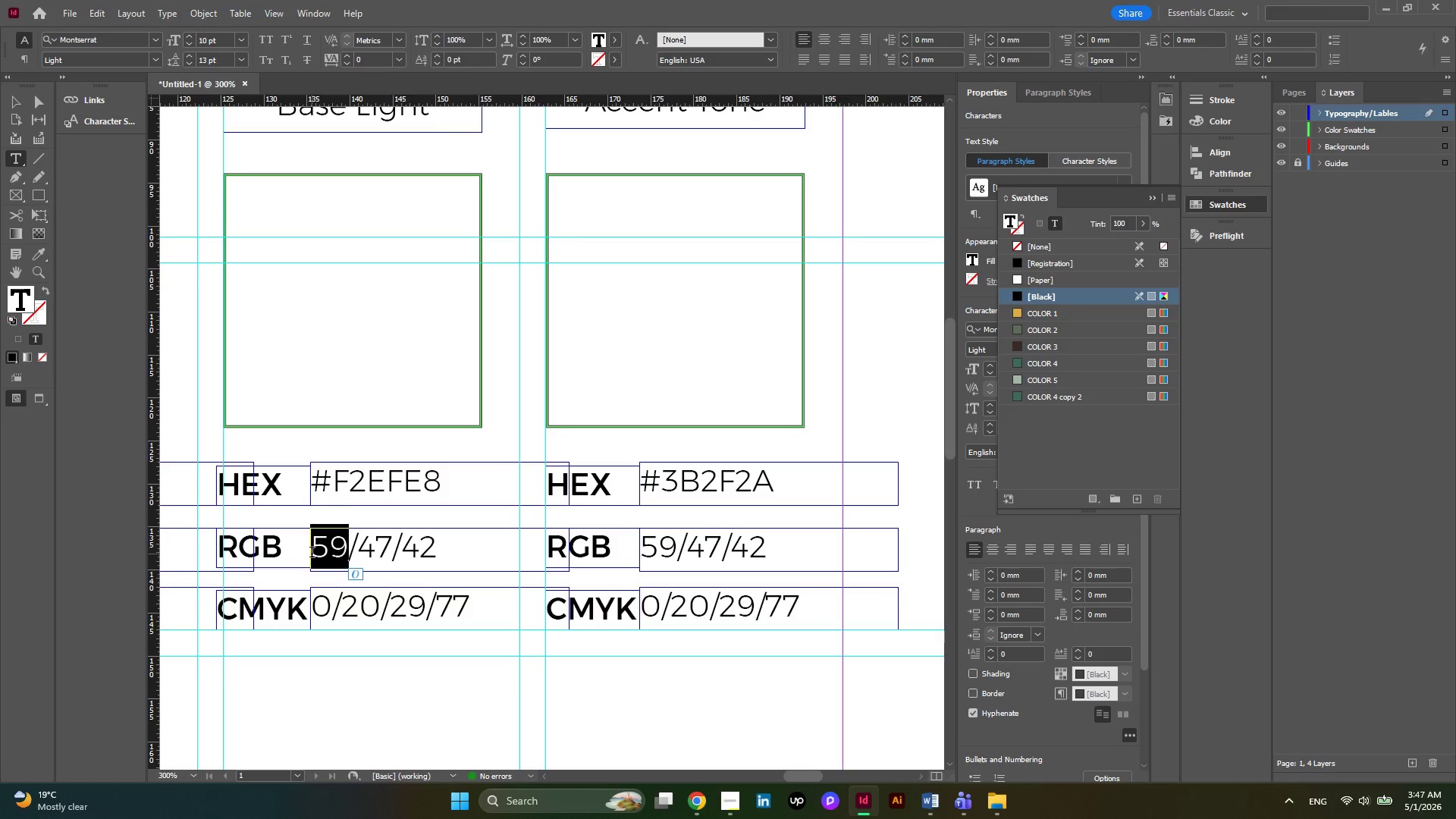 
key(Numpad2)
 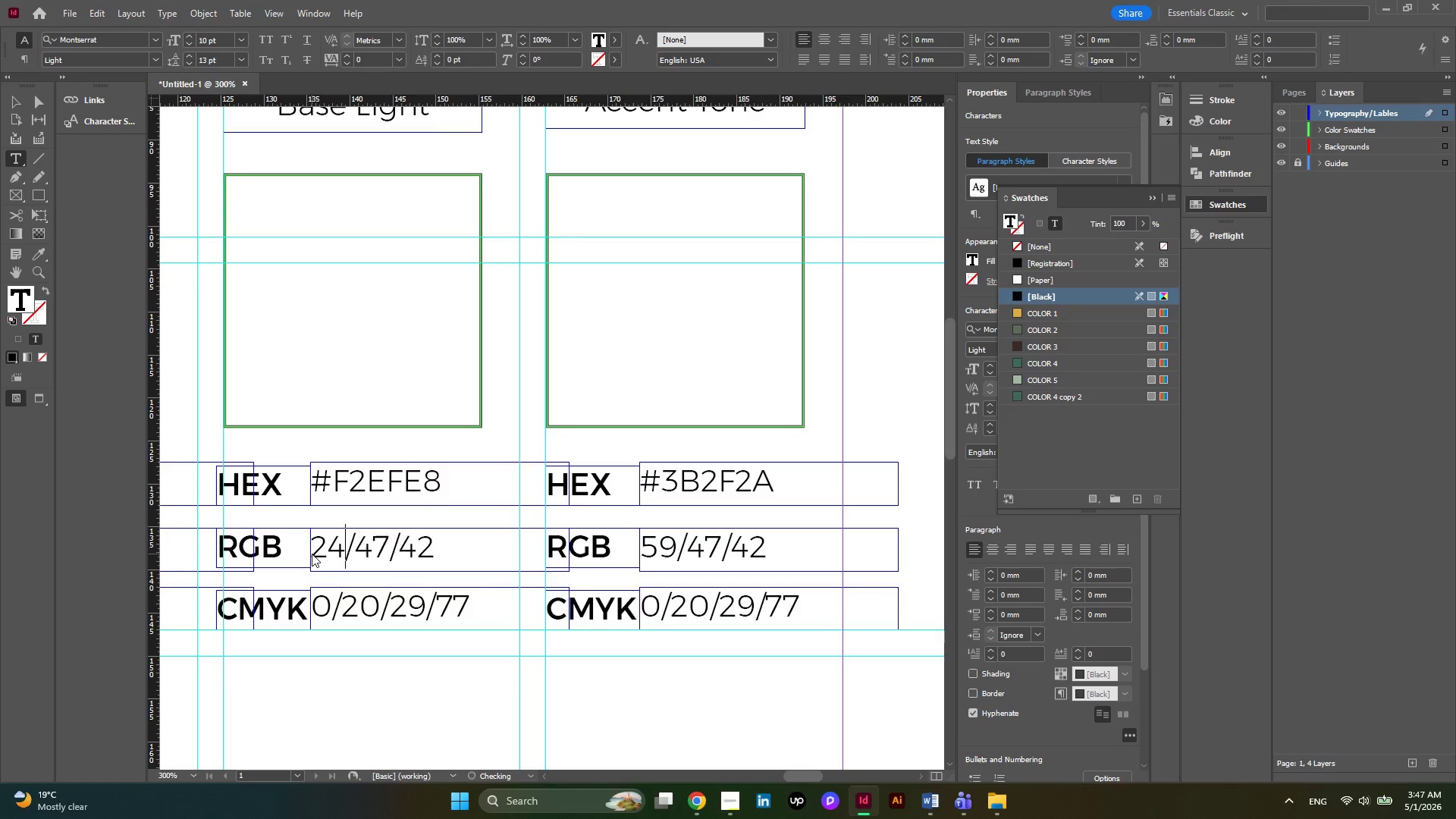 
key(Numpad4)
 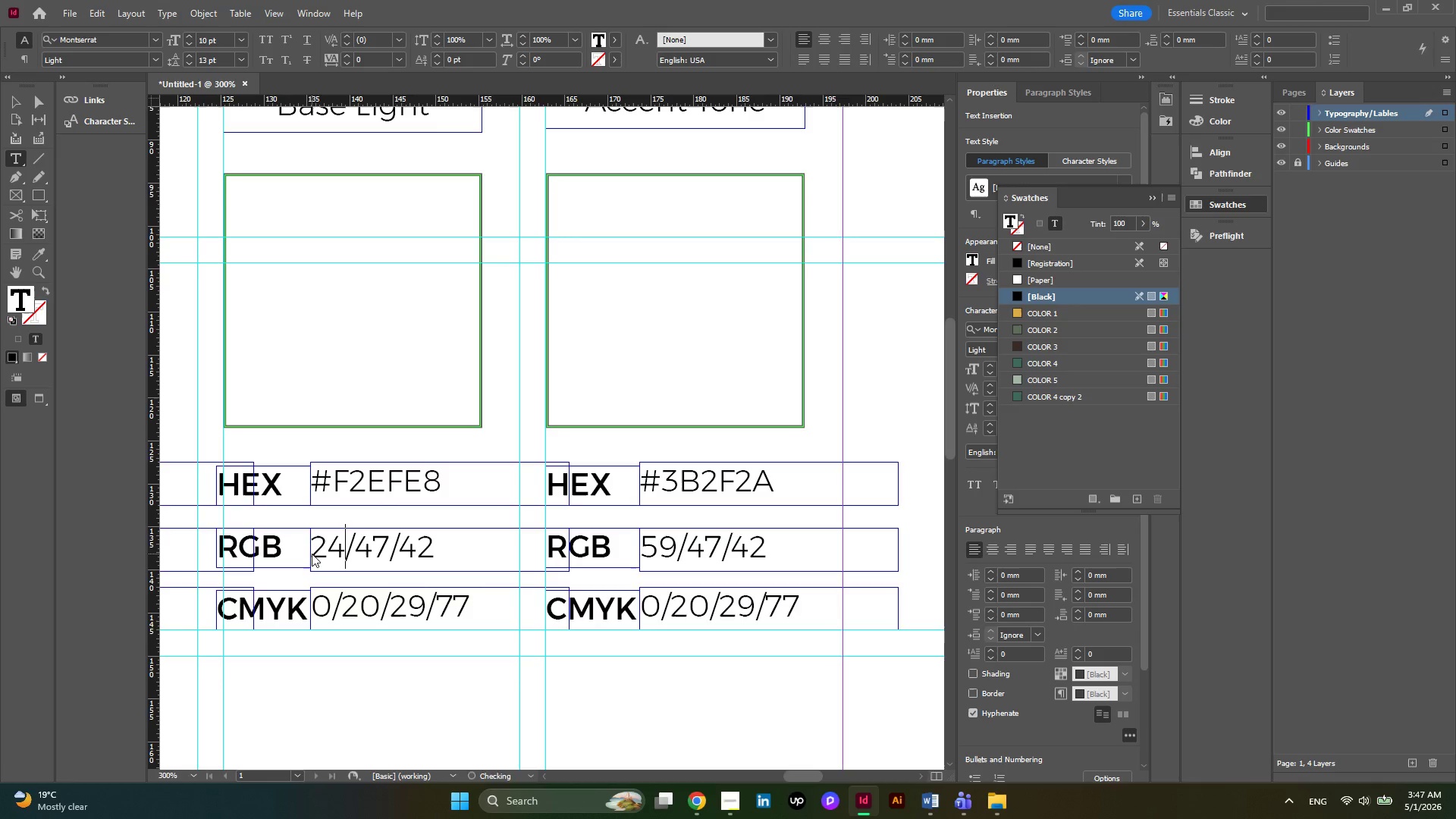 
key(Numpad2)
 